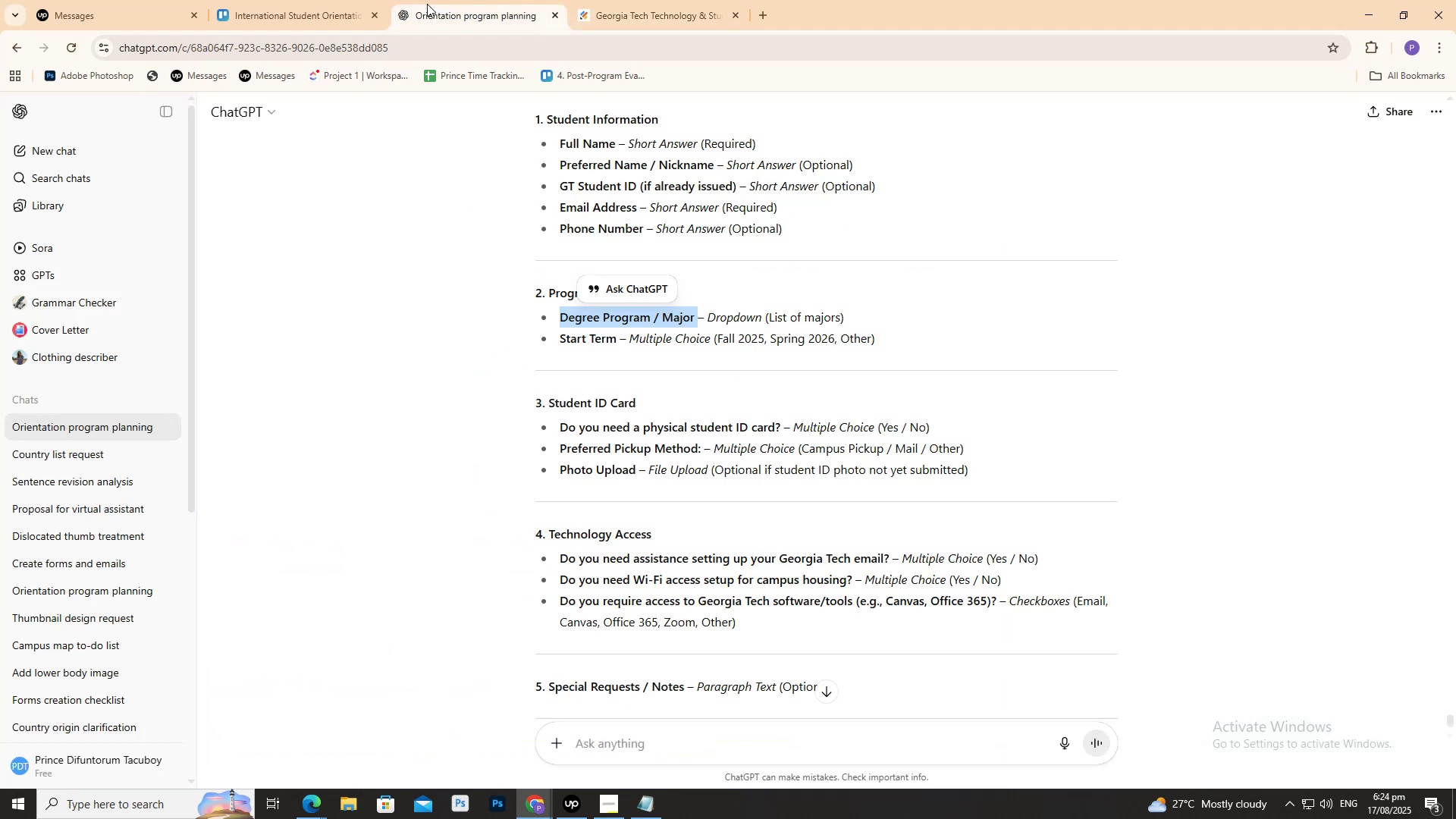 
wait(7.29)
 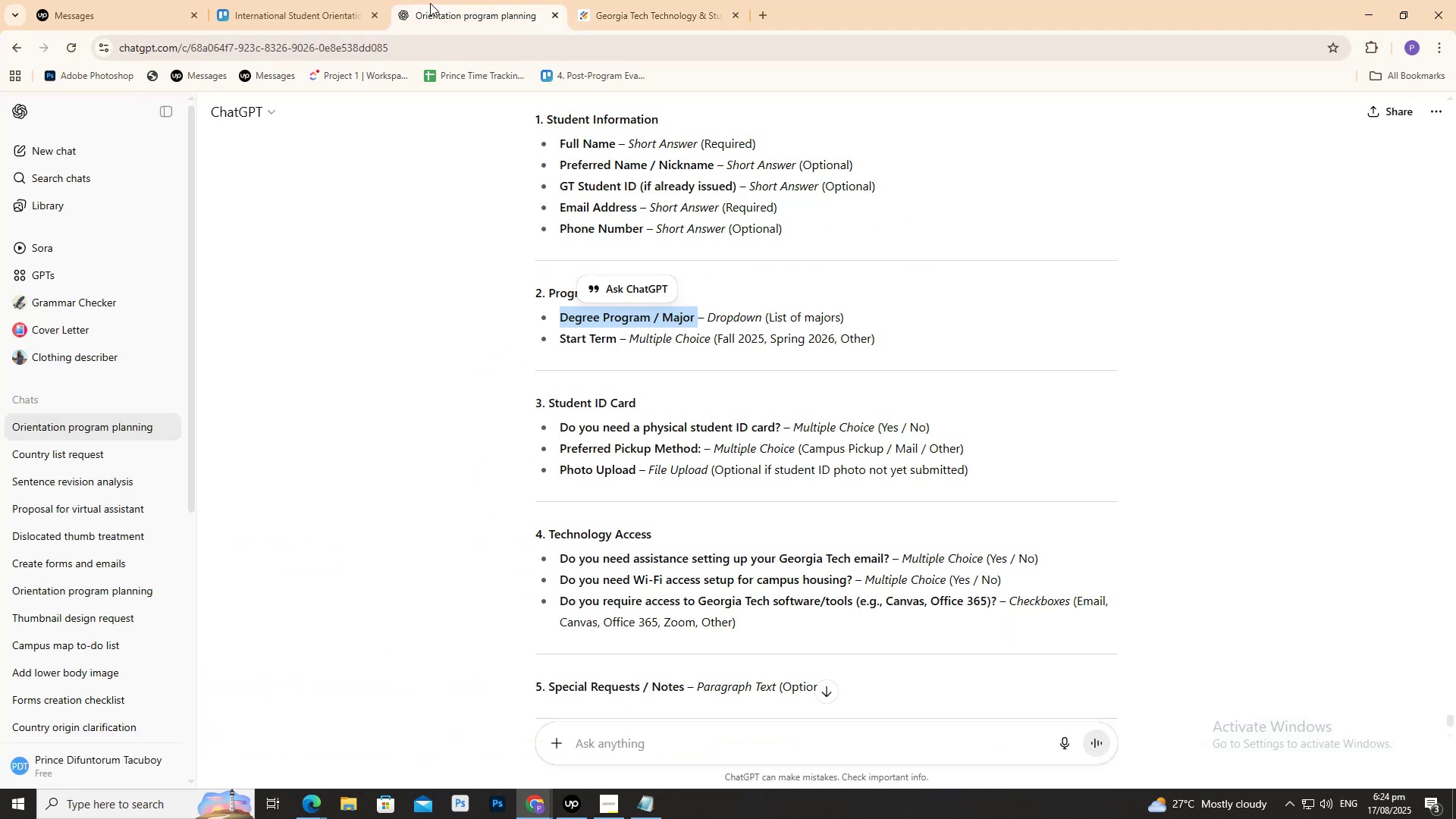 
scroll: coordinate [164, 482], scroll_direction: down, amount: 6.0
 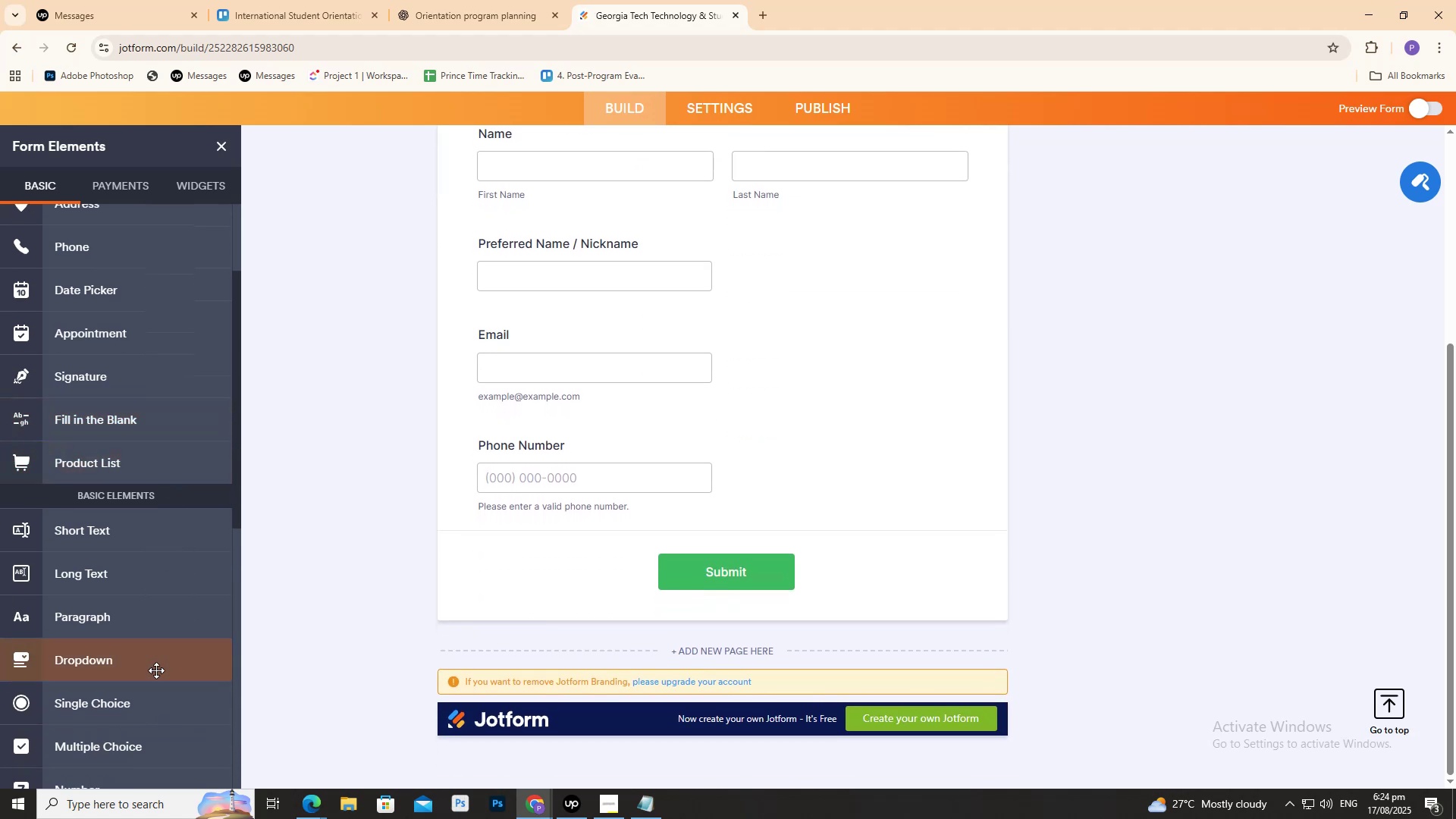 
left_click([153, 667])
 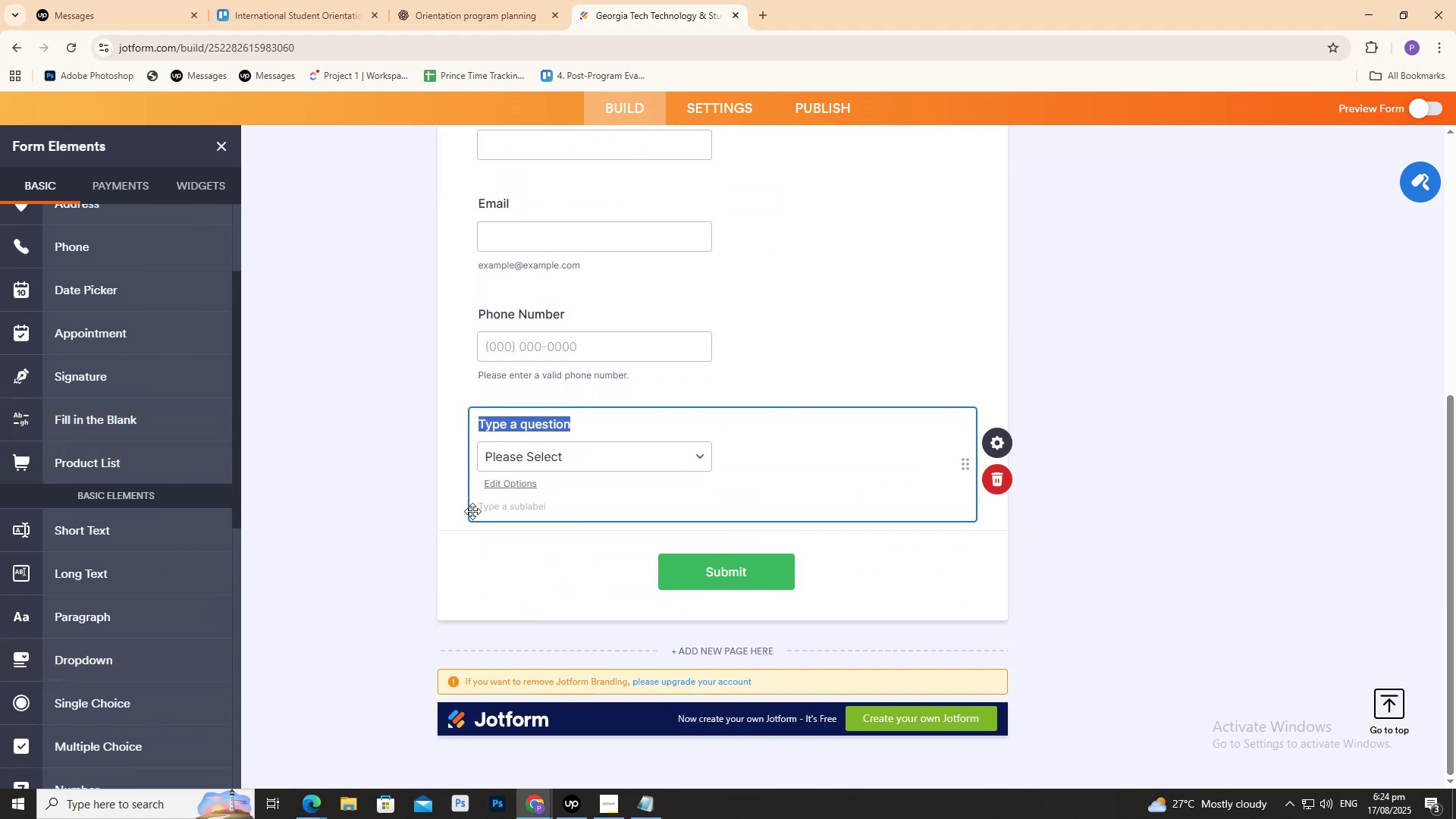 
key(Control+ControlLeft)
 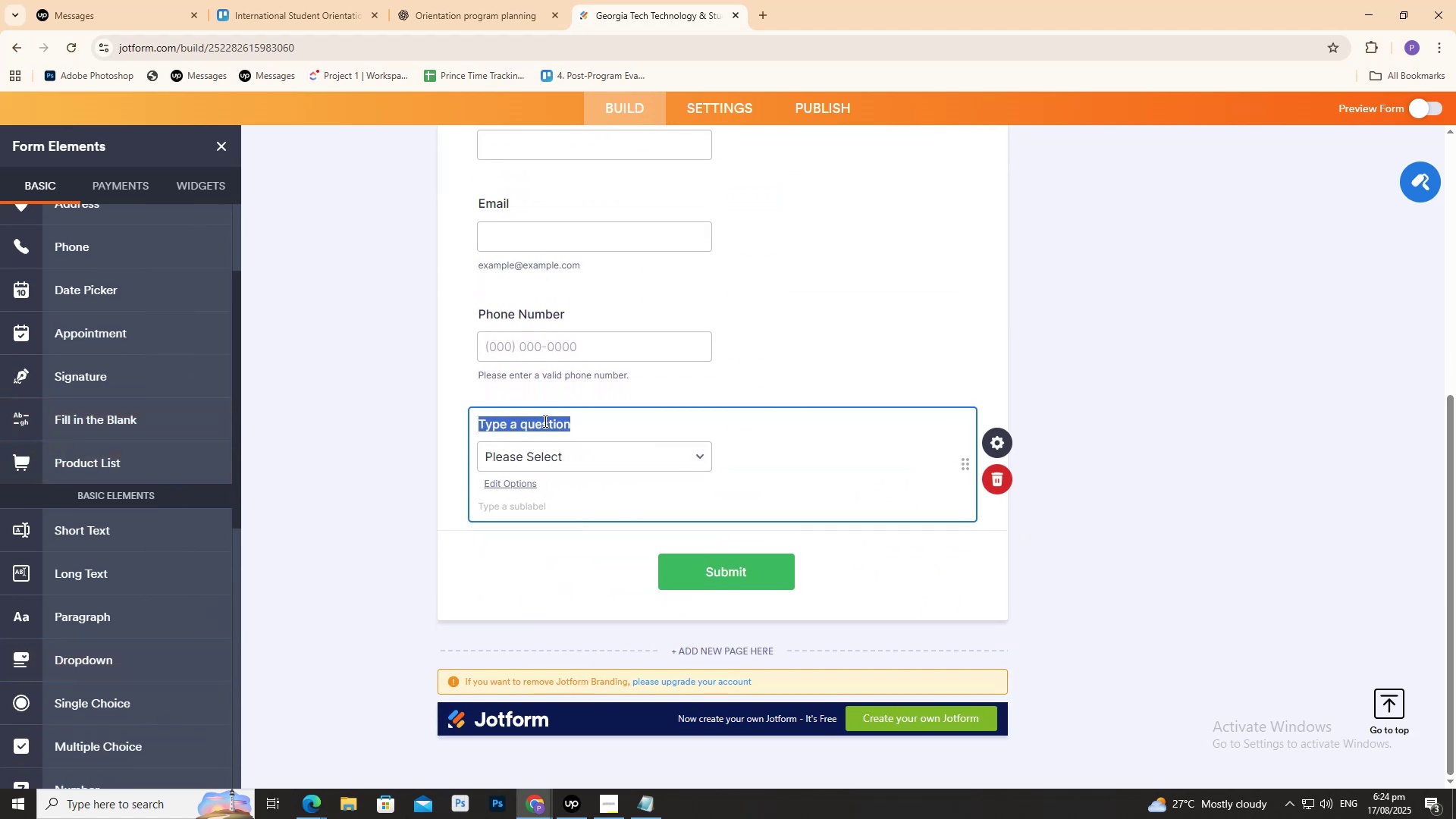 
double_click([543, 421])
 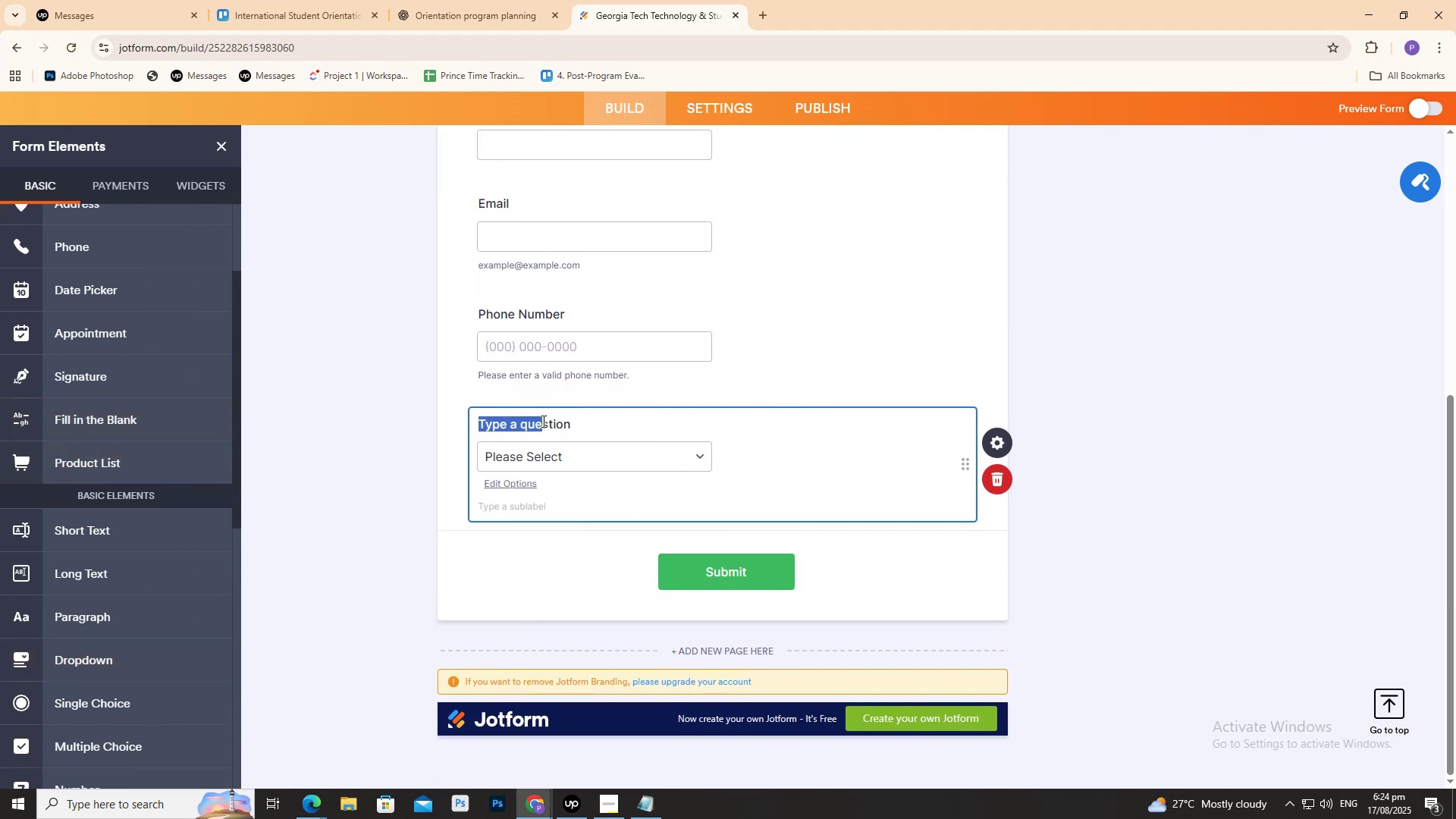 
triple_click([542, 421])
 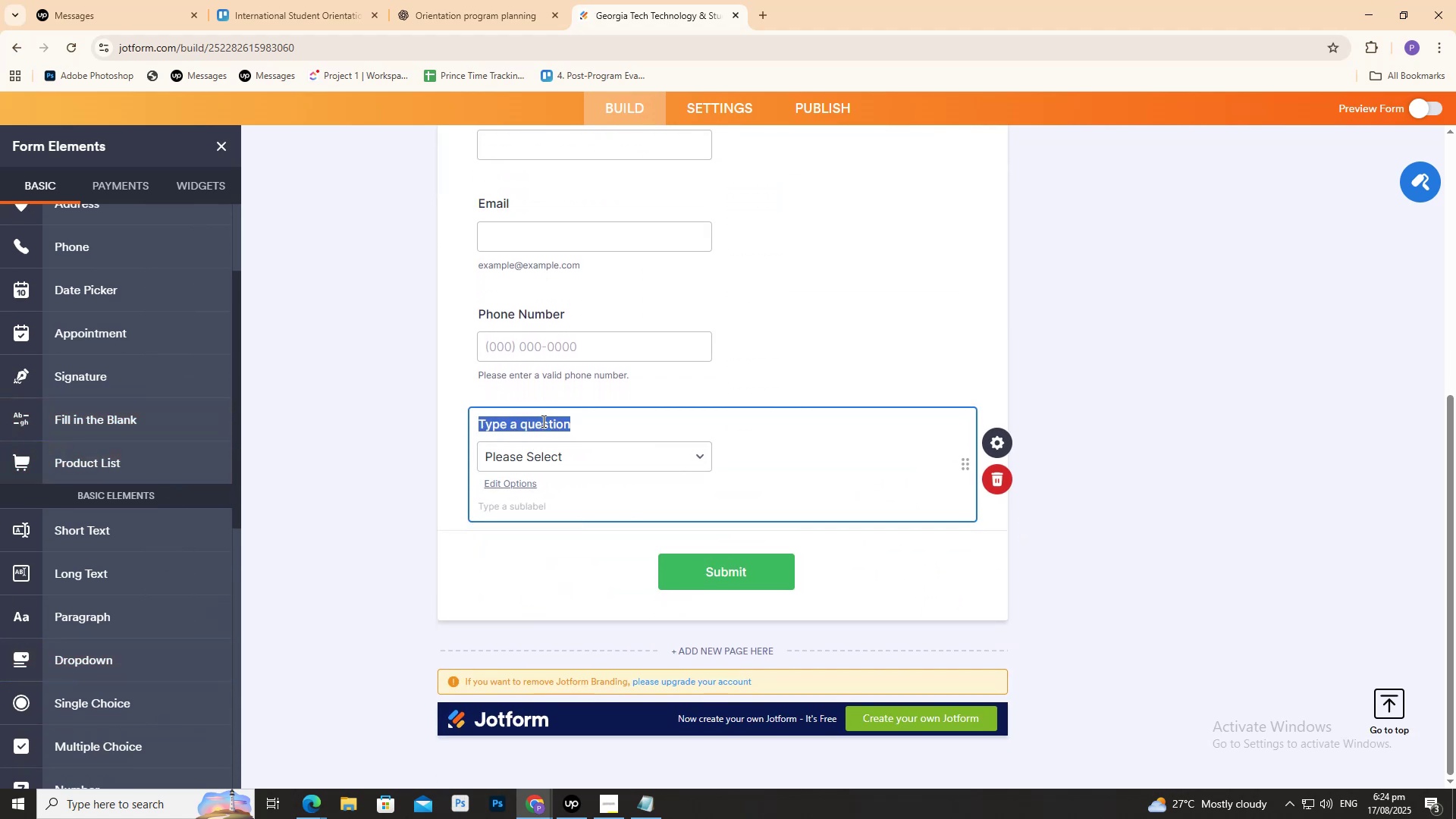 
key(Control+V)
 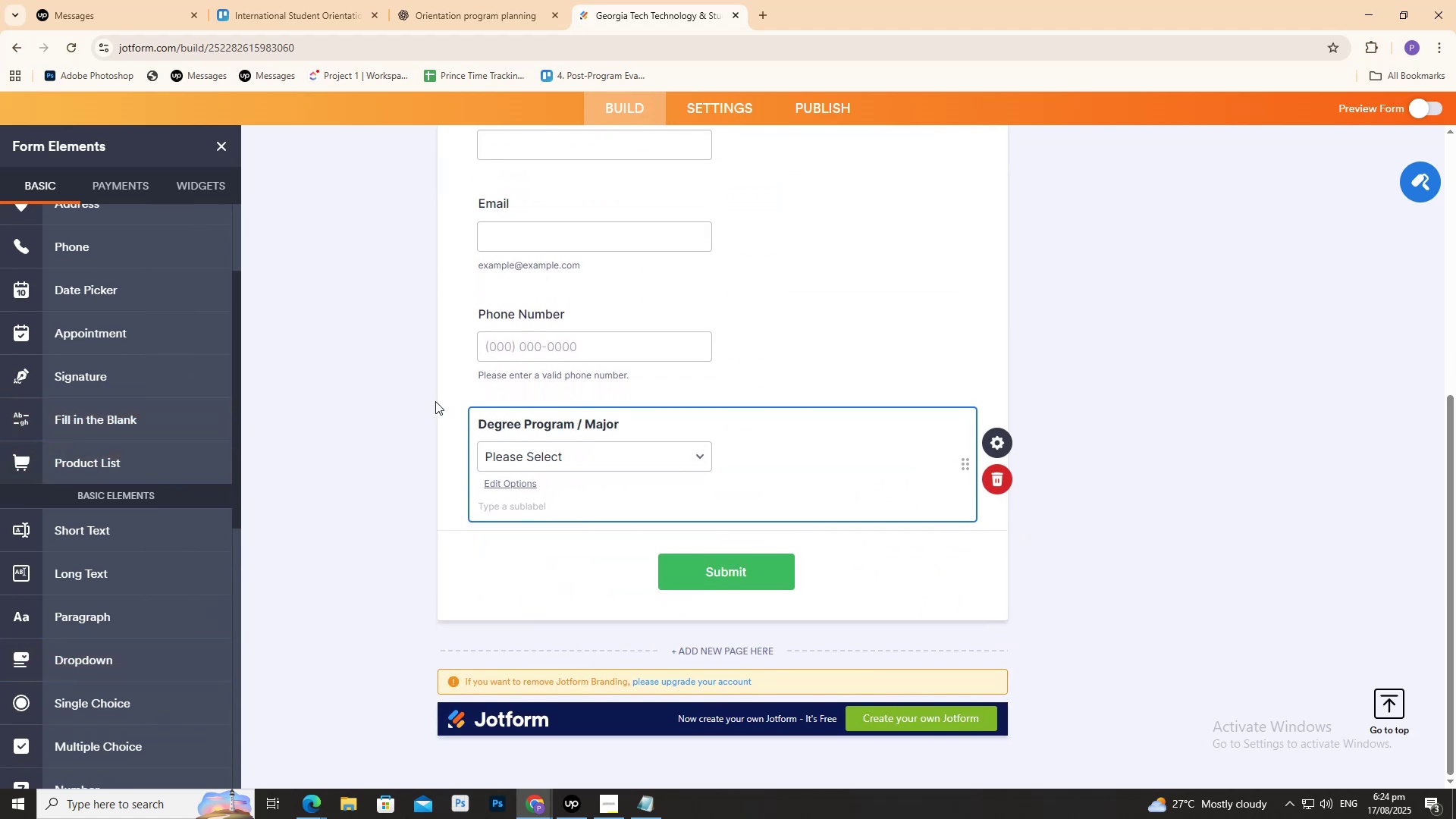 
left_click([435, 400])
 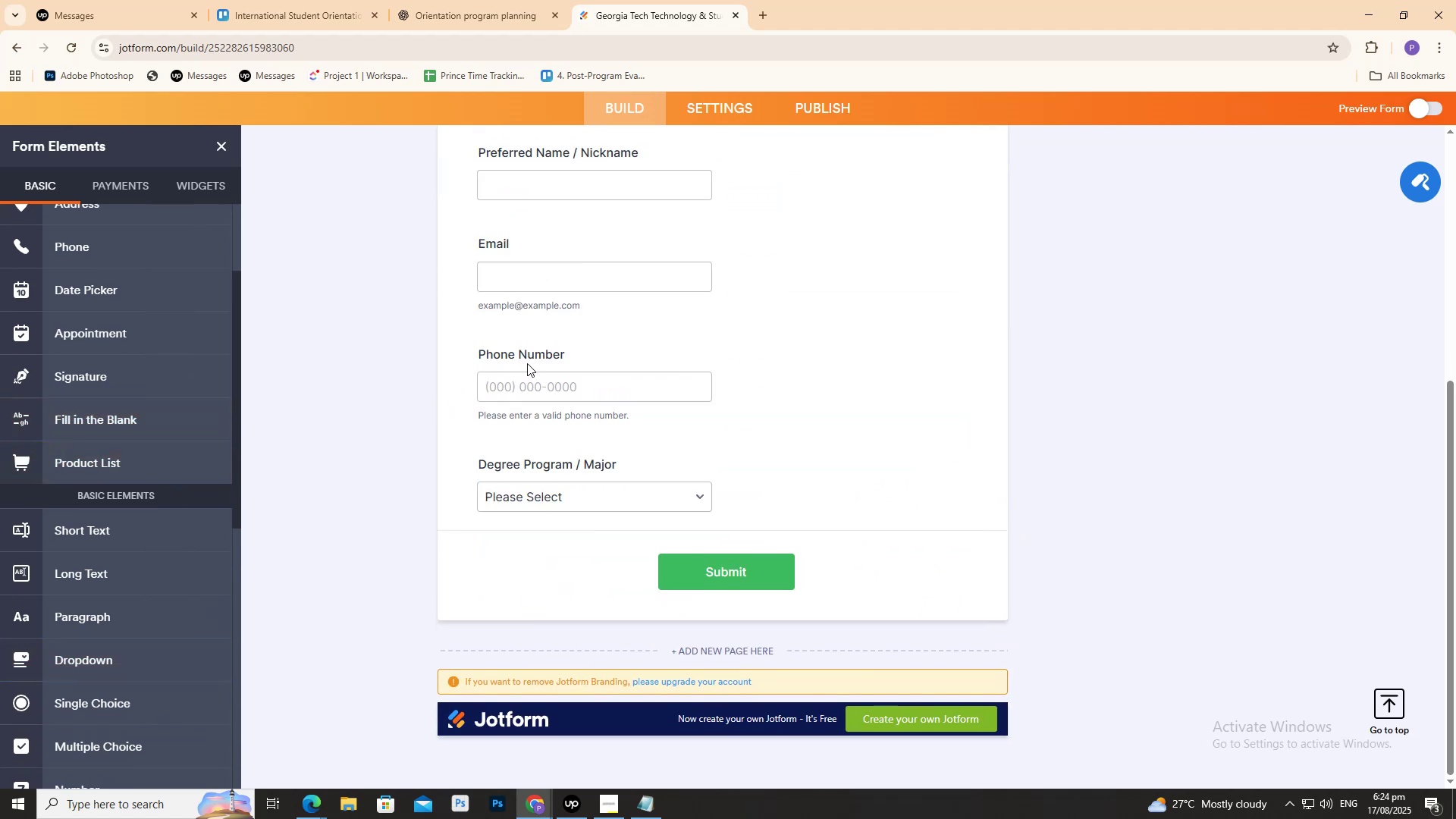 
double_click([524, 360])
 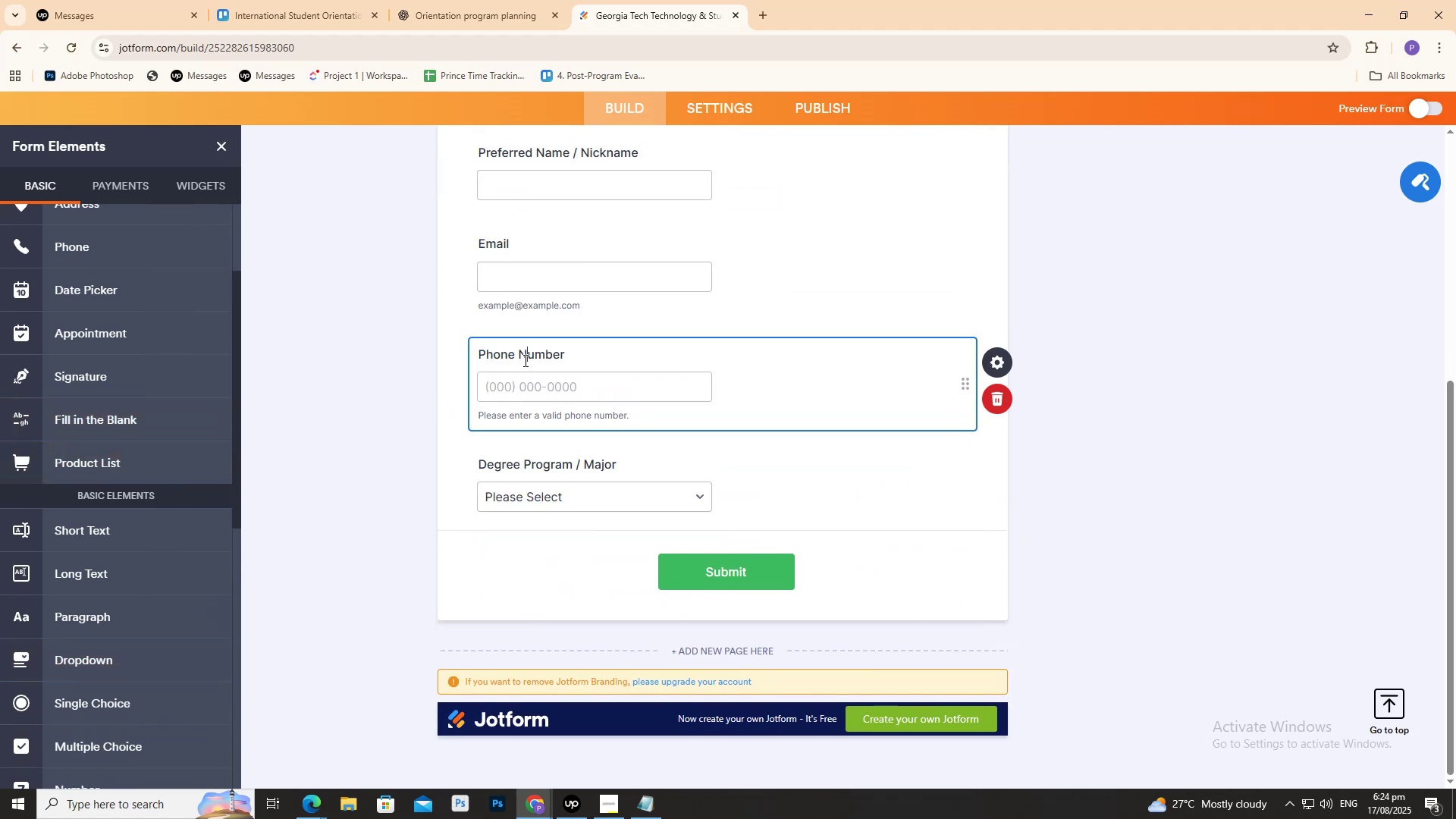 
triple_click([524, 360])
 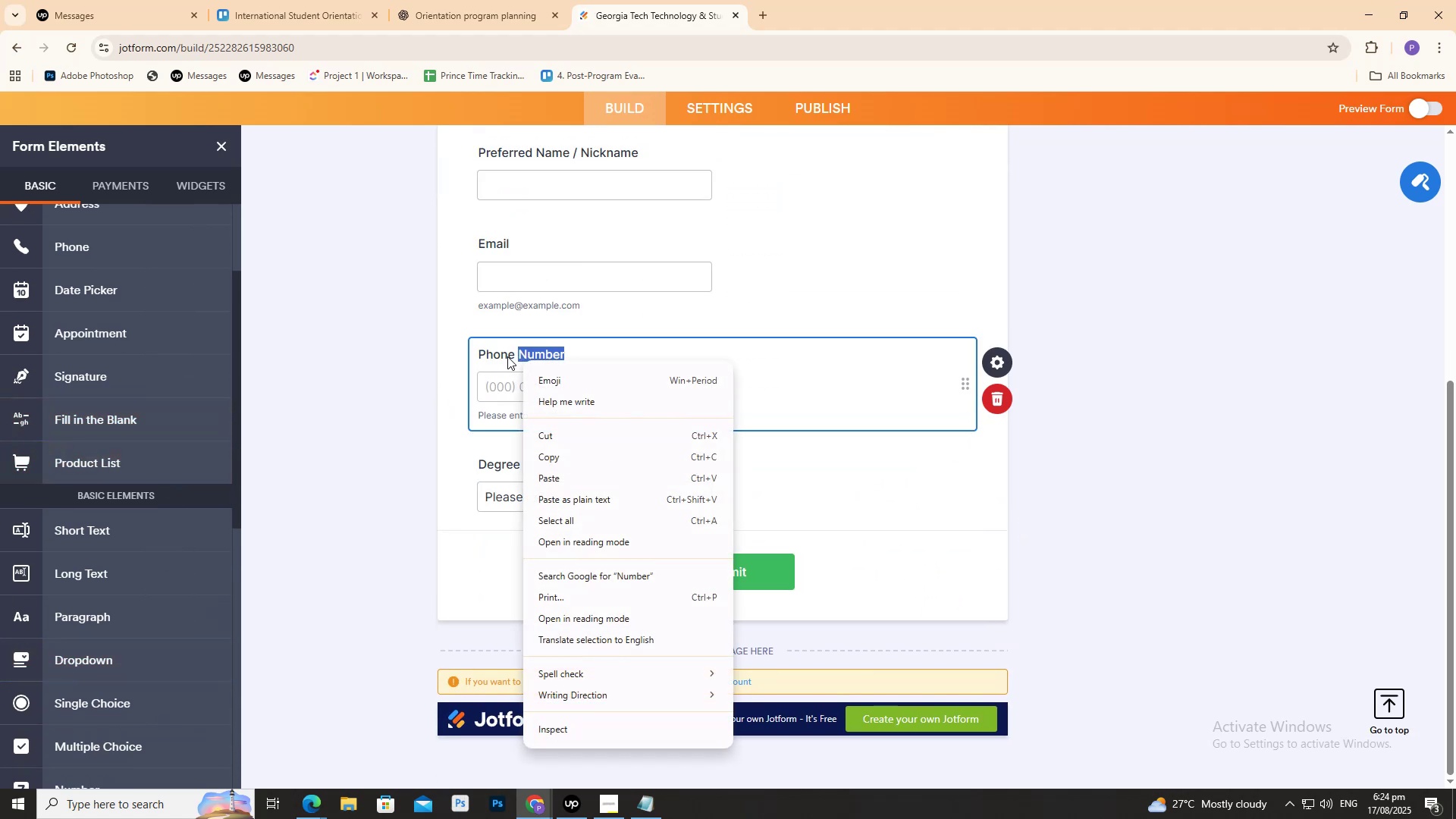 
double_click([507, 356])
 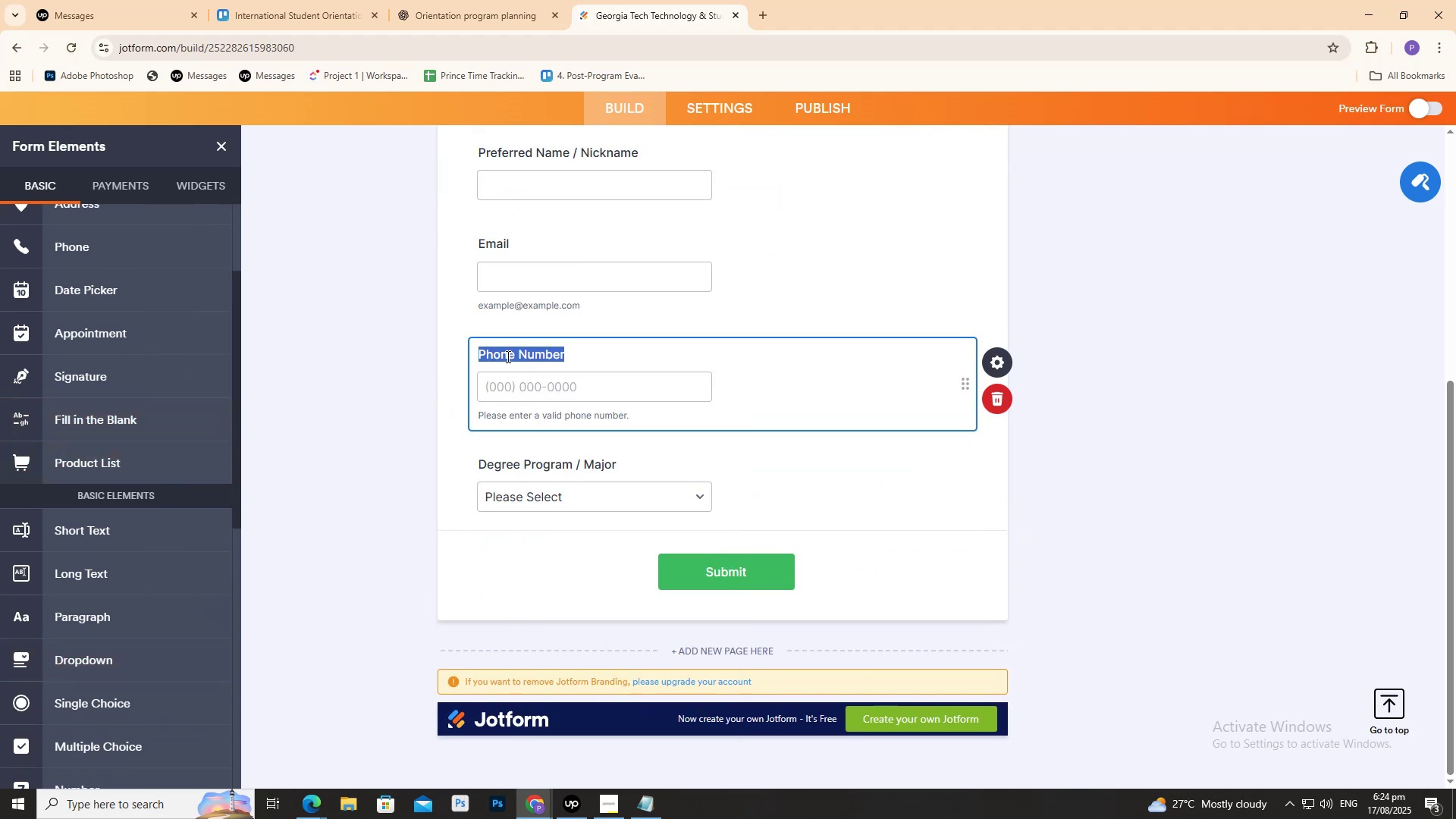 
triple_click([507, 356])
 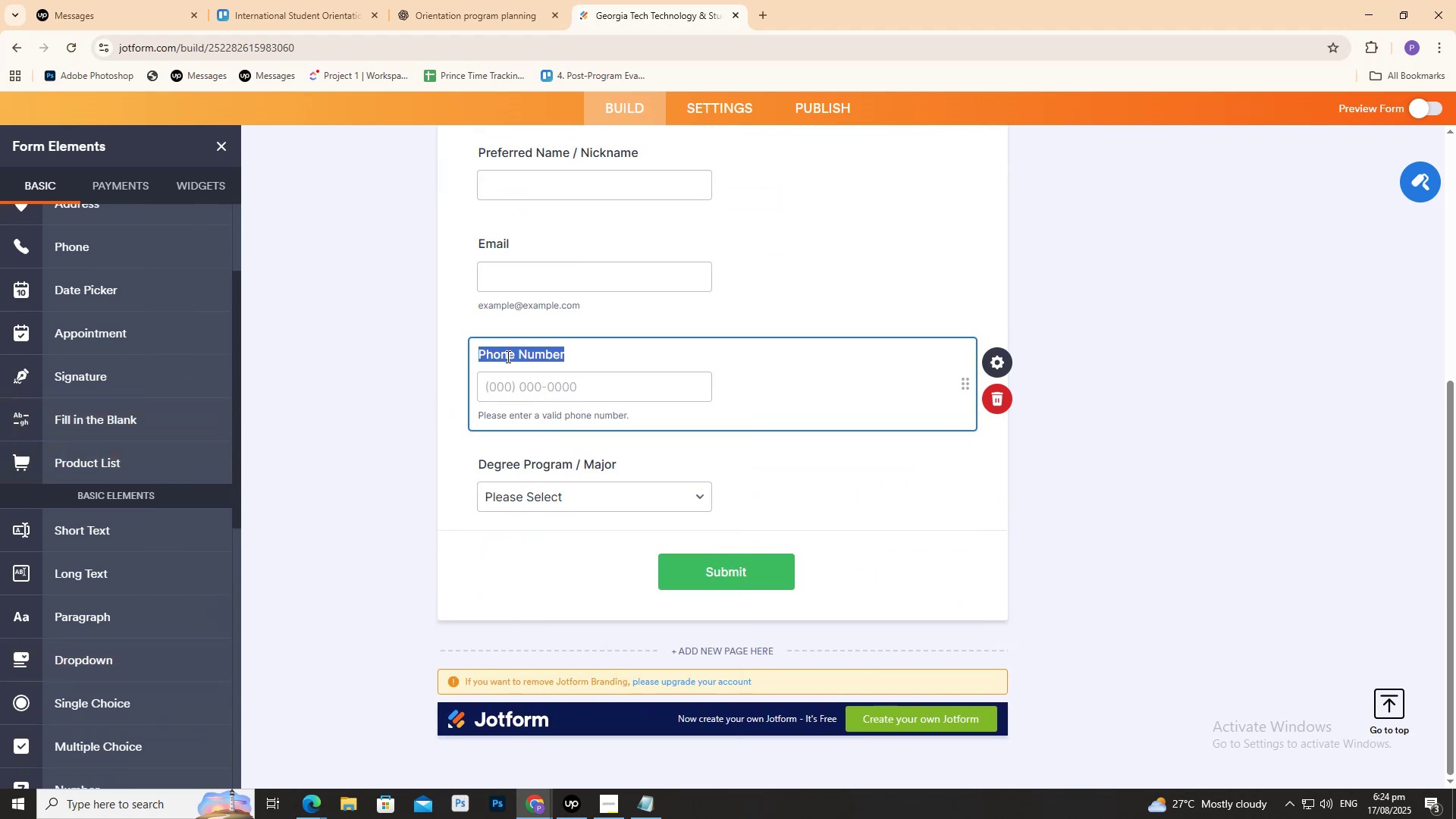 
triple_click([507, 356])
 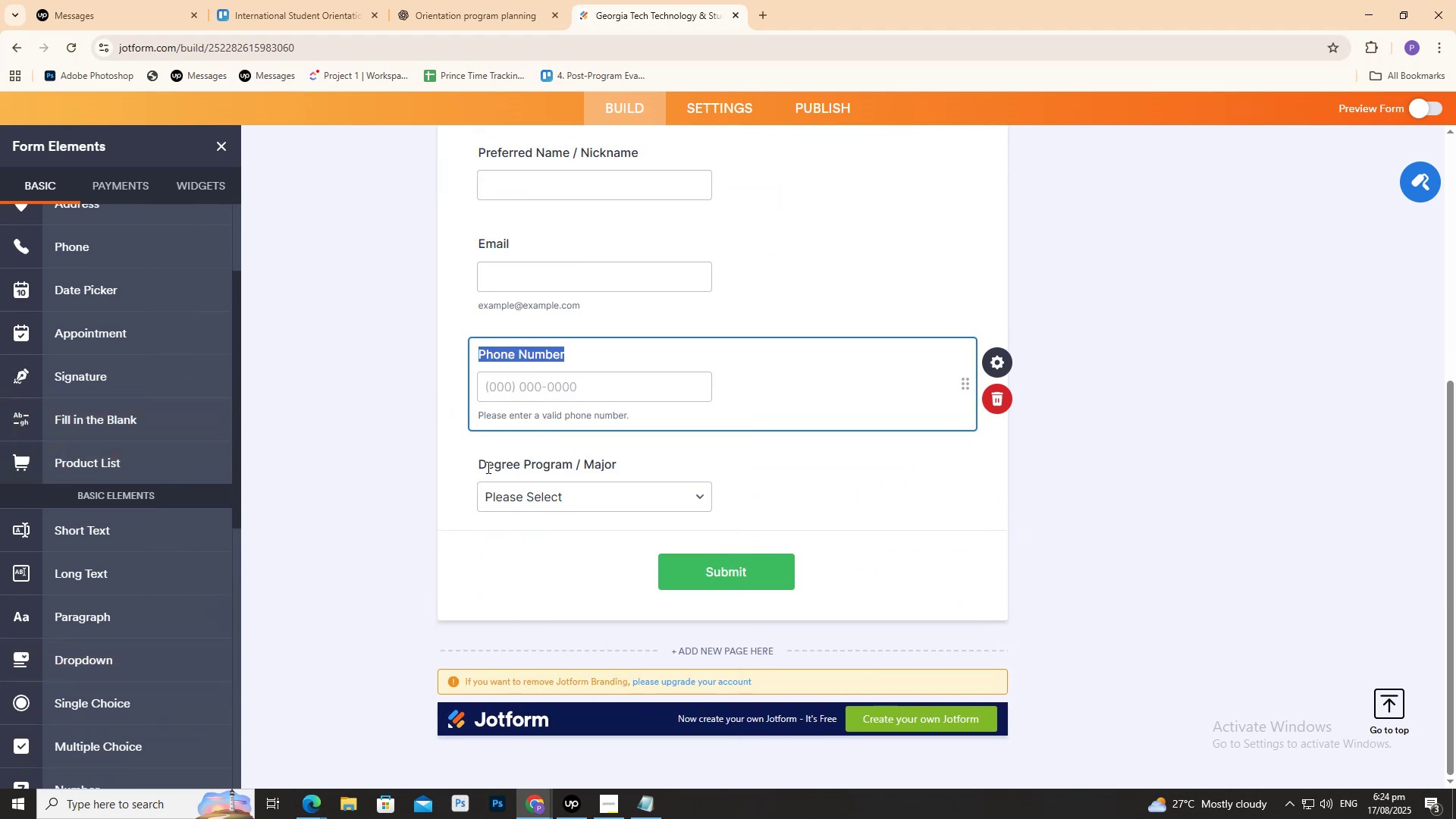 
left_click([387, 456])
 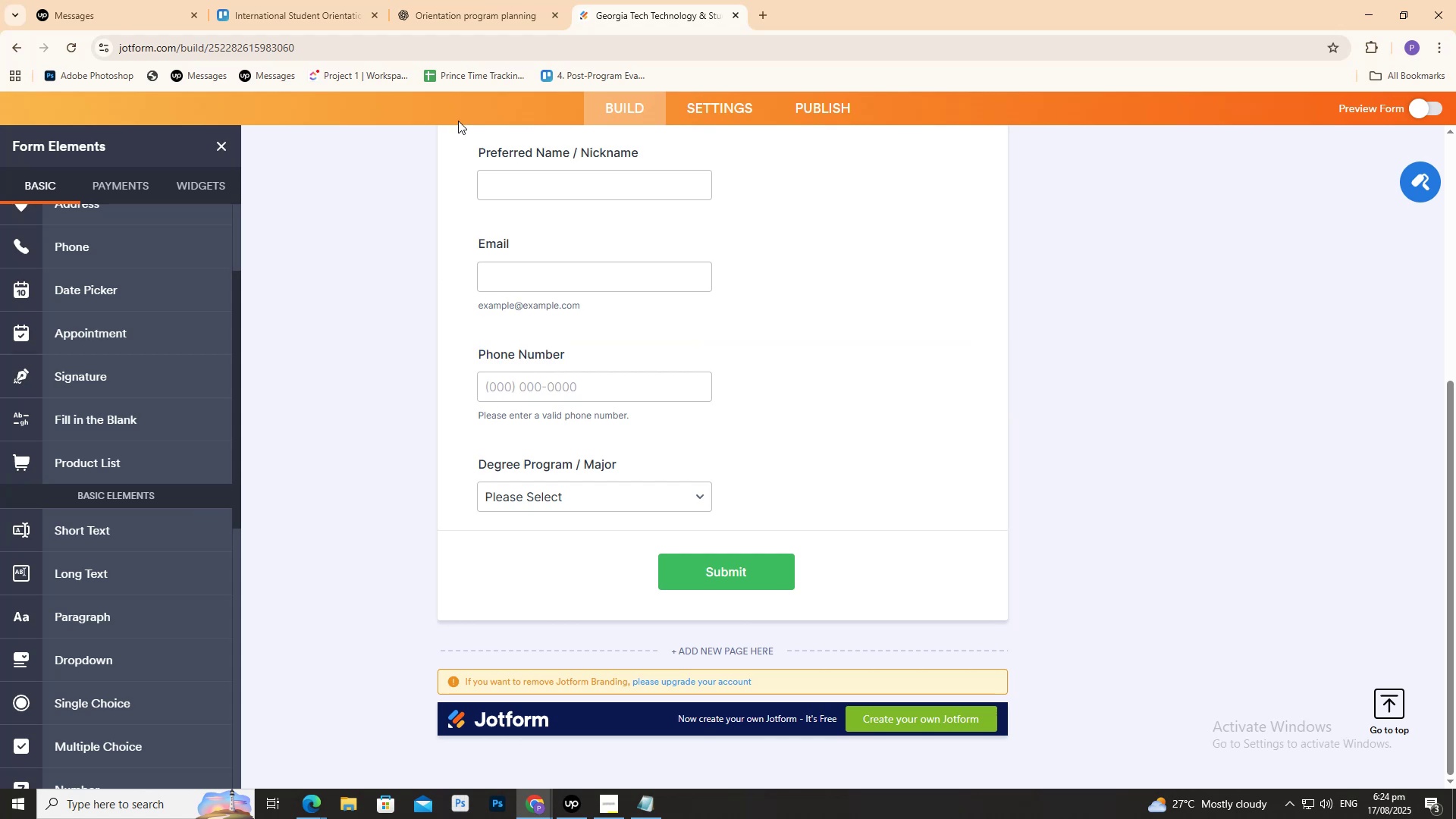 
left_click([442, 0])
 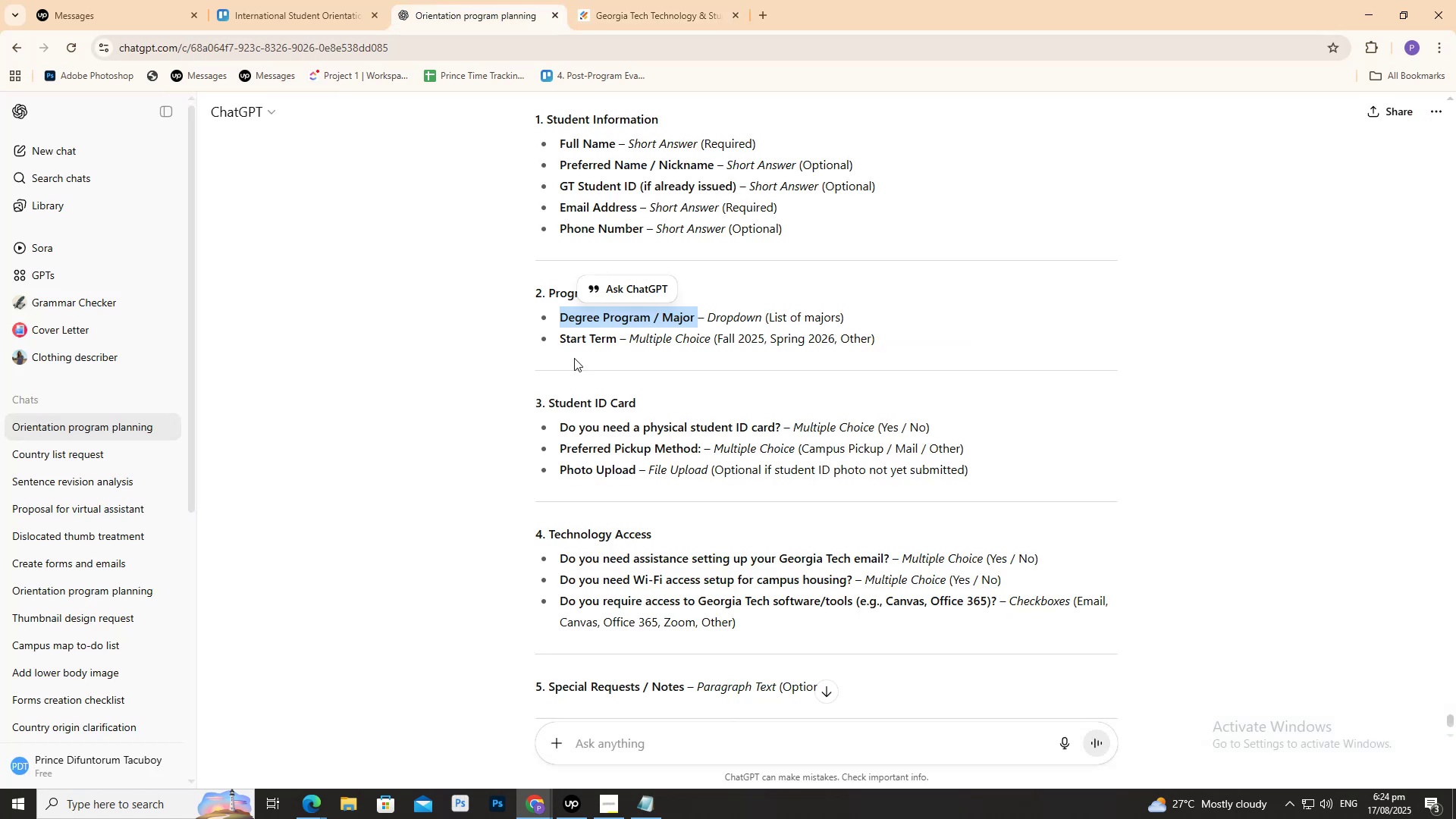 
left_click_drag(start_coordinate=[563, 338], to_coordinate=[614, 338])
 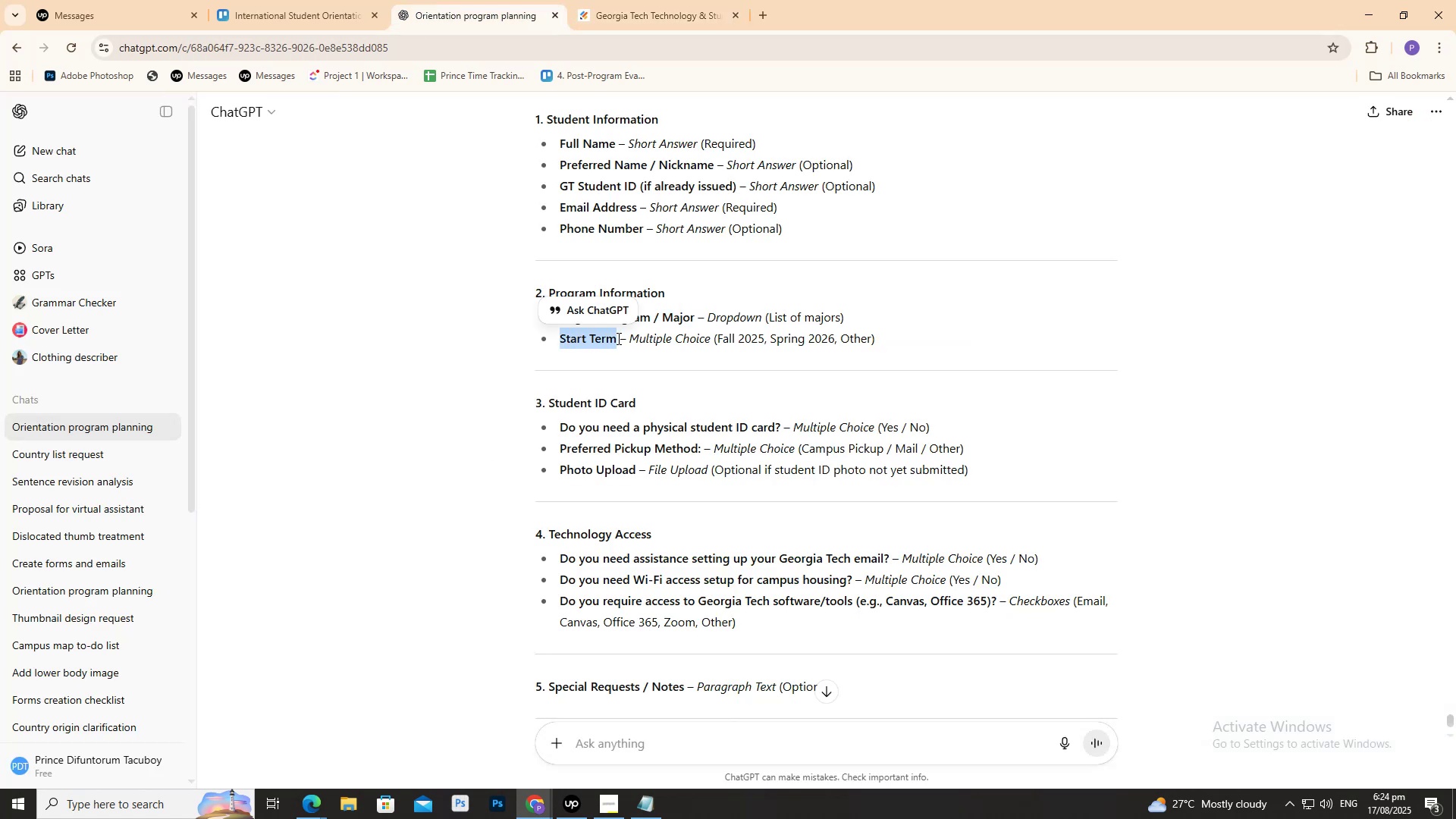 
key(Control+C)
 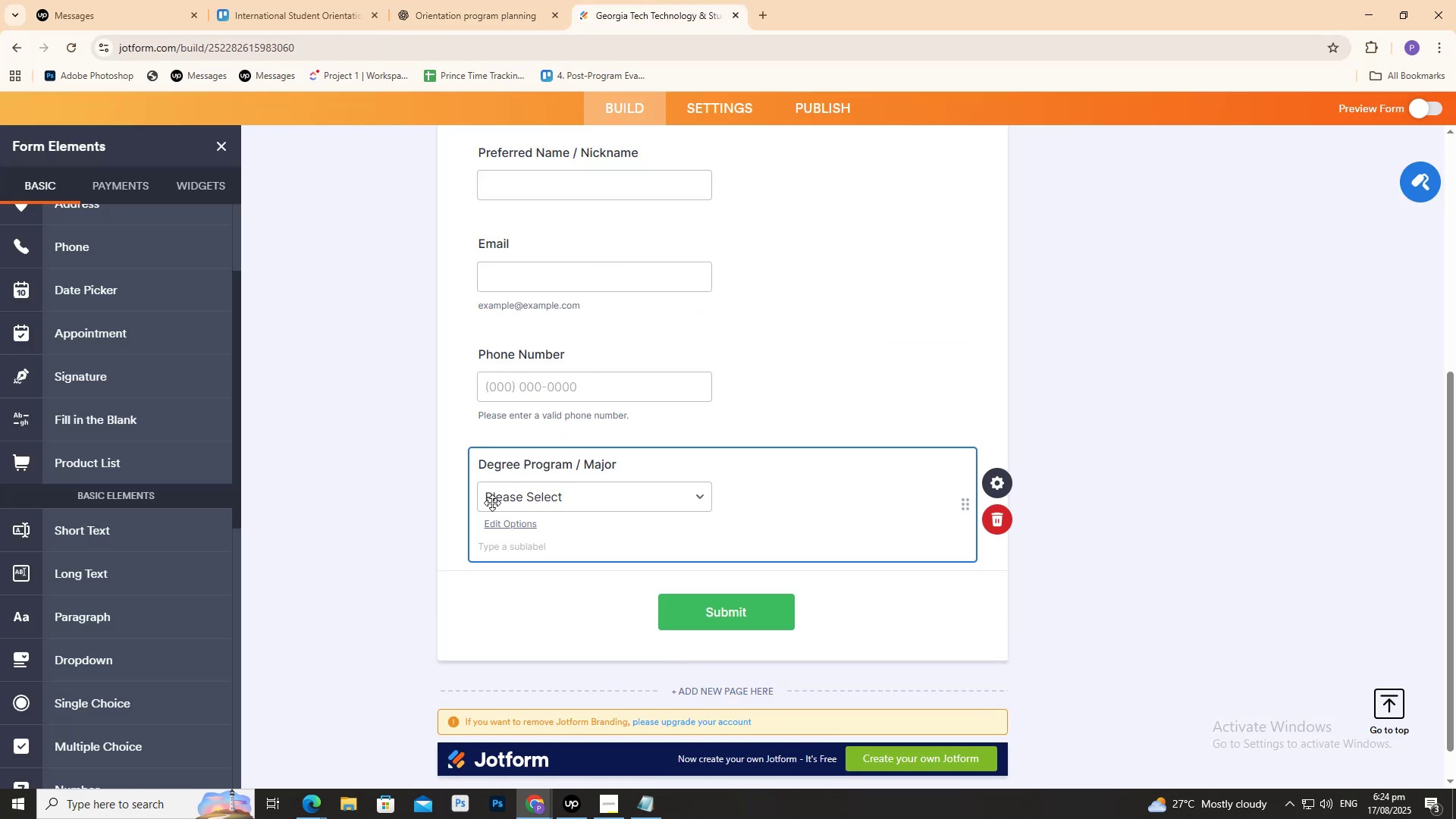 
double_click([427, 492])
 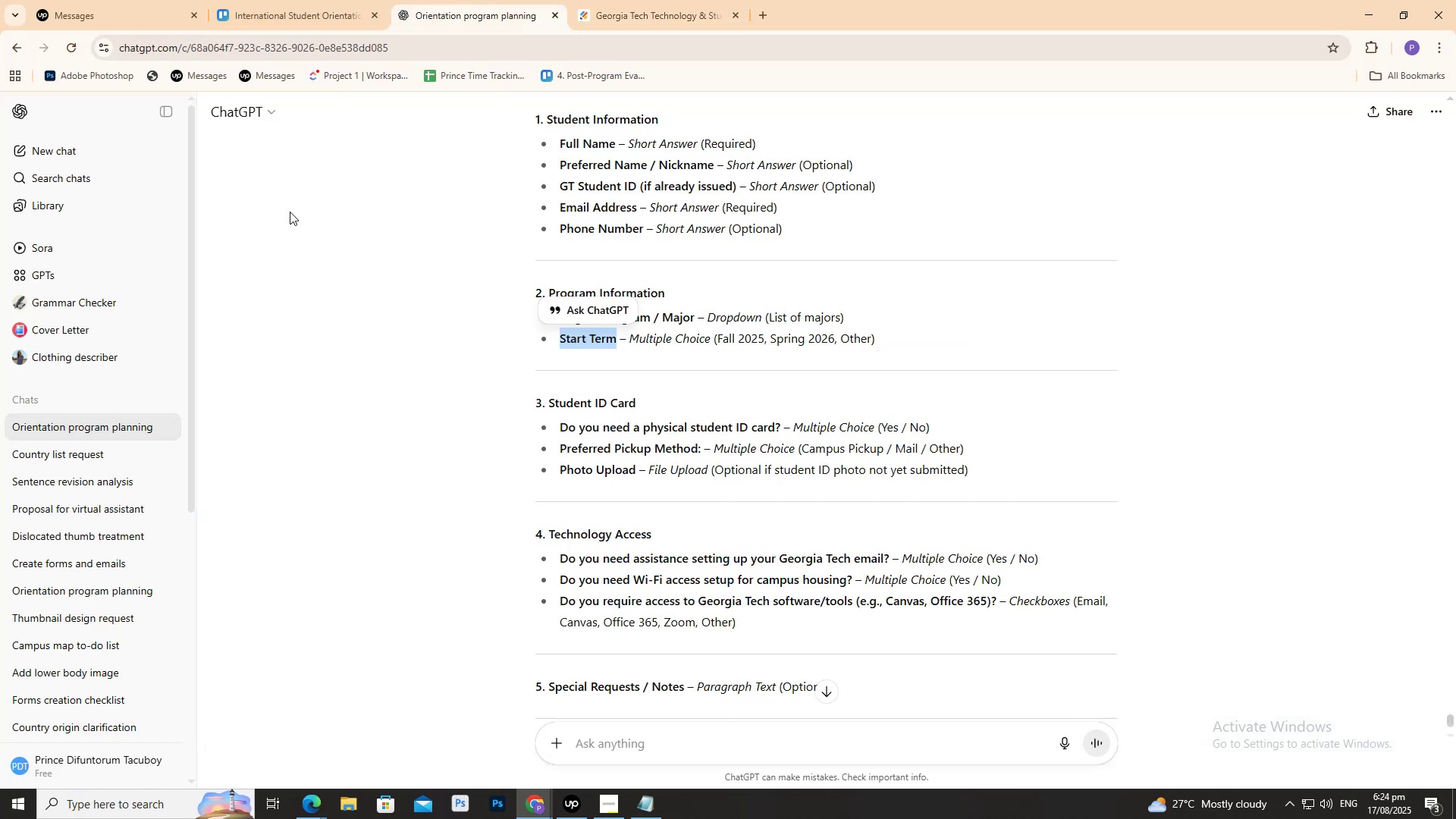 
left_click([651, 0])
 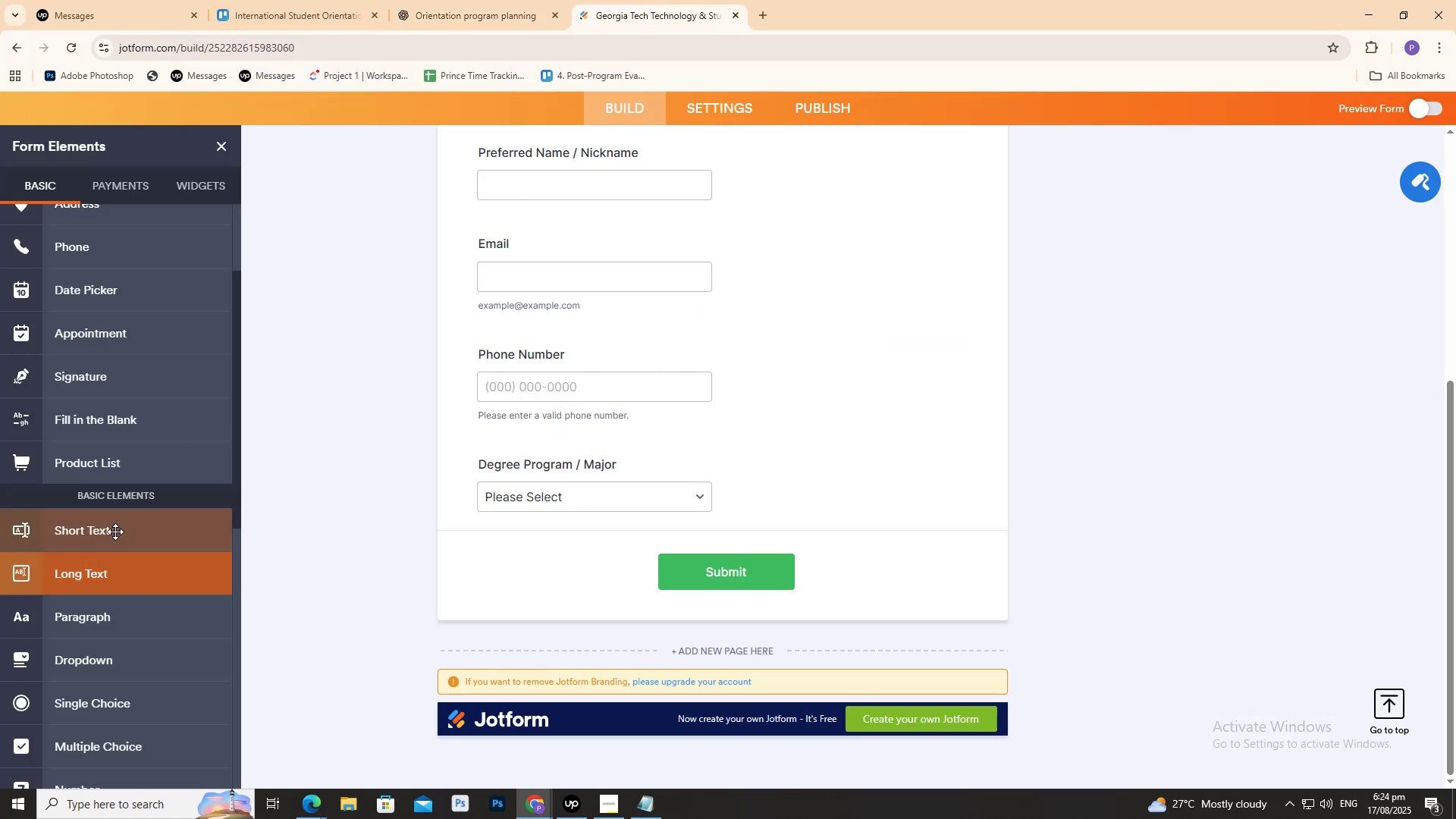 
key(Control+V)
 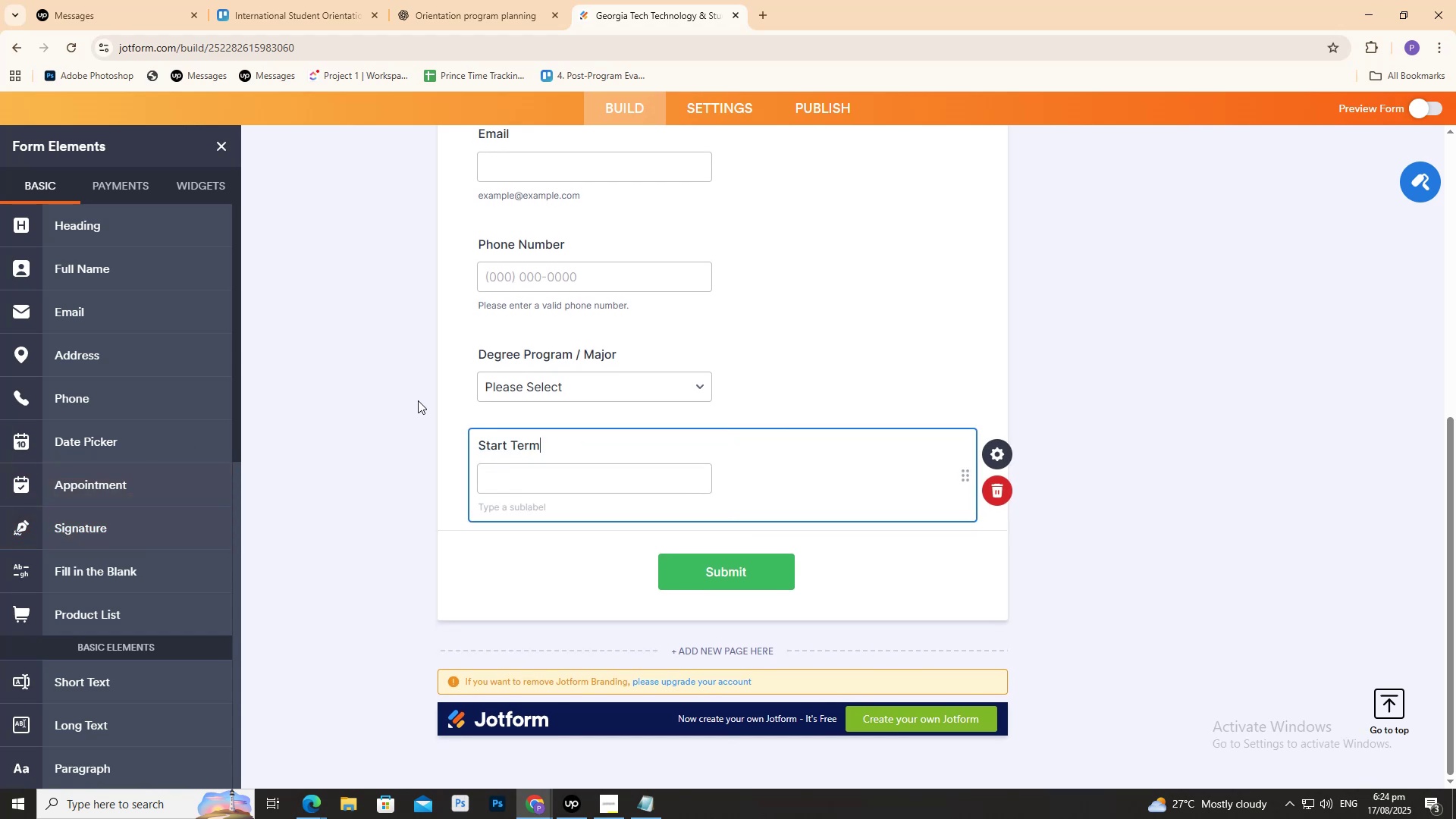 
left_click([419, 400])
 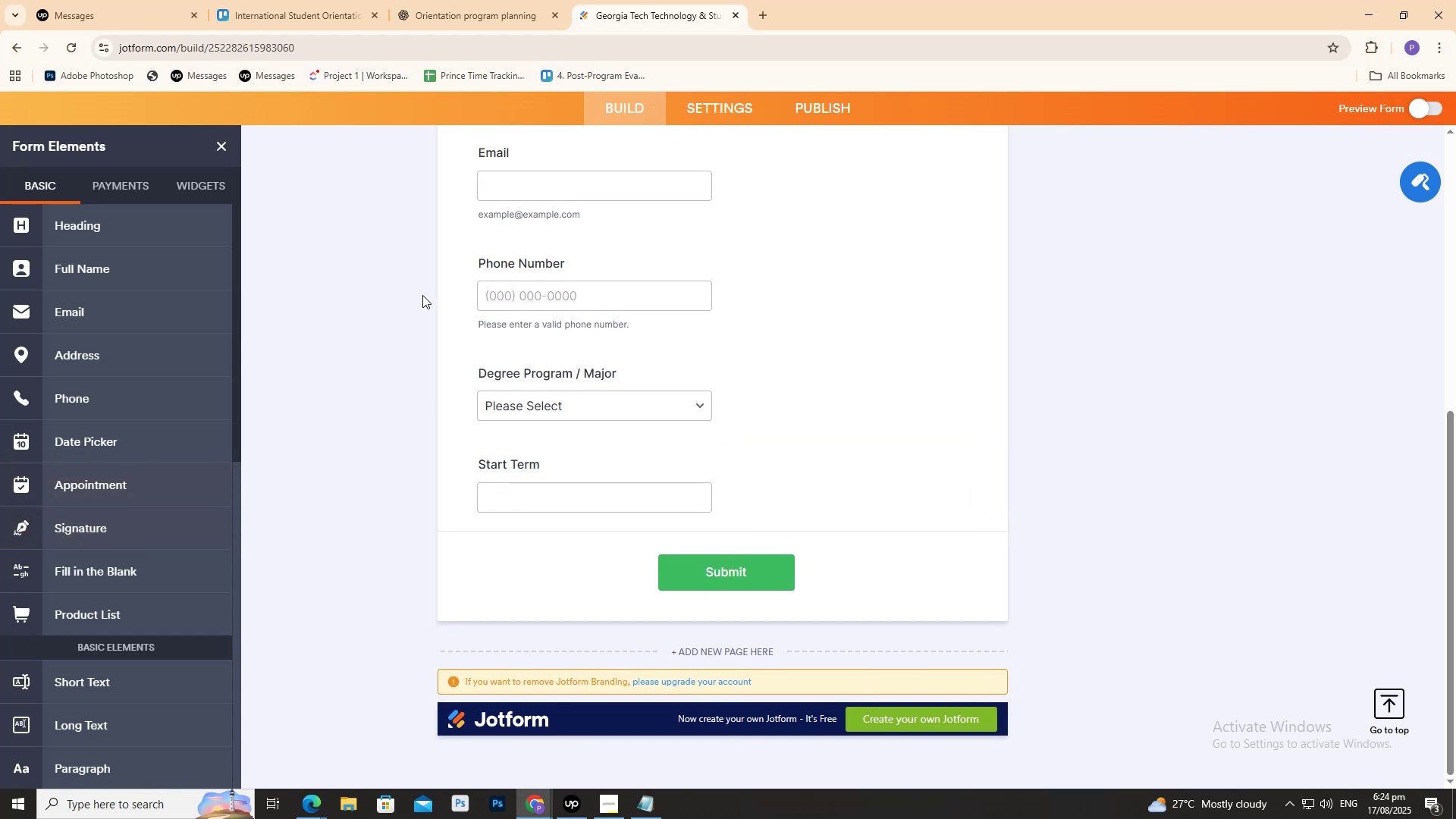 
wait(11.91)
 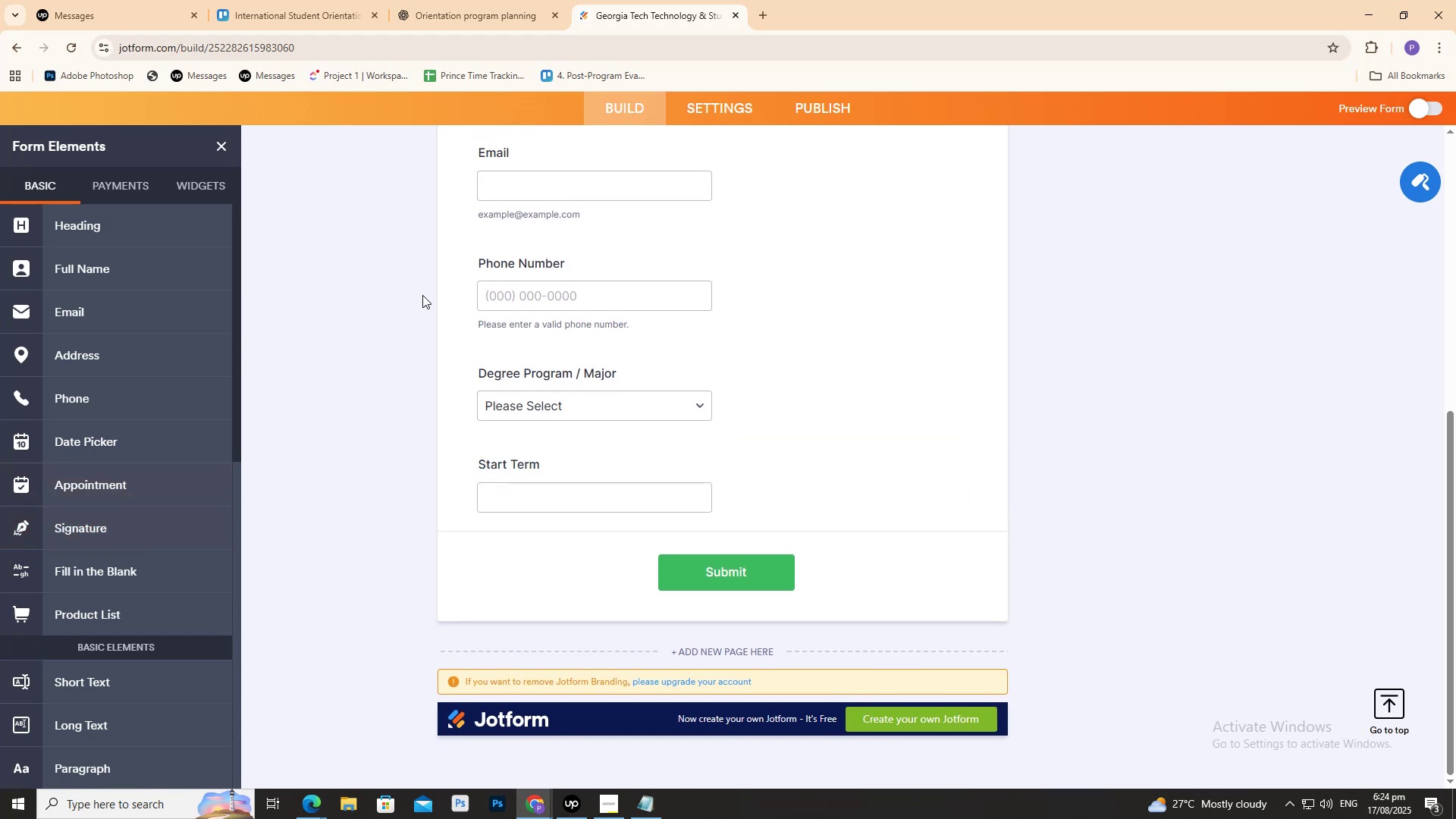 
scroll: coordinate [573, 472], scroll_direction: up, amount: 3.0
 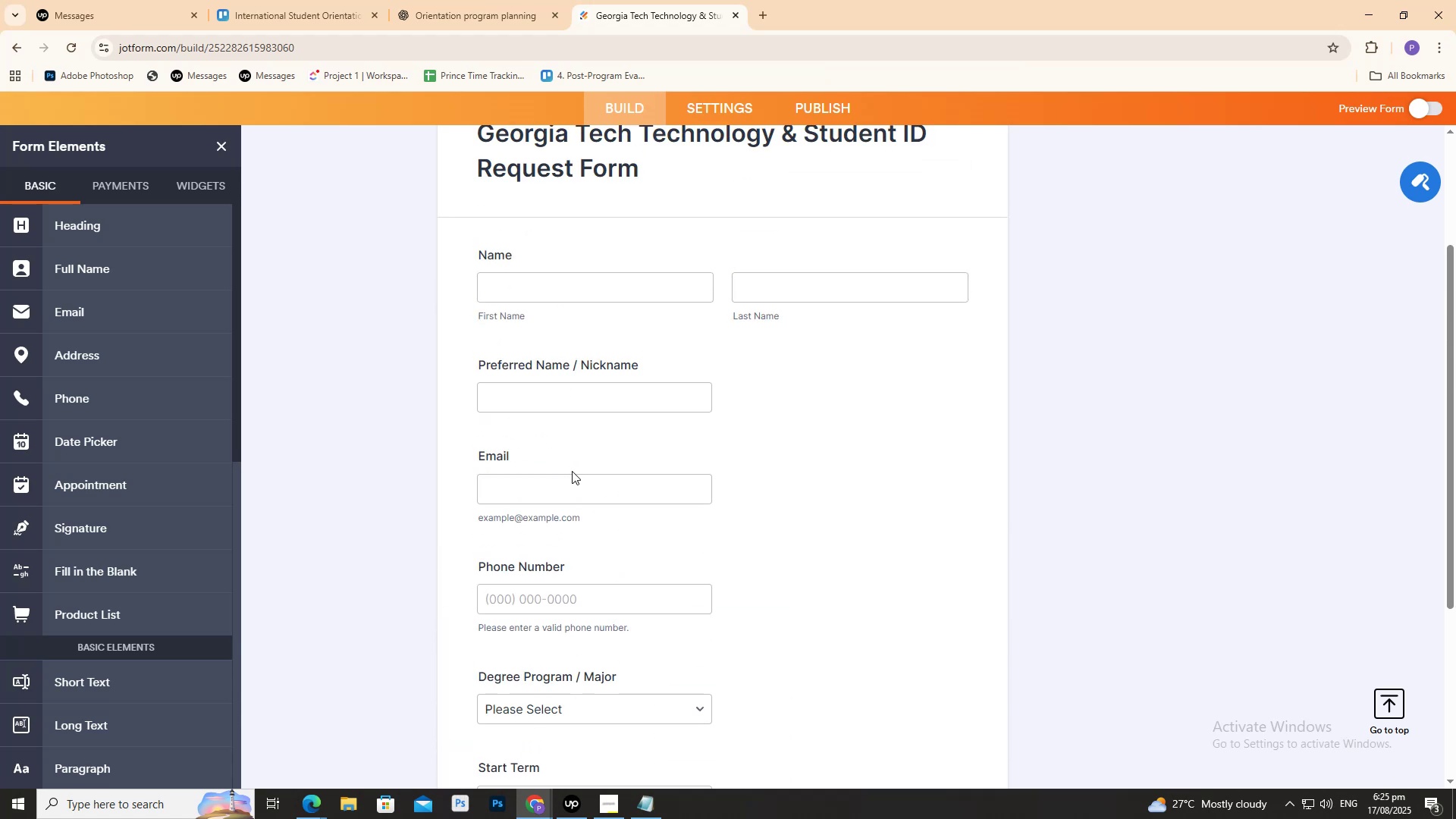 
scroll: coordinate [558, 462], scroll_direction: down, amount: 4.0
 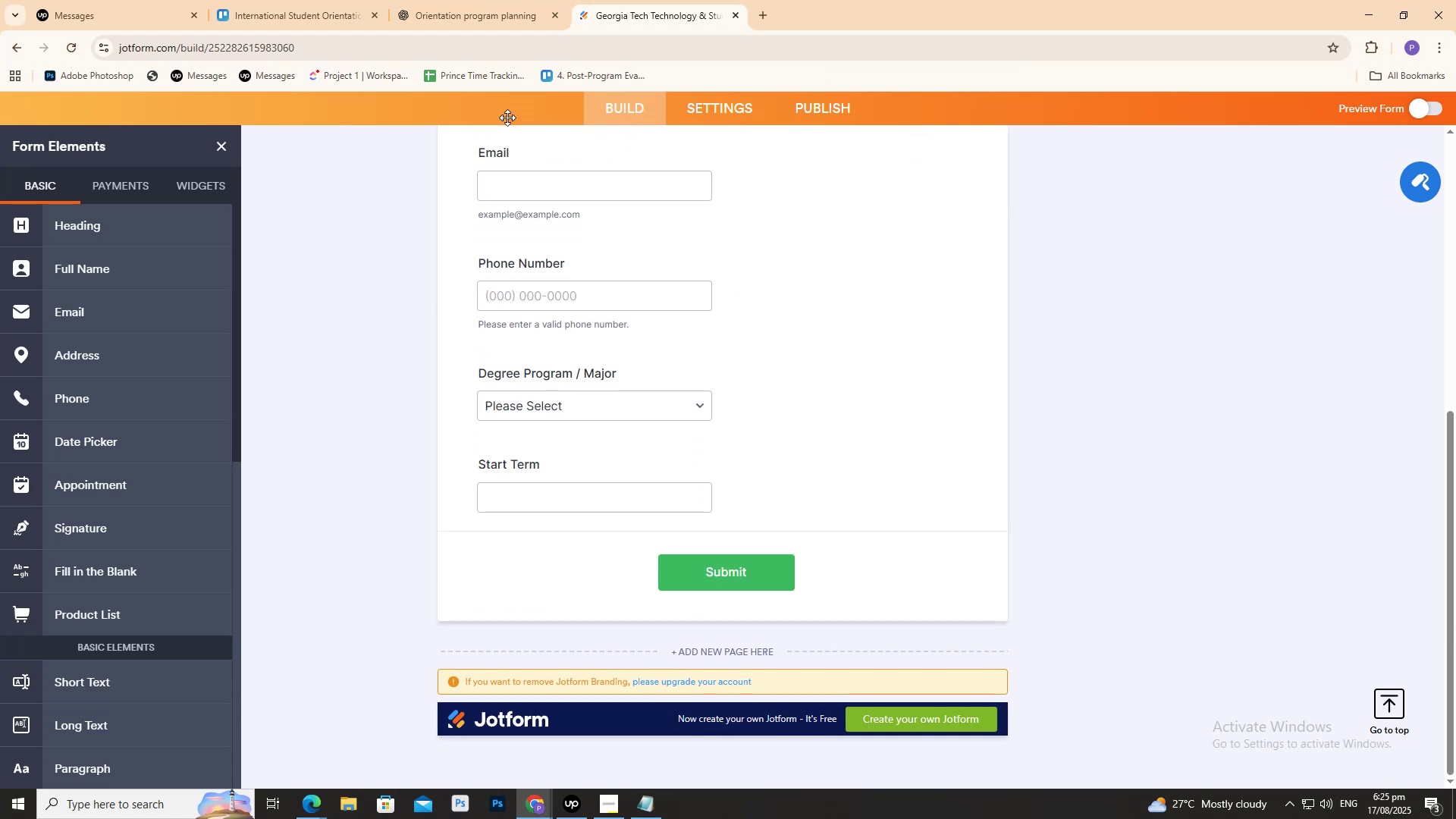 
left_click([477, 5])
 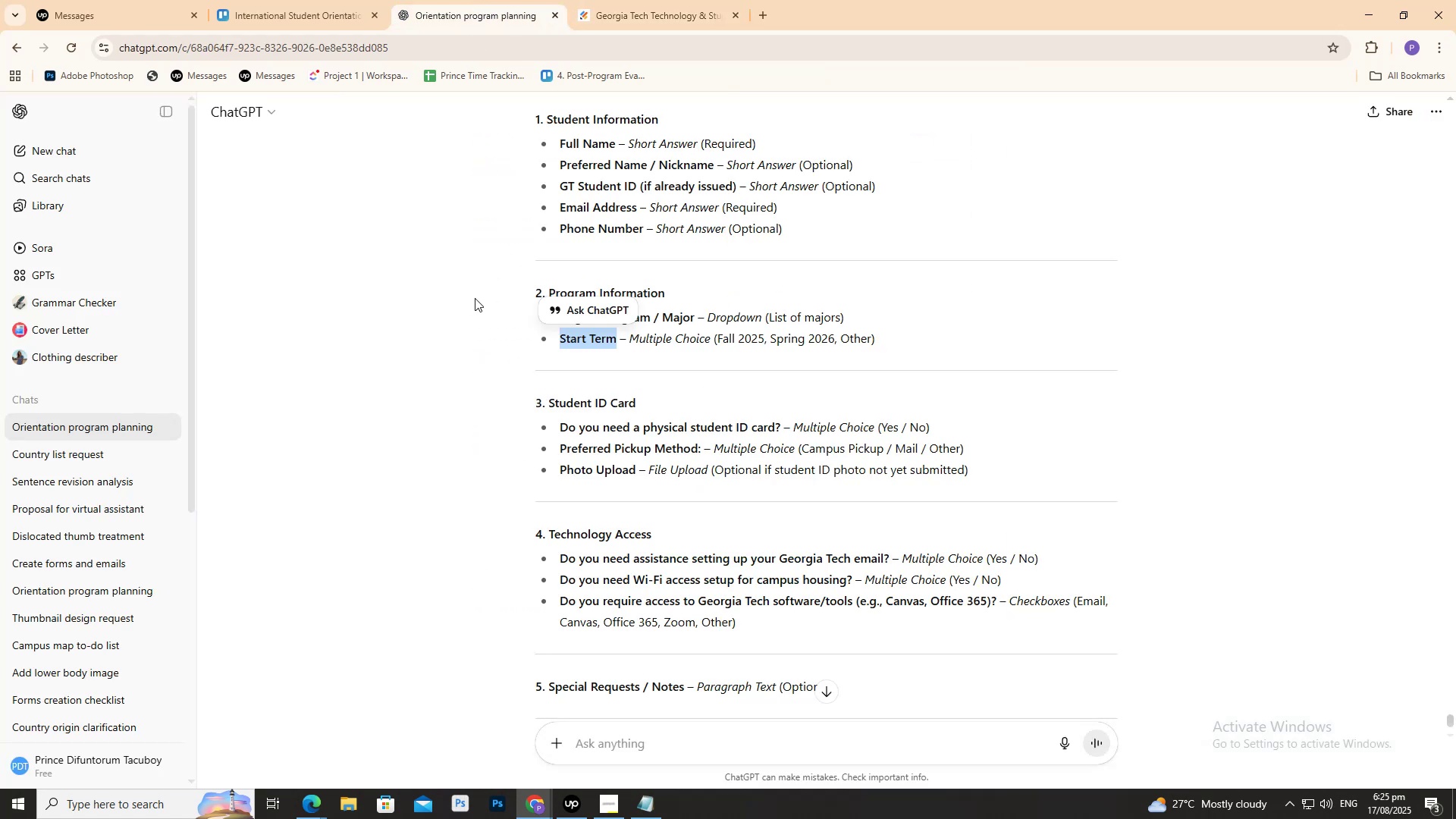 
left_click([456, 298])
 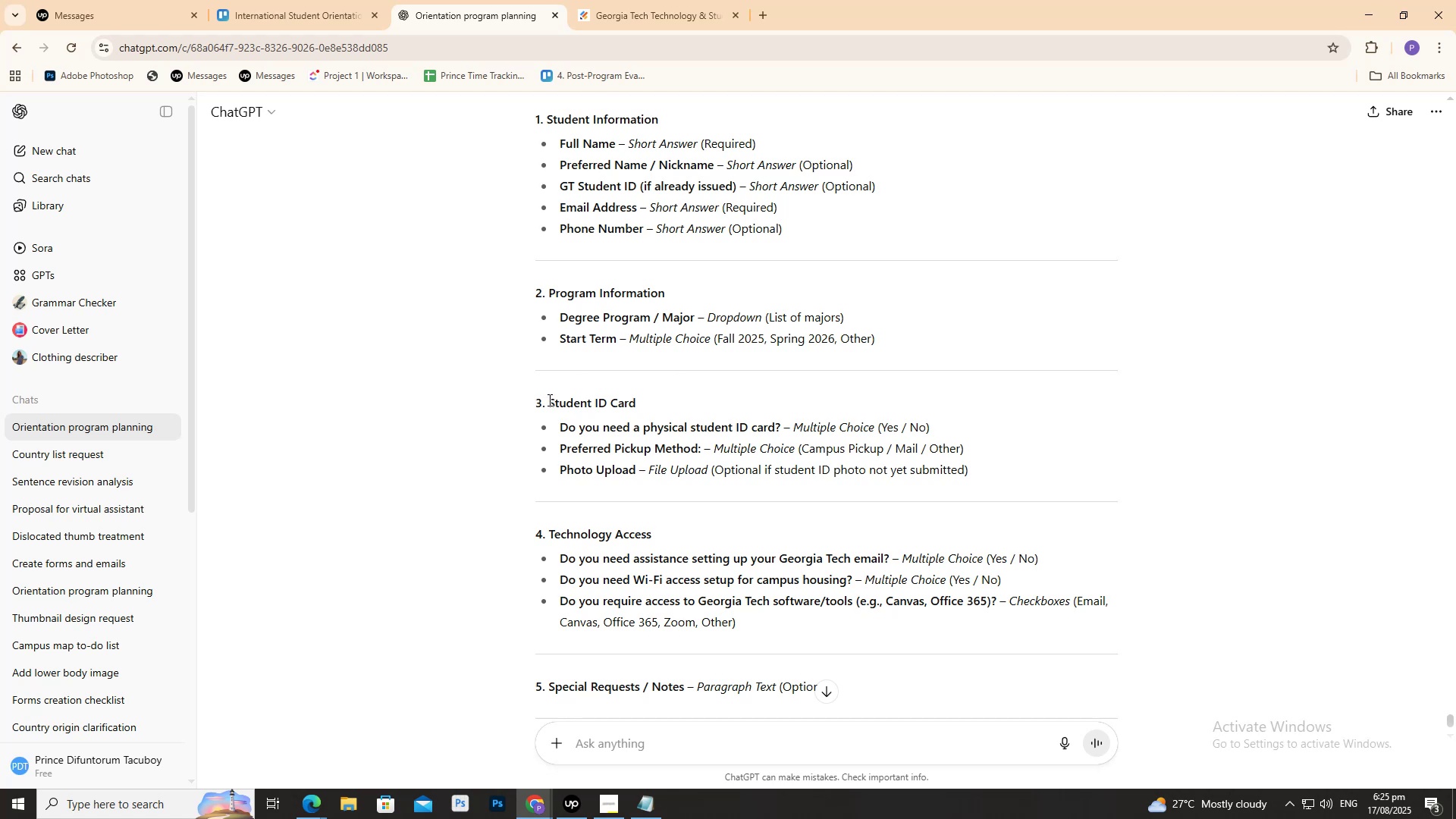 
left_click([665, 0])
 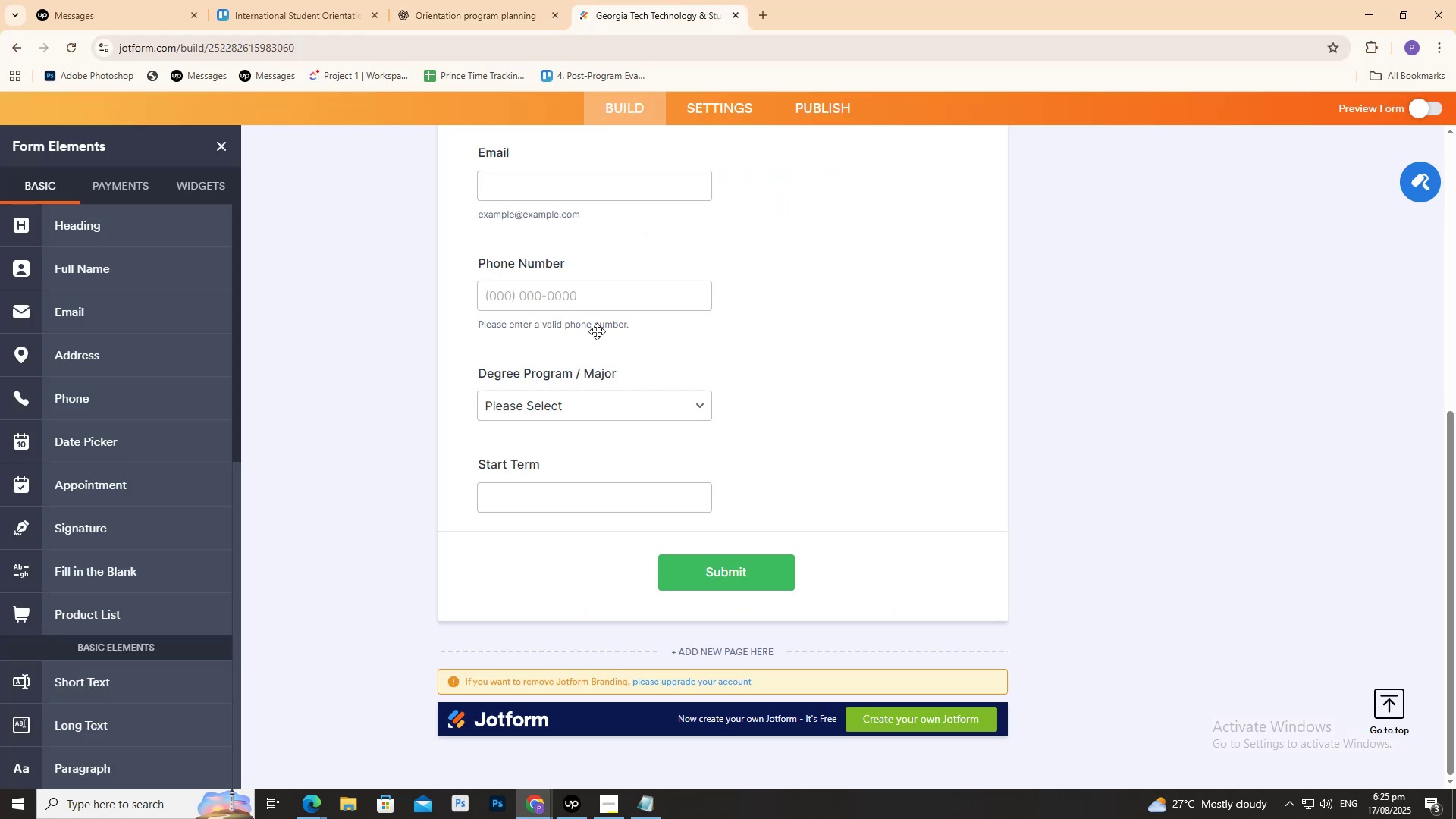 
scroll: coordinate [608, 349], scroll_direction: up, amount: 4.0
 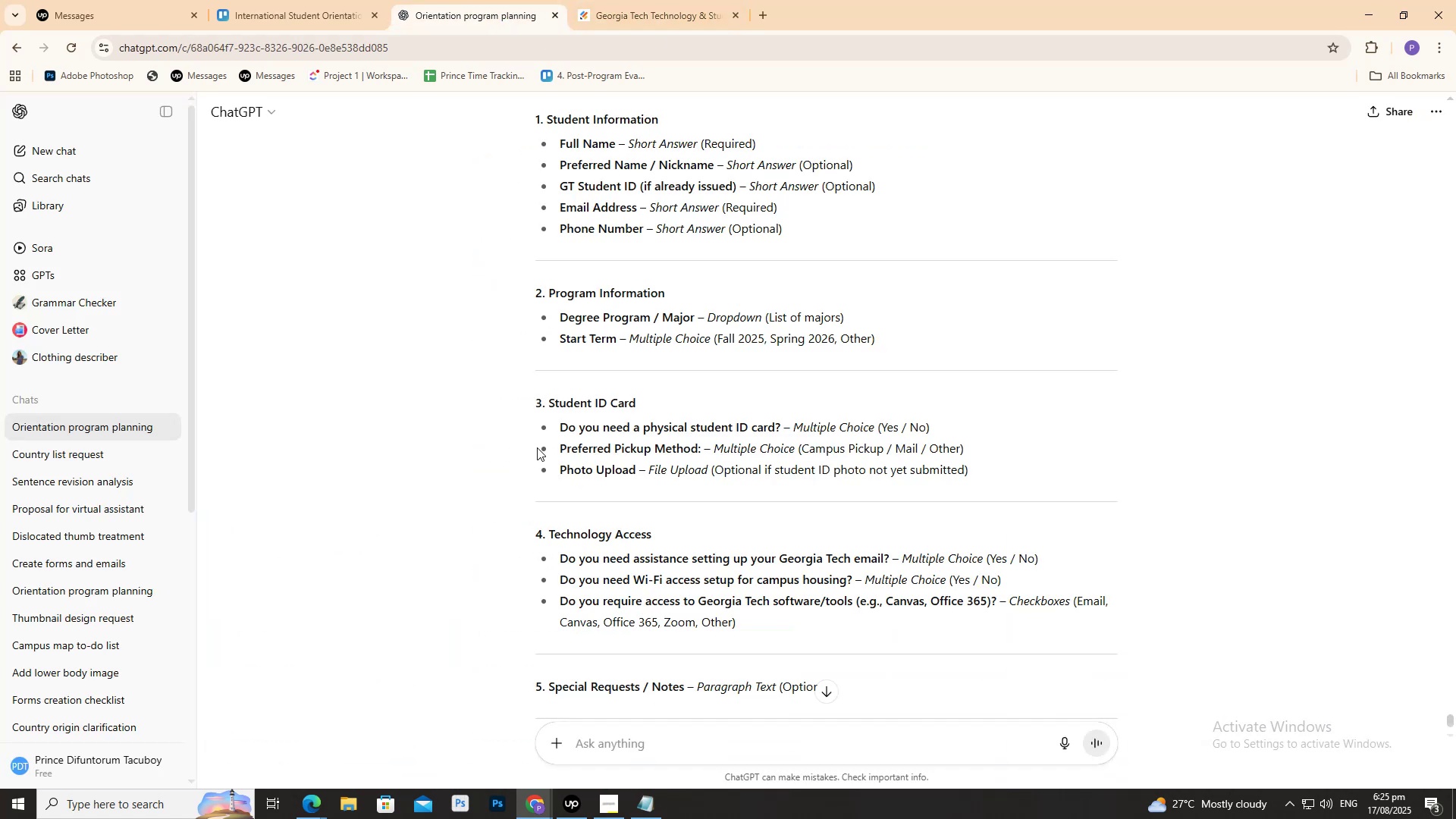 
left_click_drag(start_coordinate=[649, 392], to_coordinate=[545, 392])
 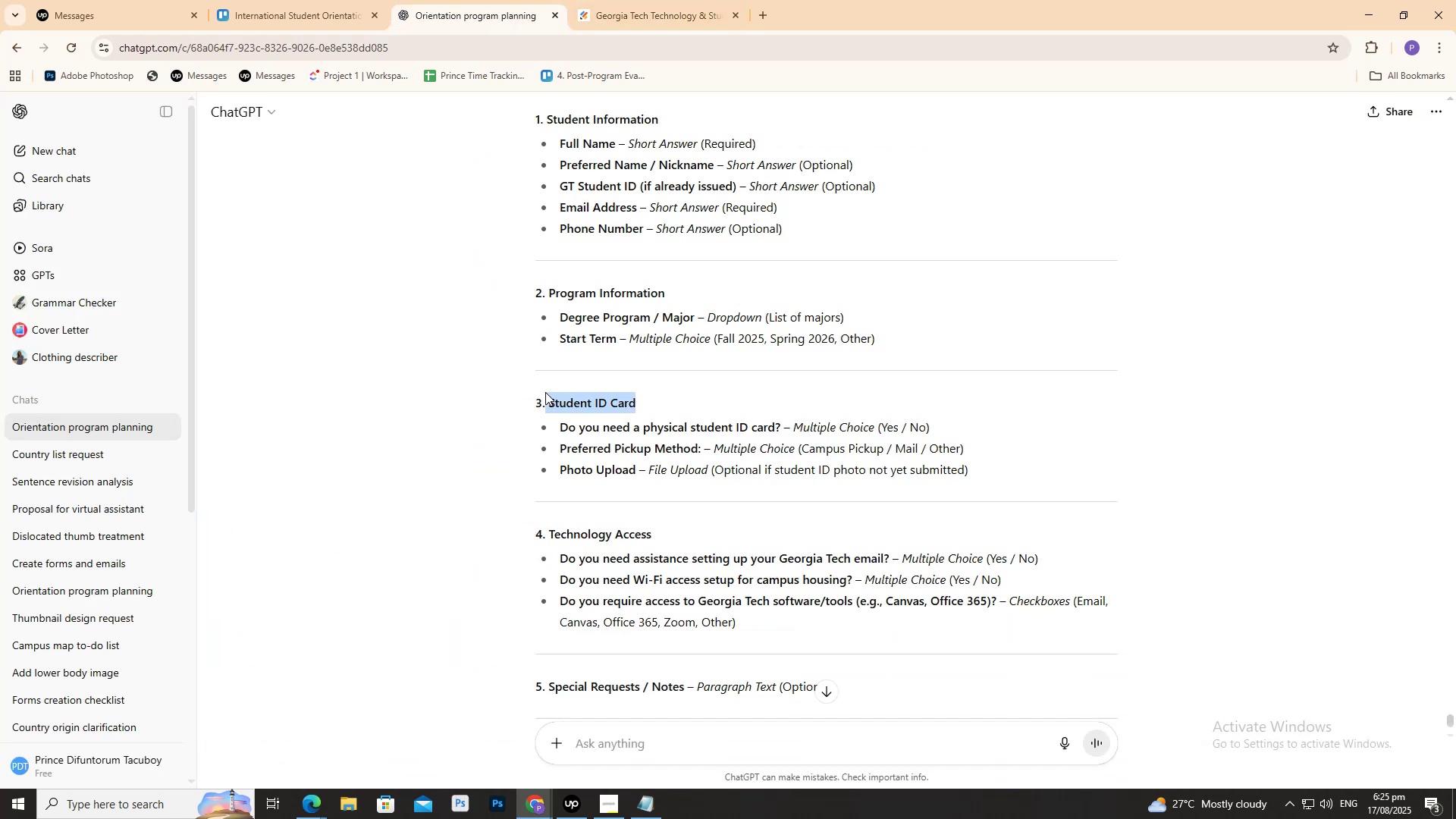 
key(Control+C)
 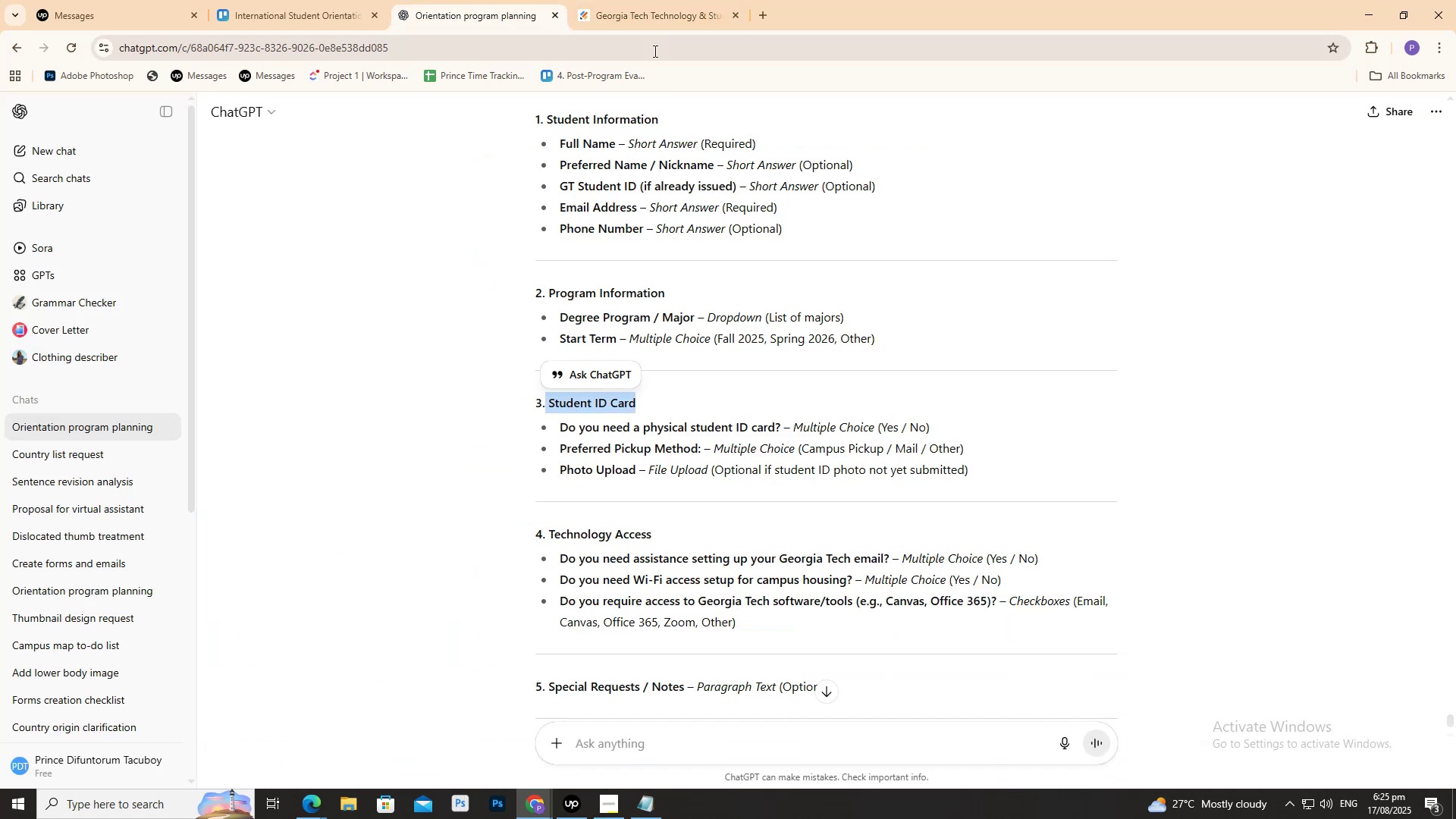 
key(Control+C)
 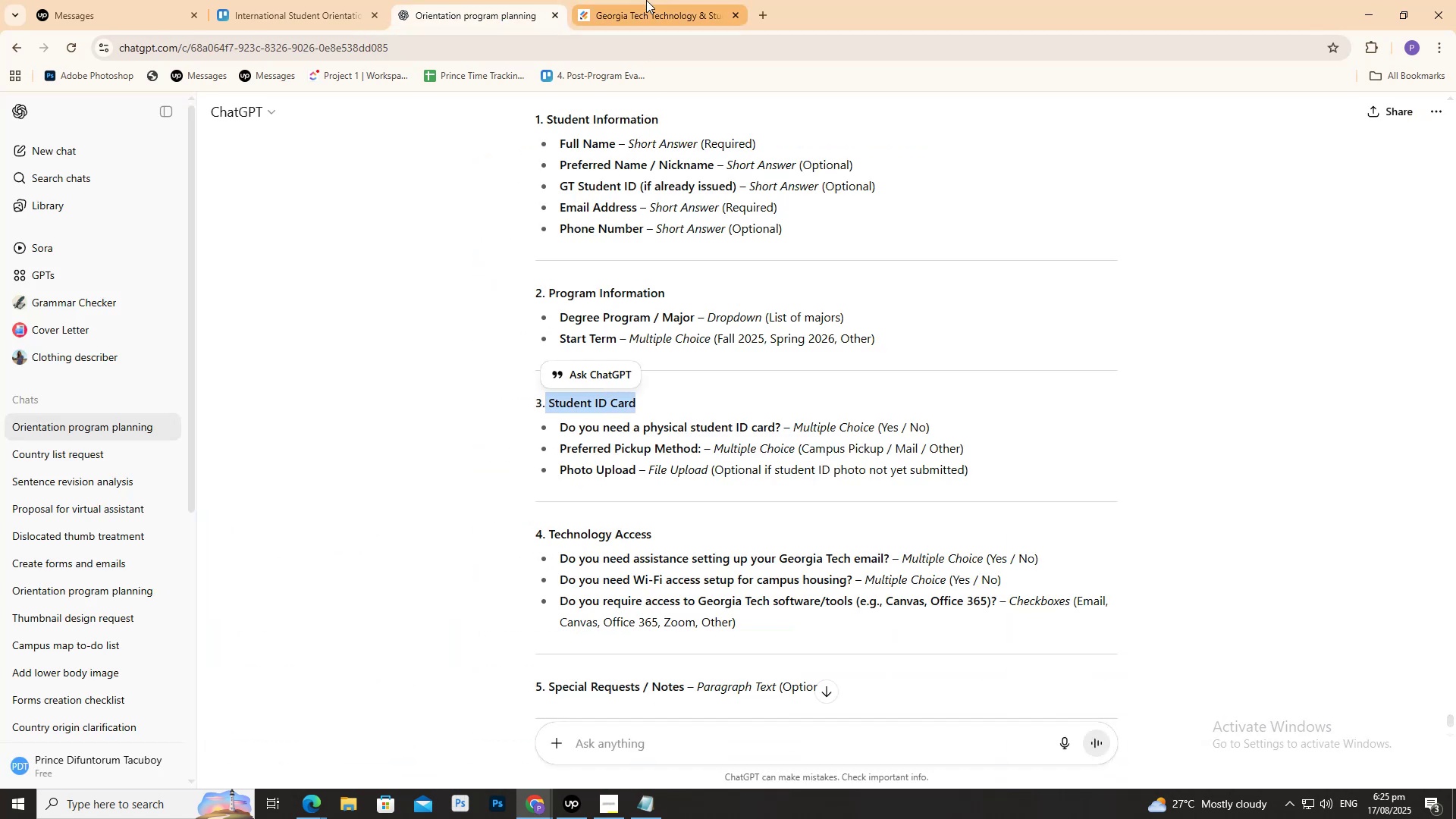 
left_click([646, 0])
 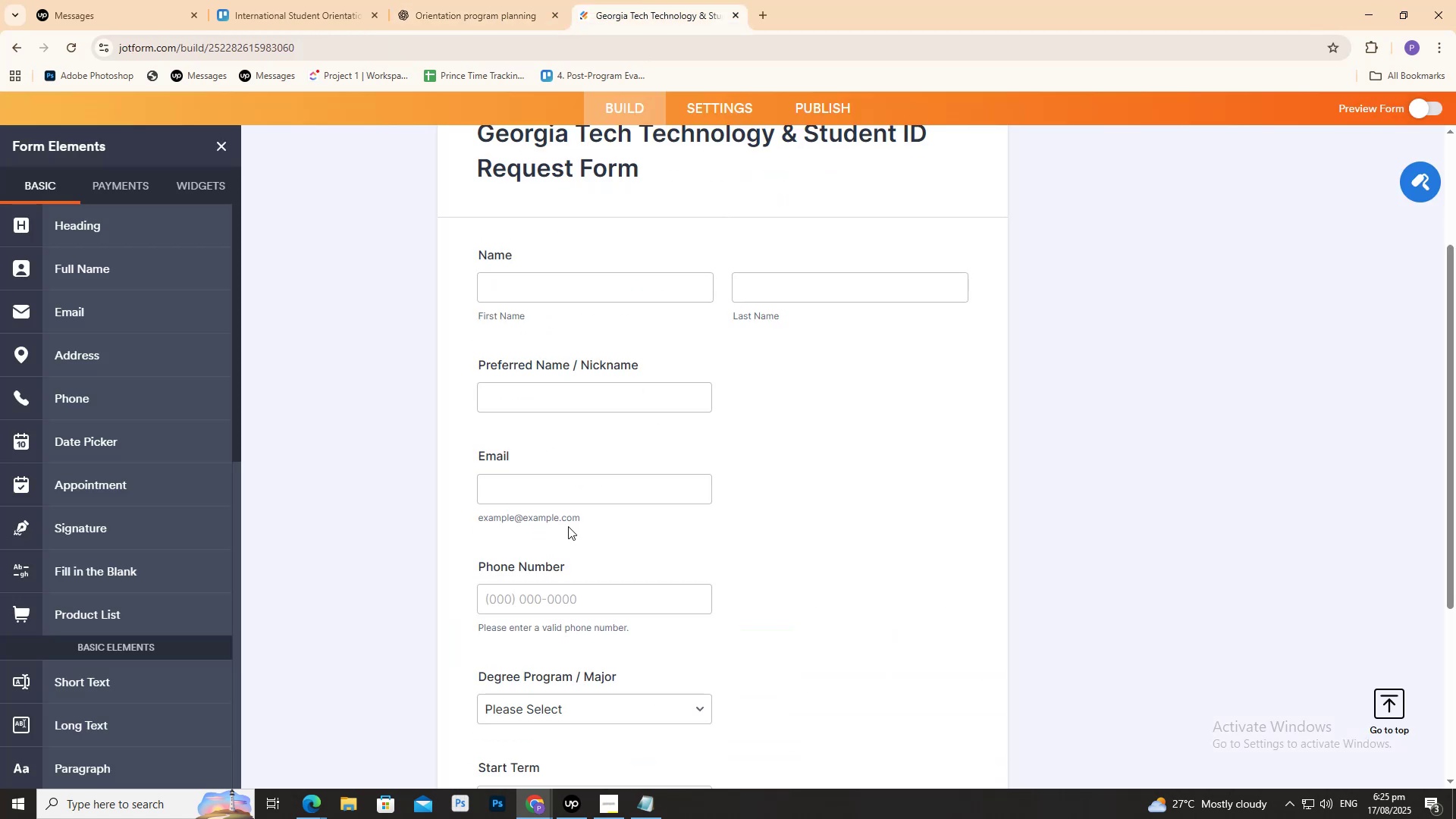 
scroll: coordinate [568, 551], scroll_direction: down, amount: 4.0
 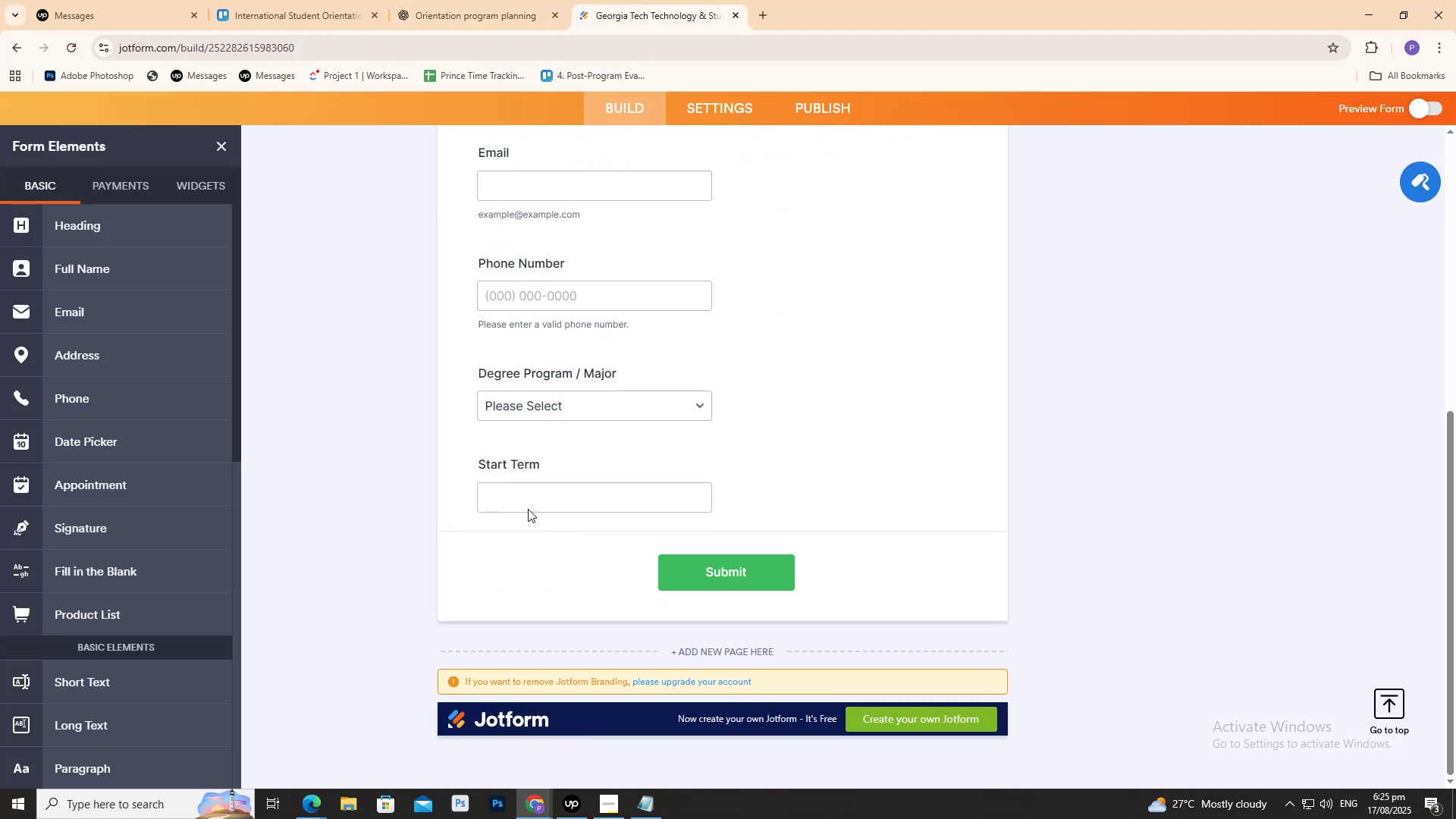 
scroll: coordinate [609, 379], scroll_direction: up, amount: 4.0
 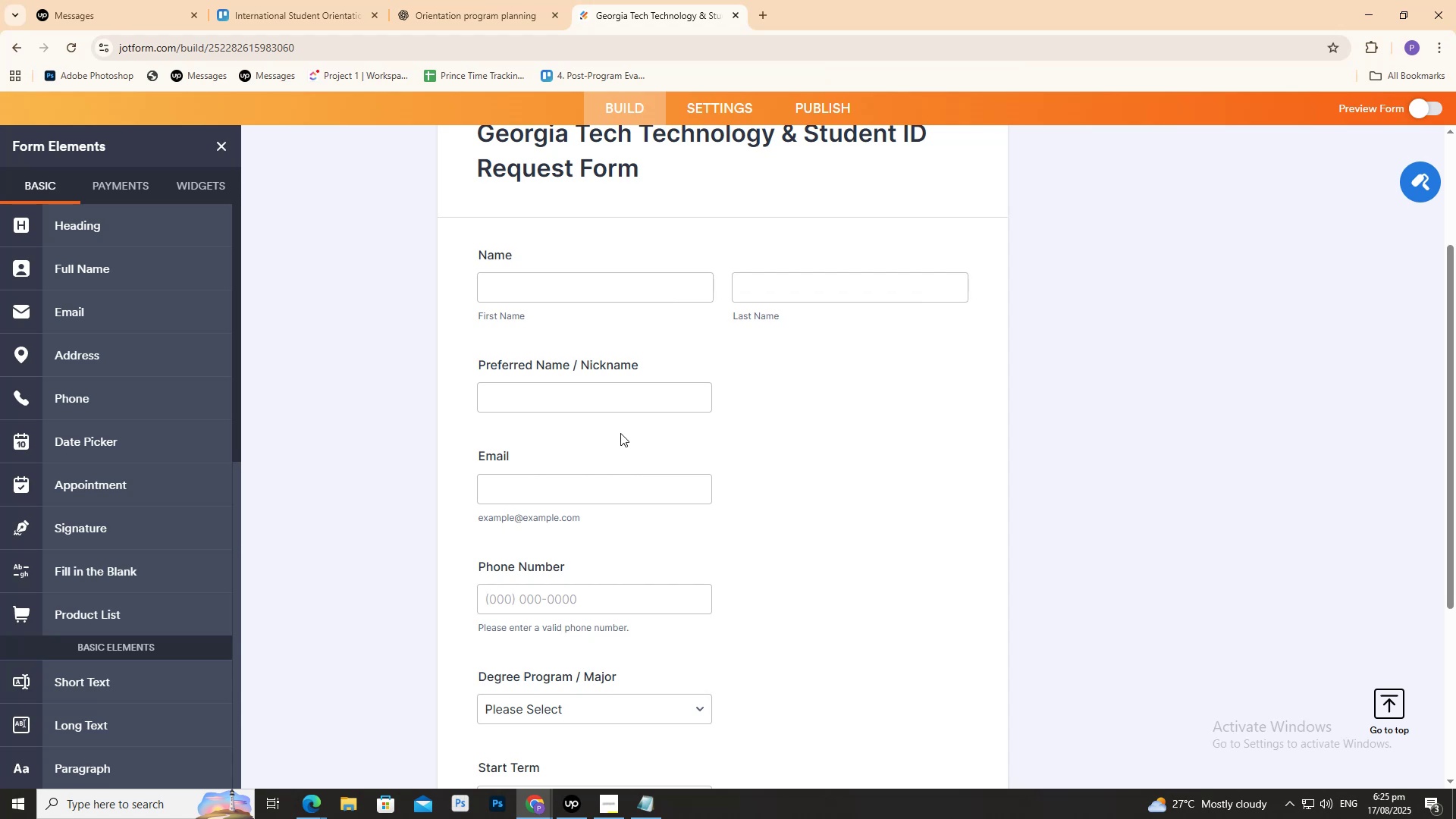 
scroll: coordinate [618, 431], scroll_direction: down, amount: 4.0
 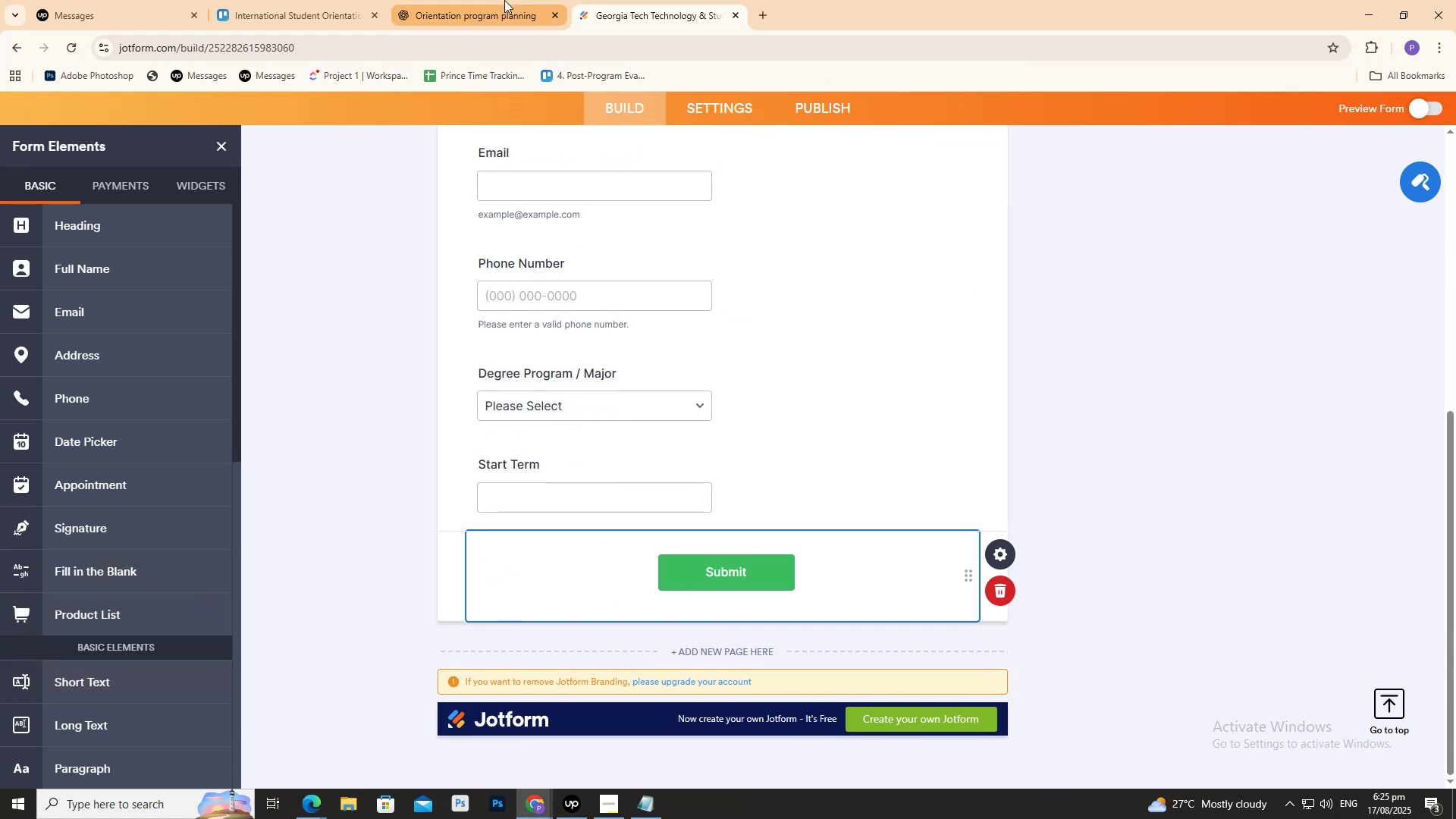 
wait(6.98)
 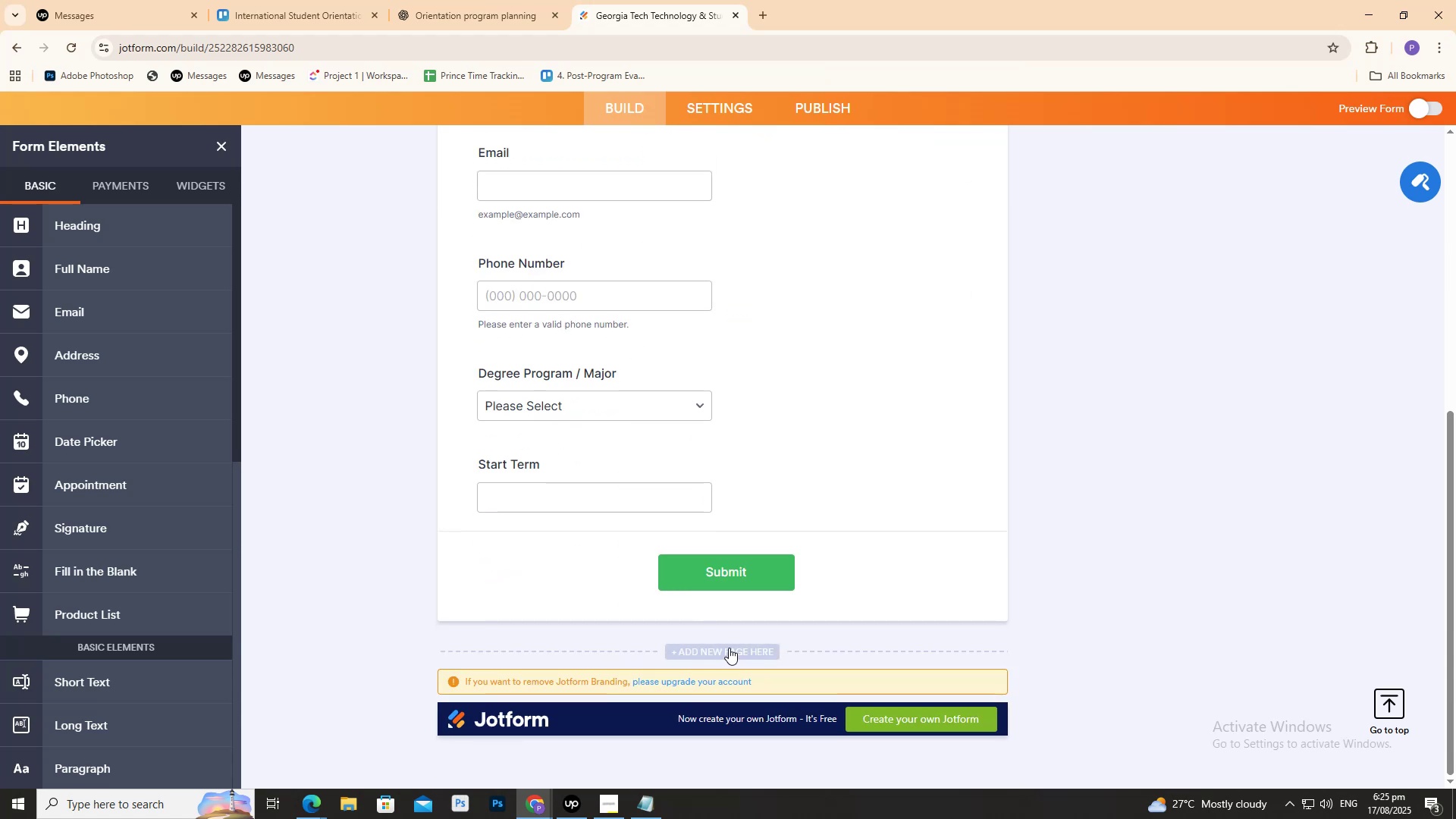 
left_click([534, 400])
 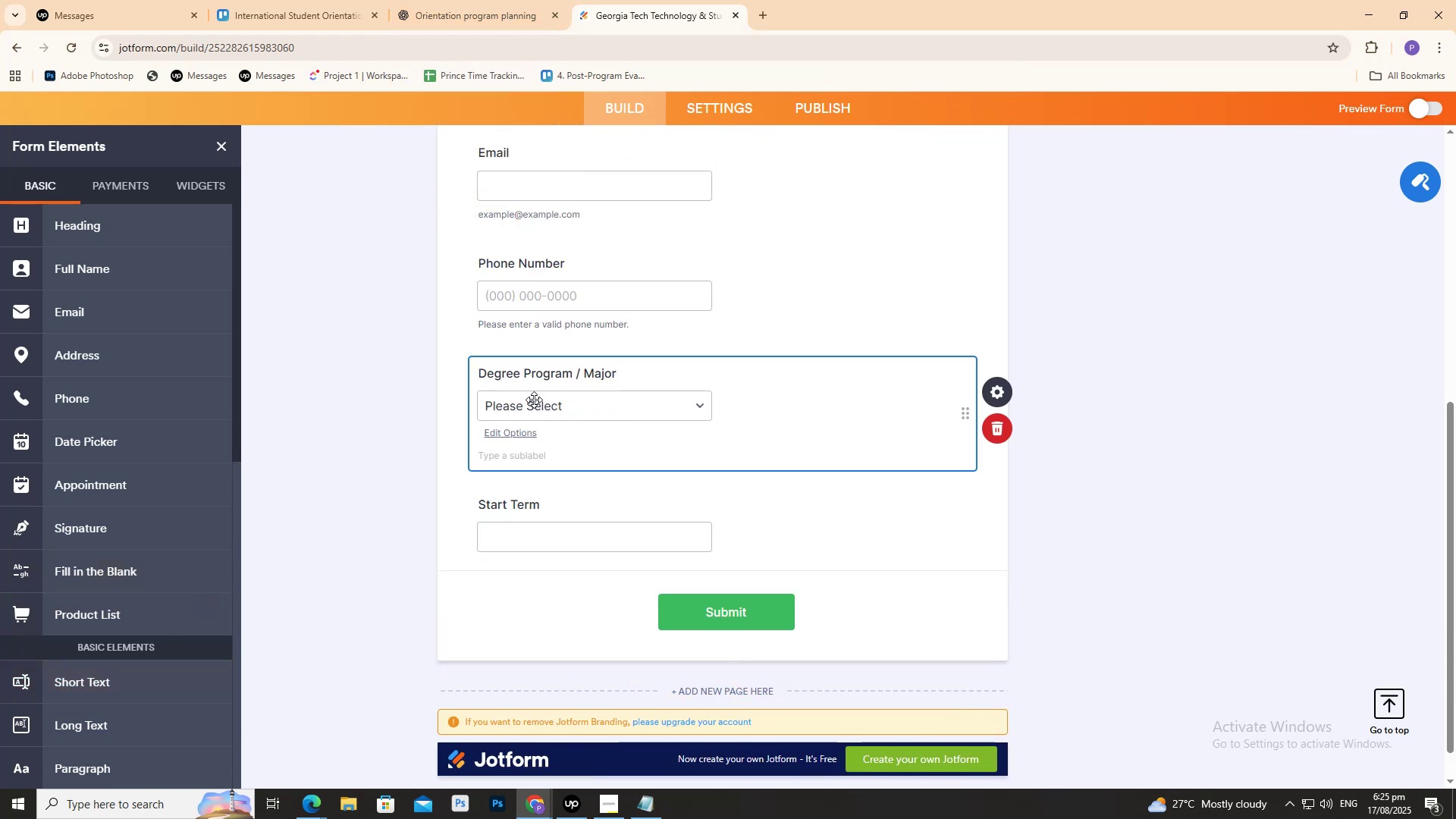 
left_click([535, 400])
 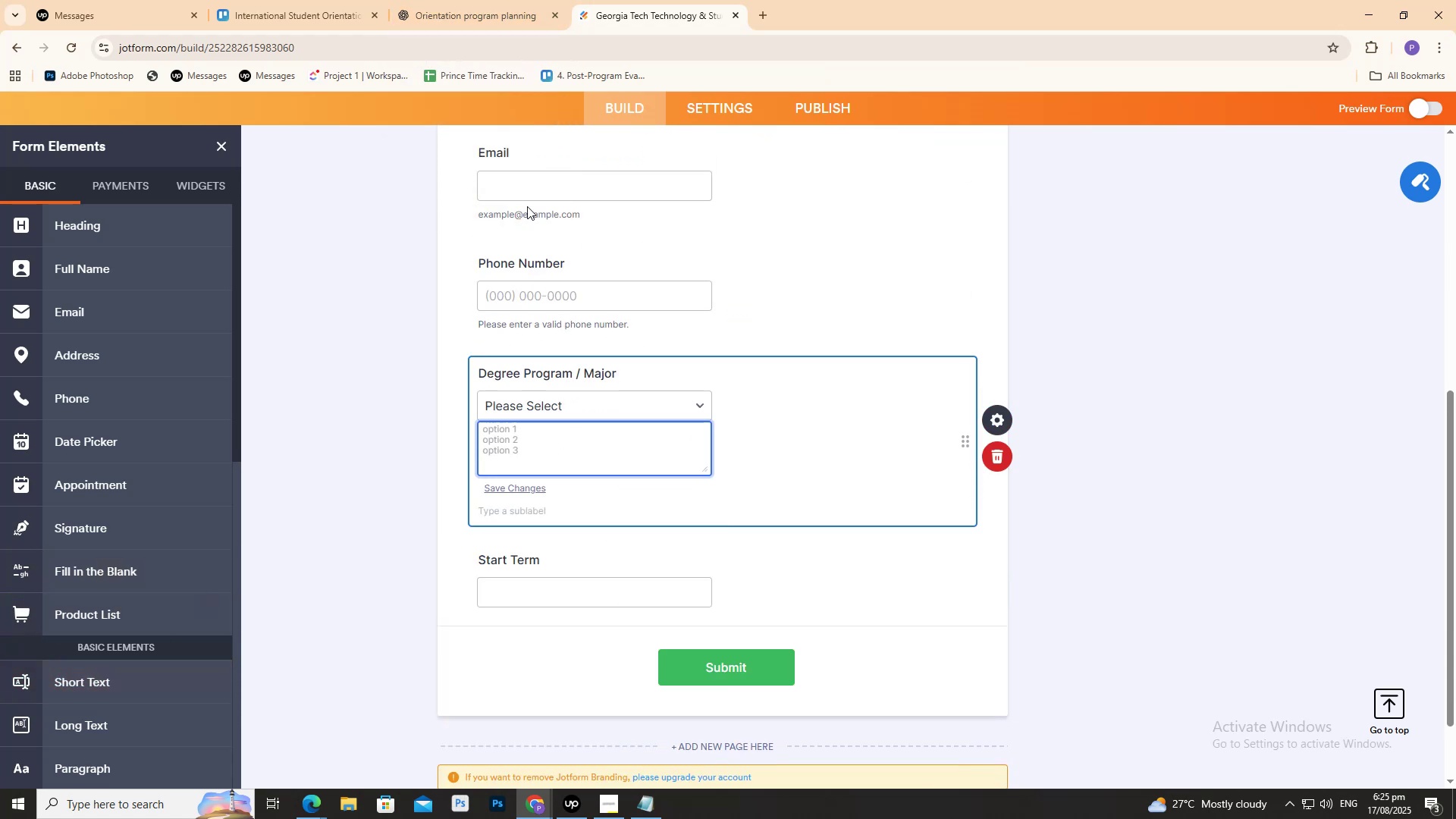 
left_click([485, 0])
 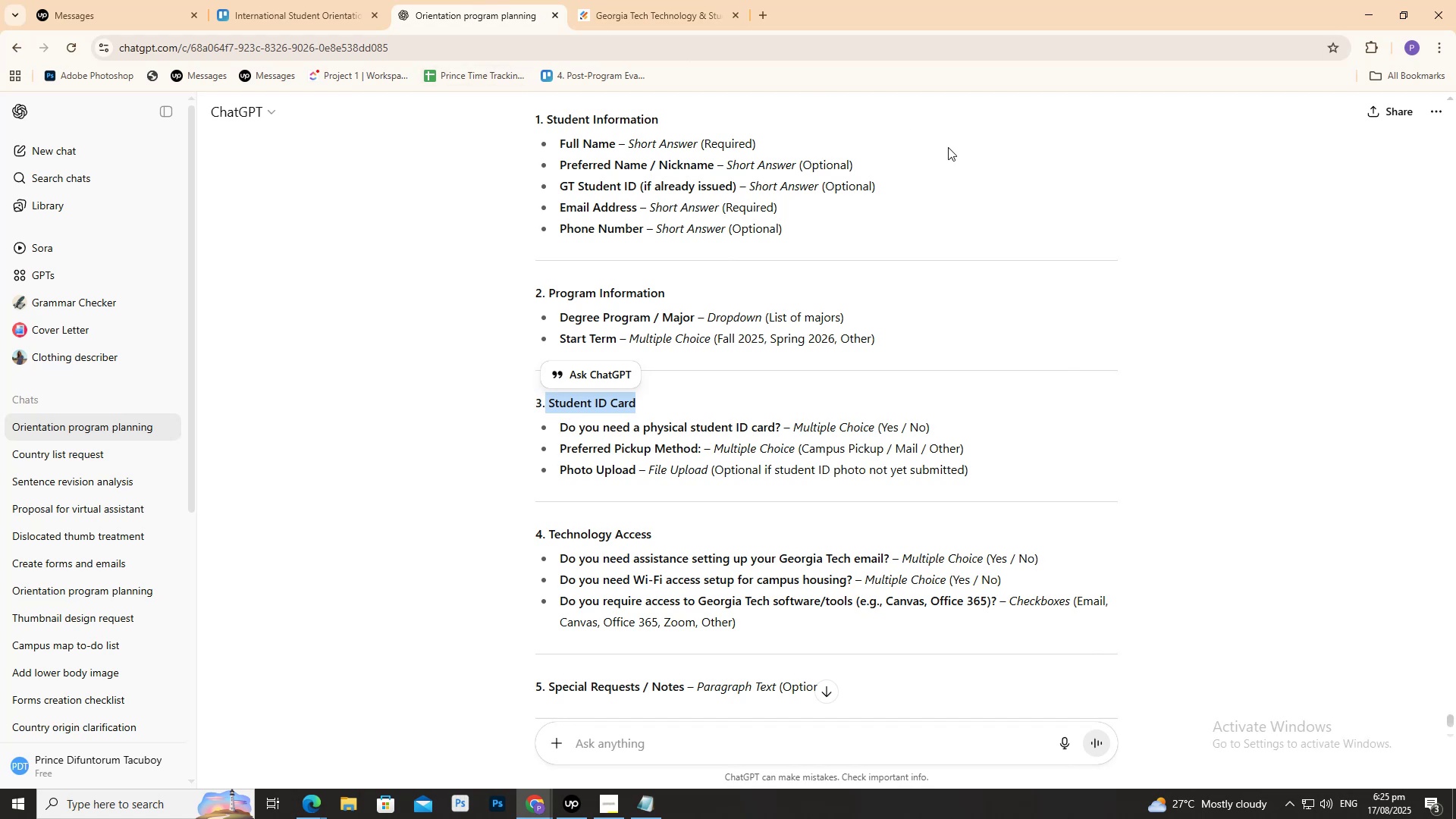 
left_click([951, 271])
 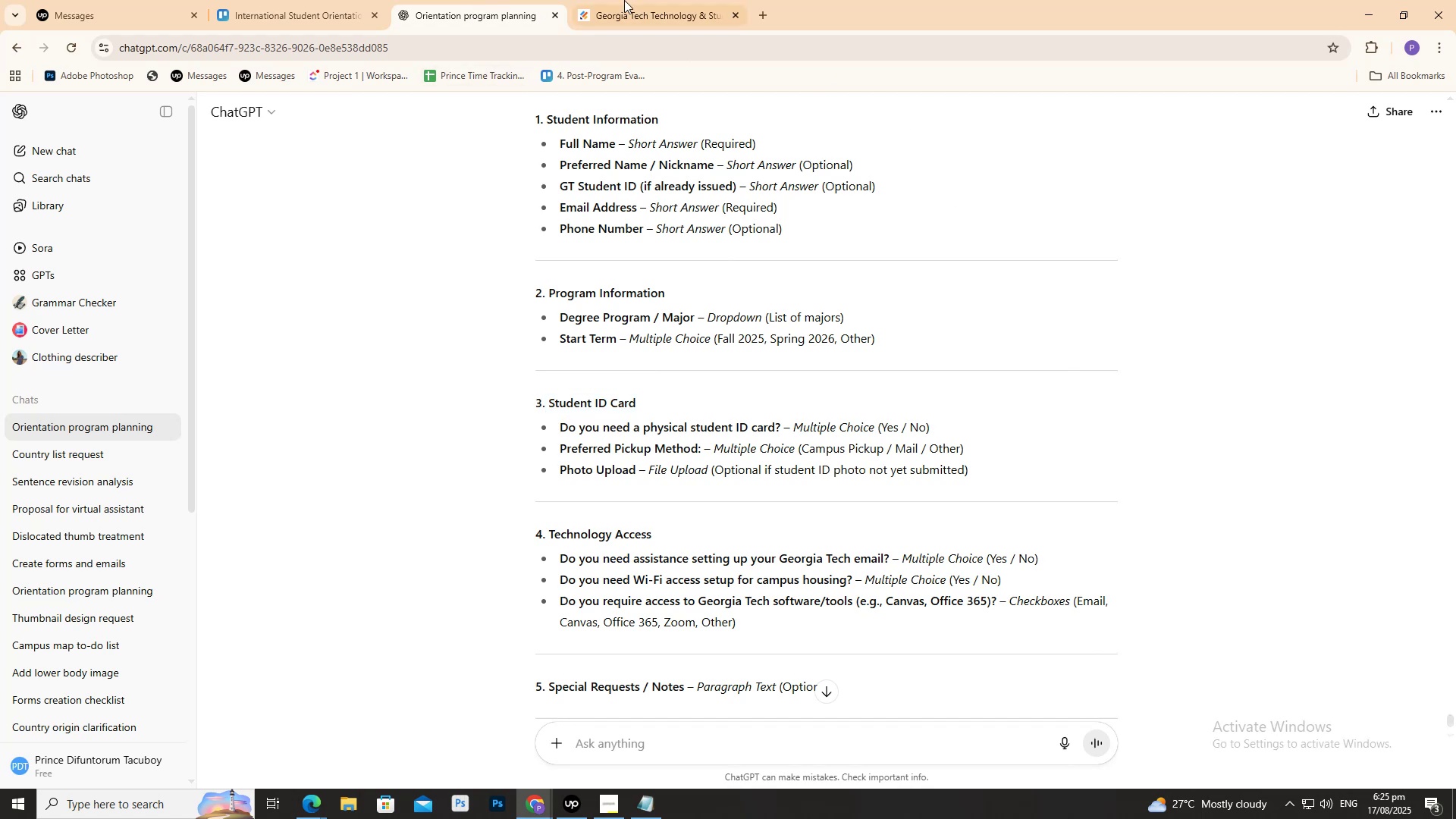 
double_click([624, 0])
 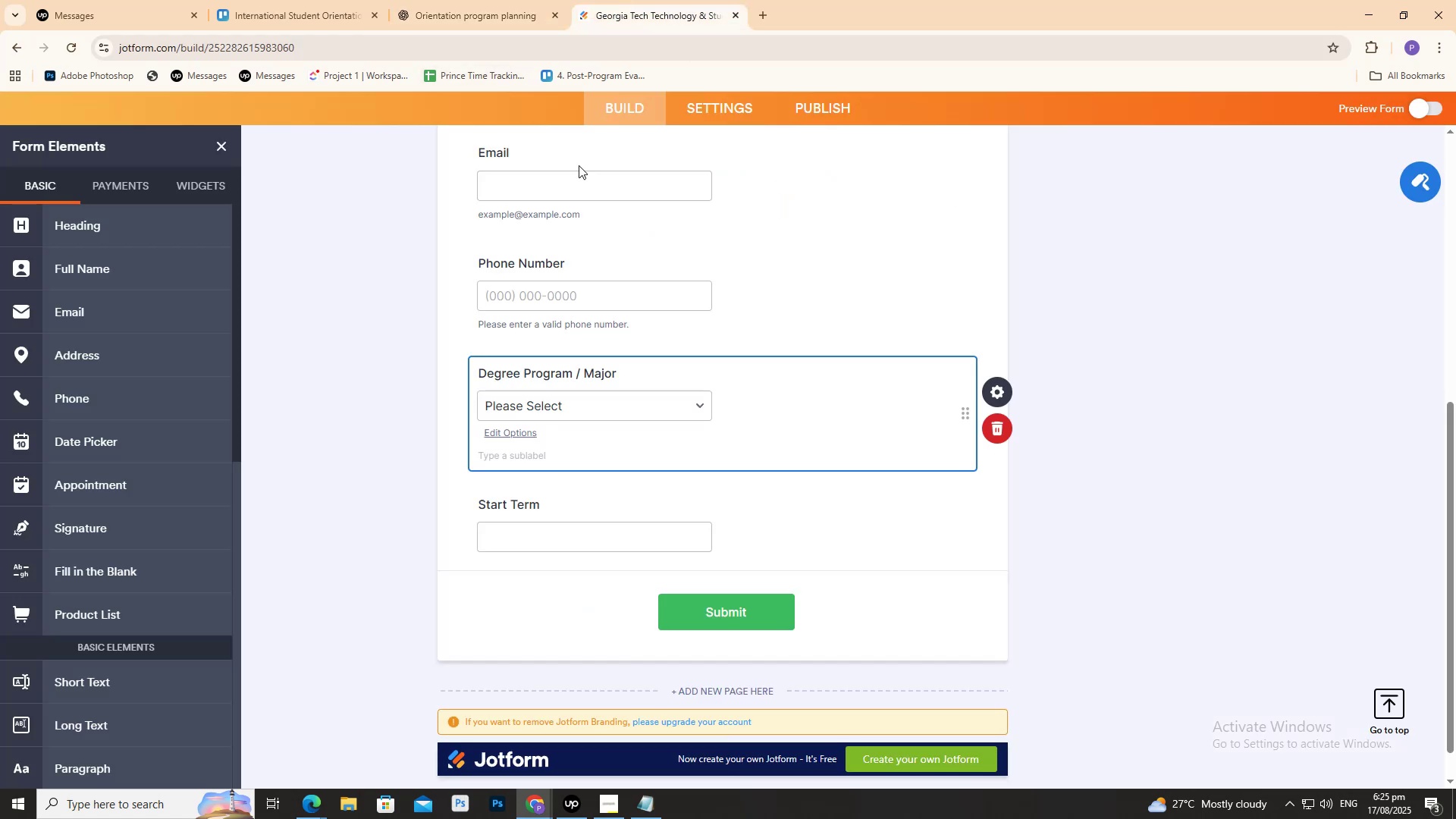 
scroll: coordinate [499, 315], scroll_direction: up, amount: 3.0
 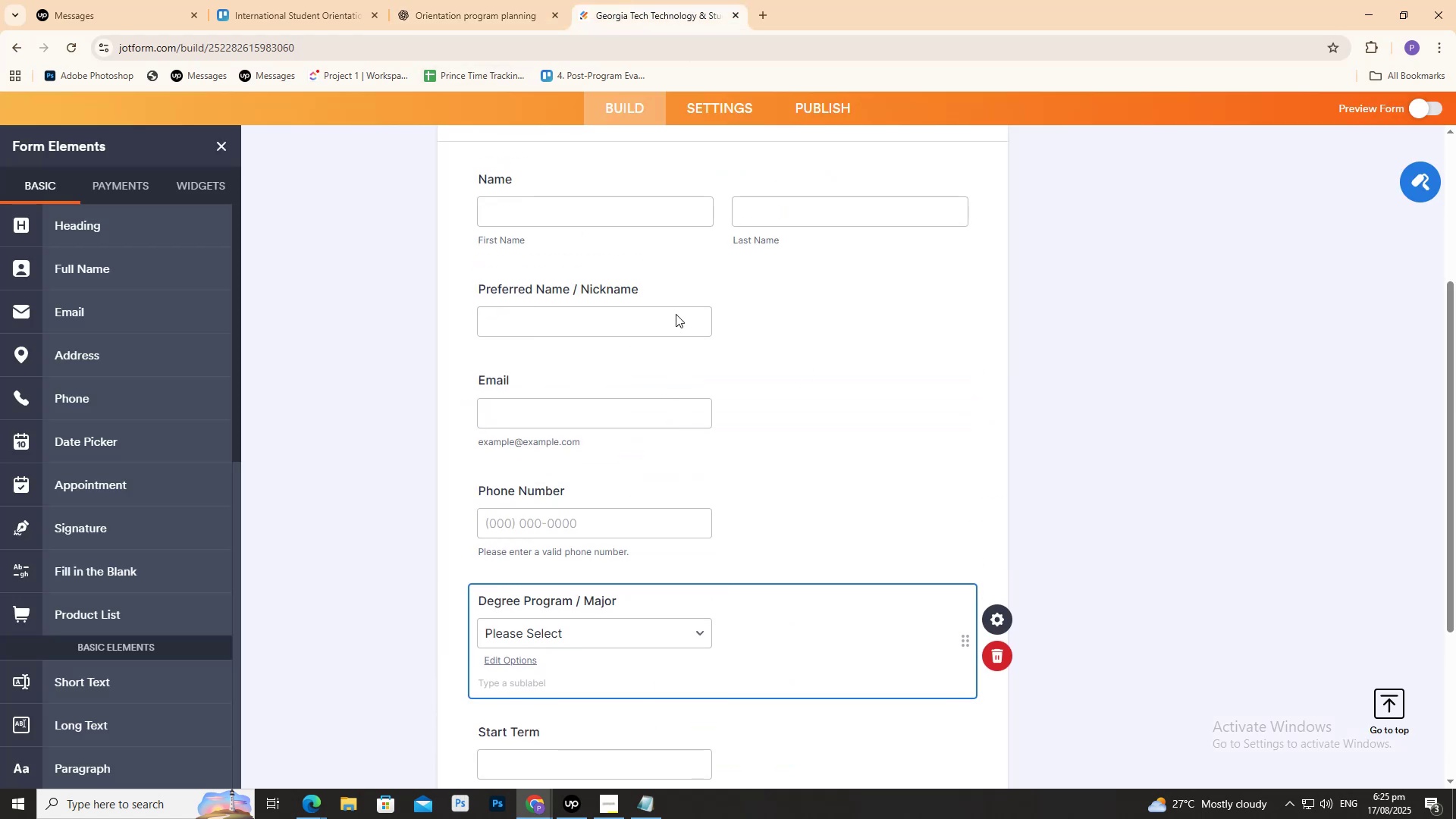 
left_click([690, 312])
 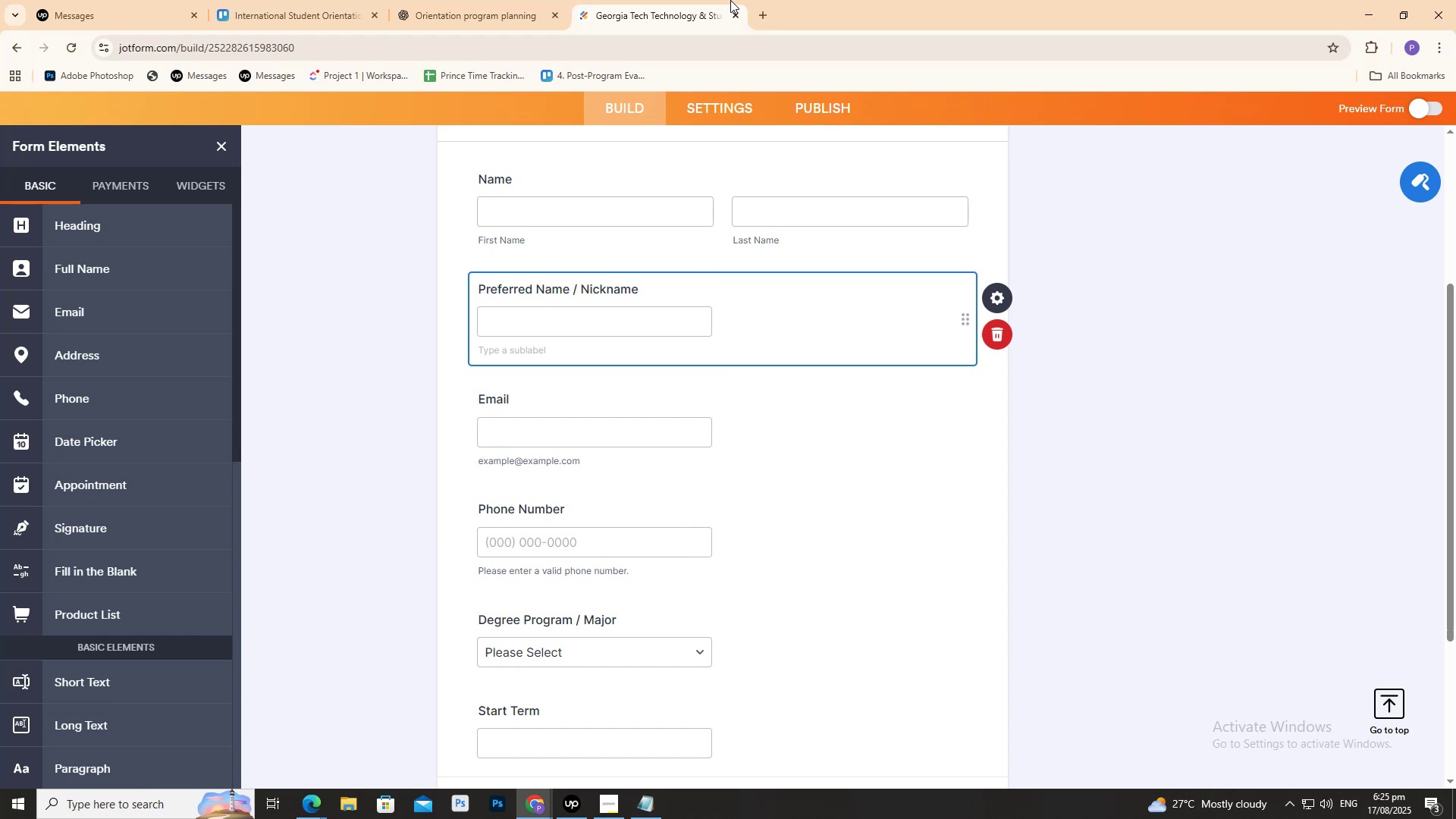 
wait(7.19)
 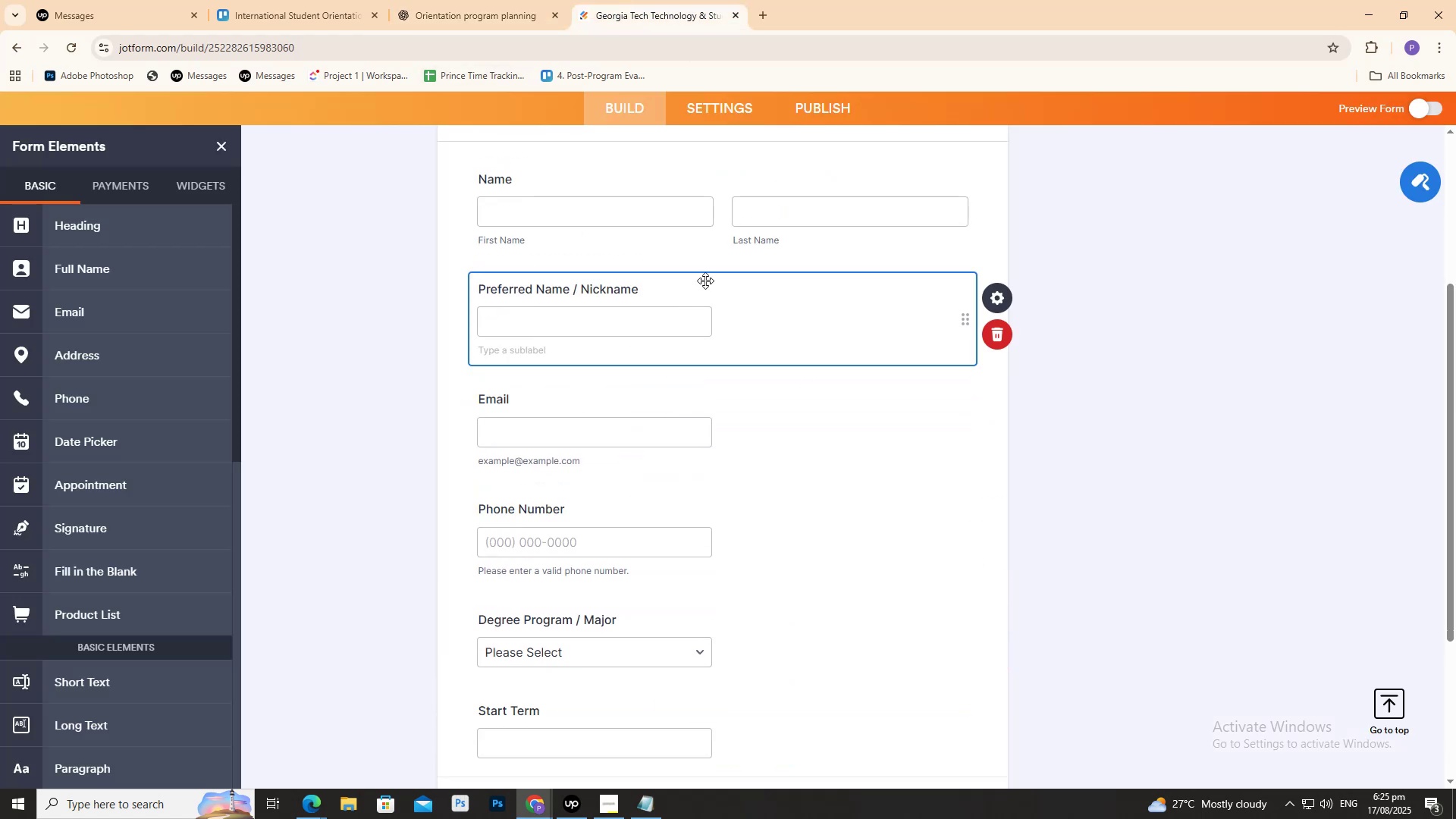 
left_click([666, 0])
 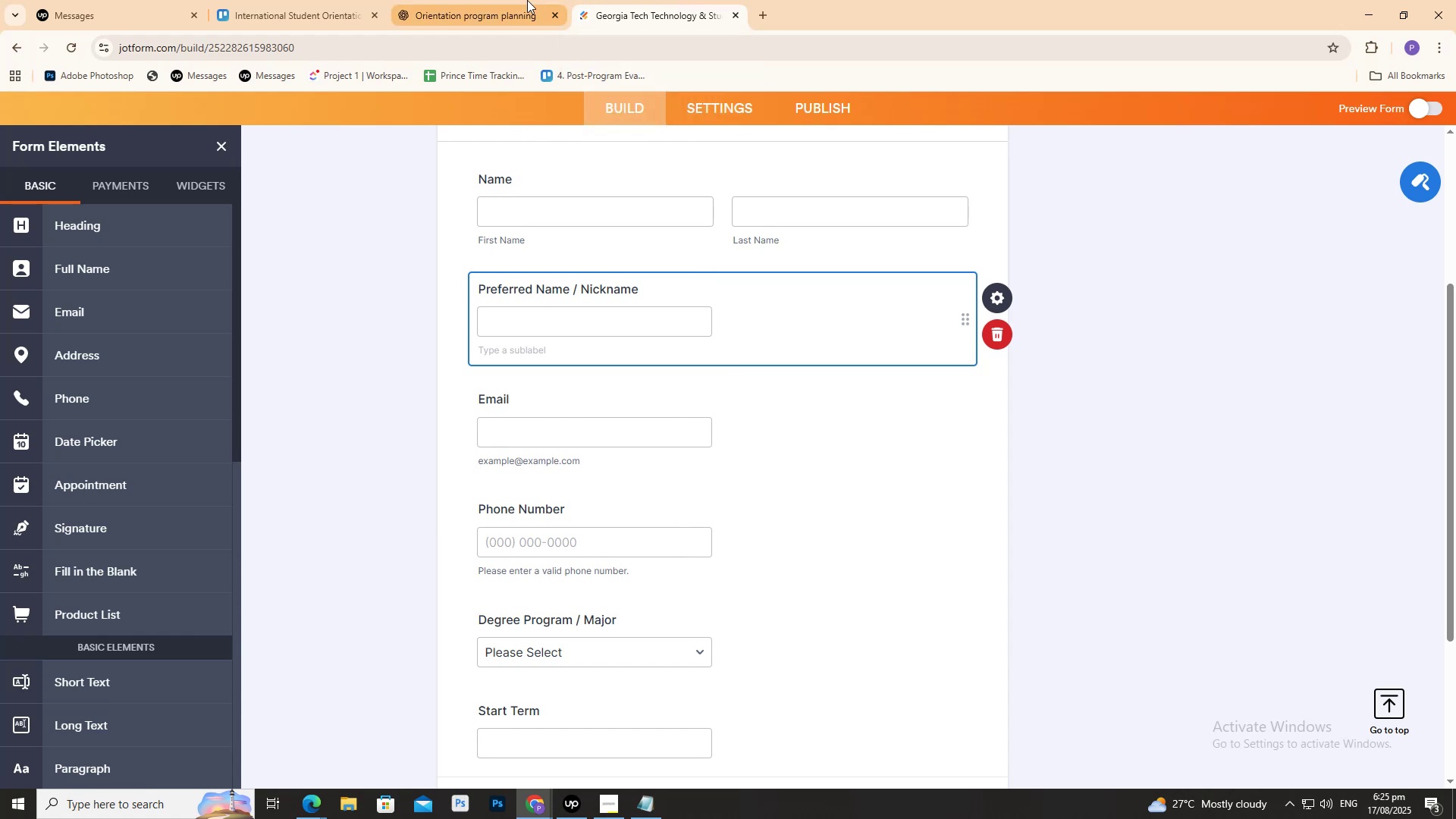 
double_click([526, 0])
 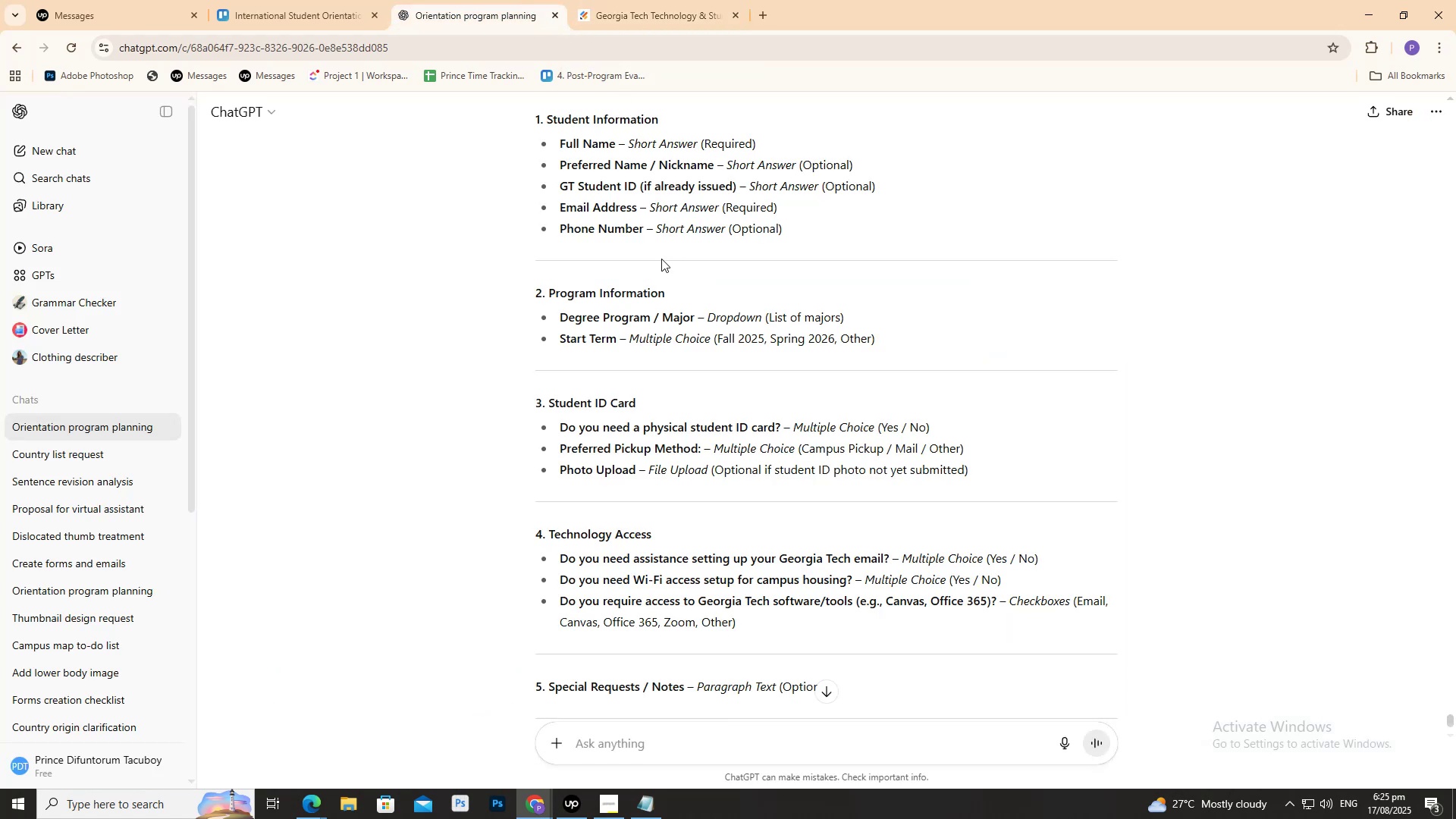 
scroll: coordinate [662, 259], scroll_direction: up, amount: 3.0
 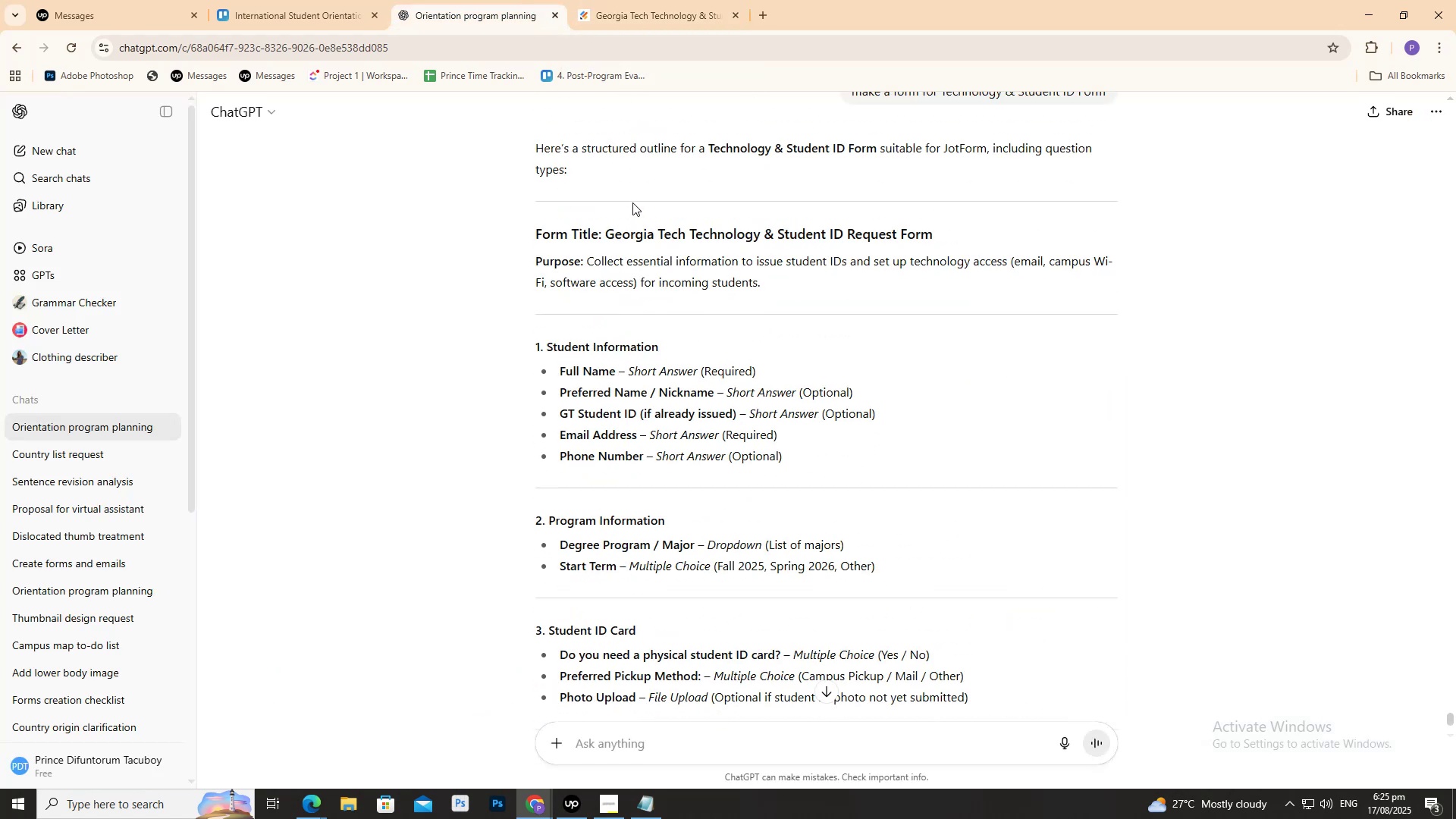 
scroll: coordinate [642, 223], scroll_direction: down, amount: 6.0
 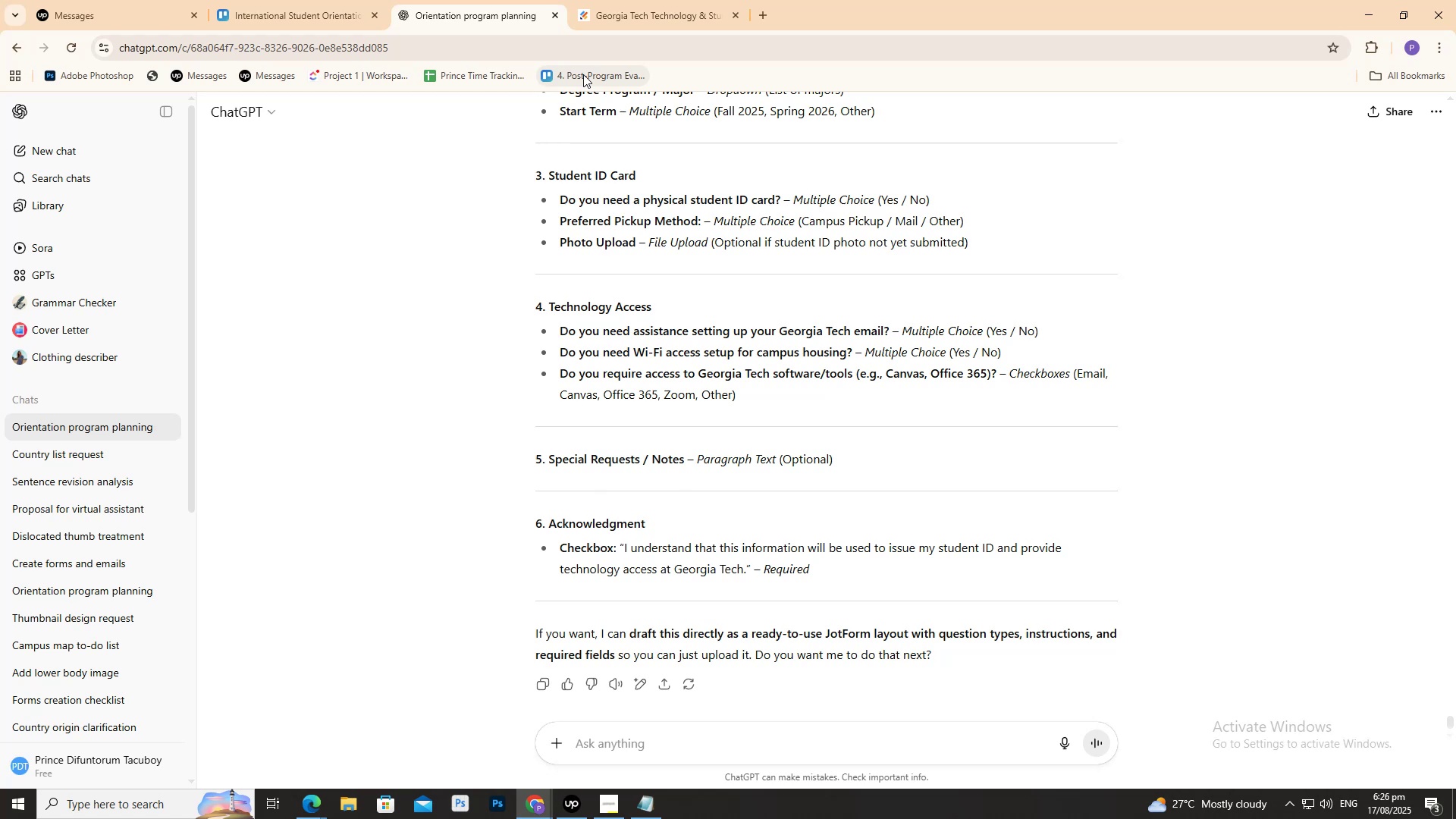 
wait(60.02)
 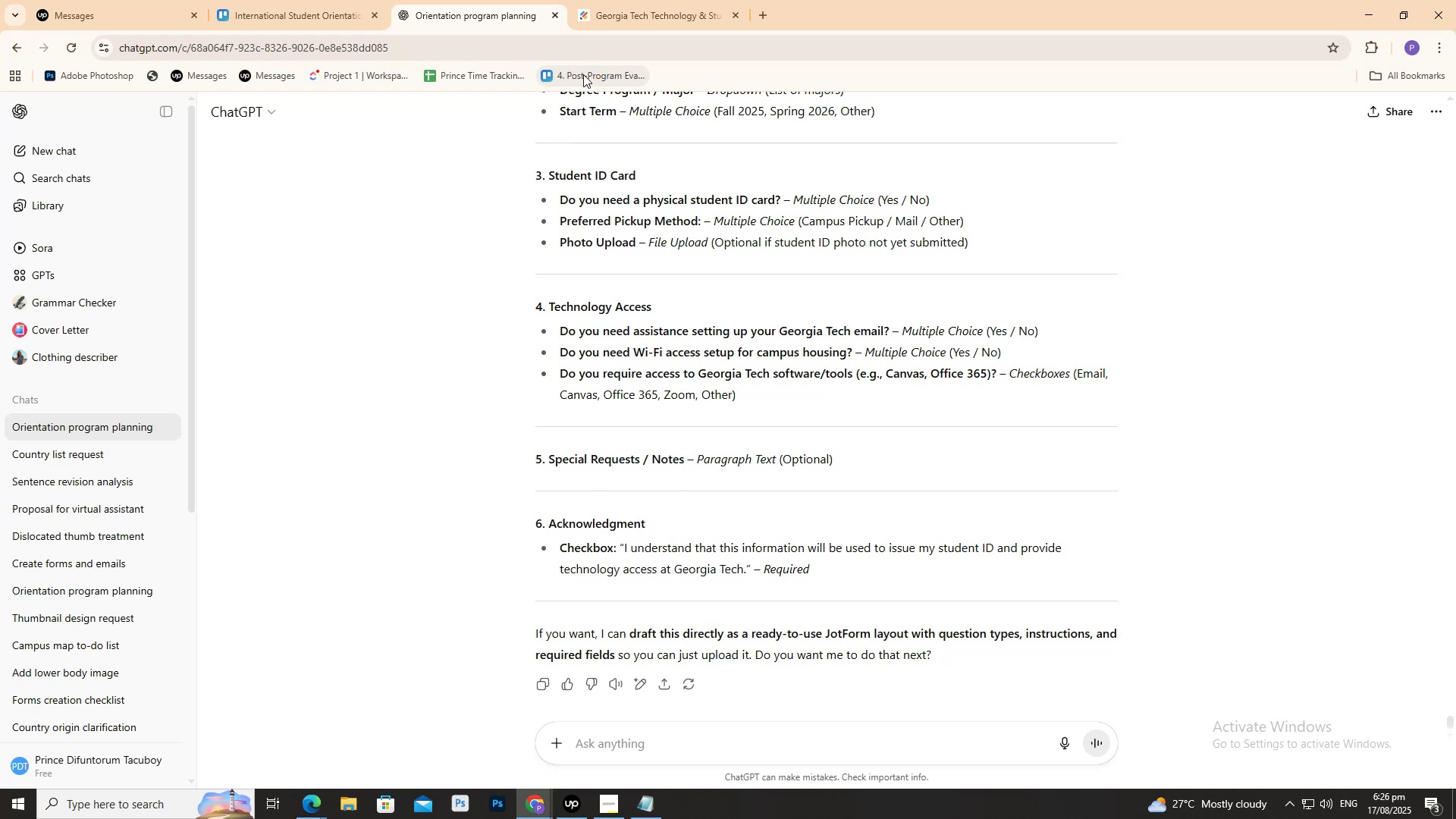 
scroll: coordinate [250, 157], scroll_direction: up, amount: 3.0
 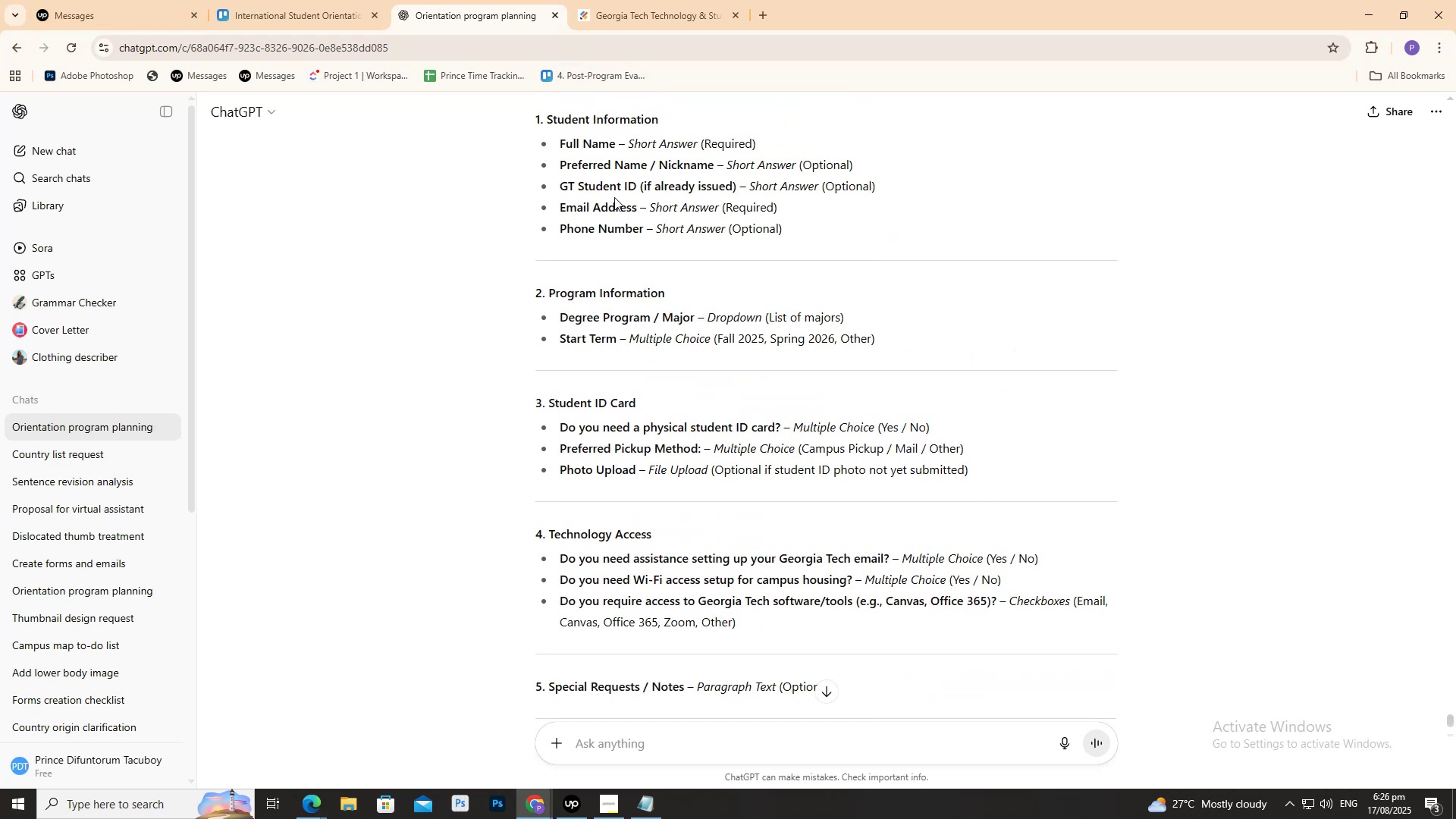 
double_click([614, 197])
 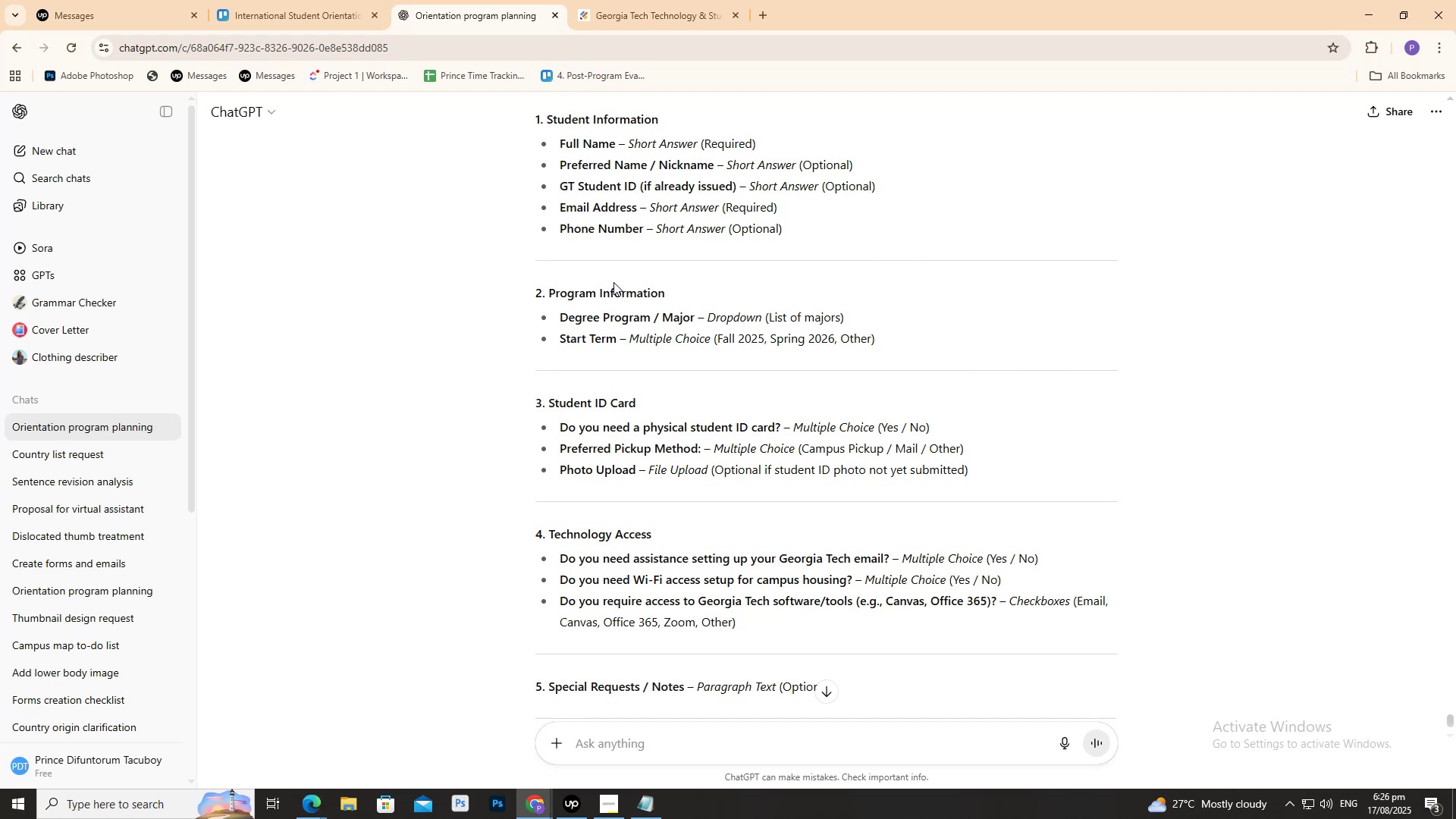 
wait(8.28)
 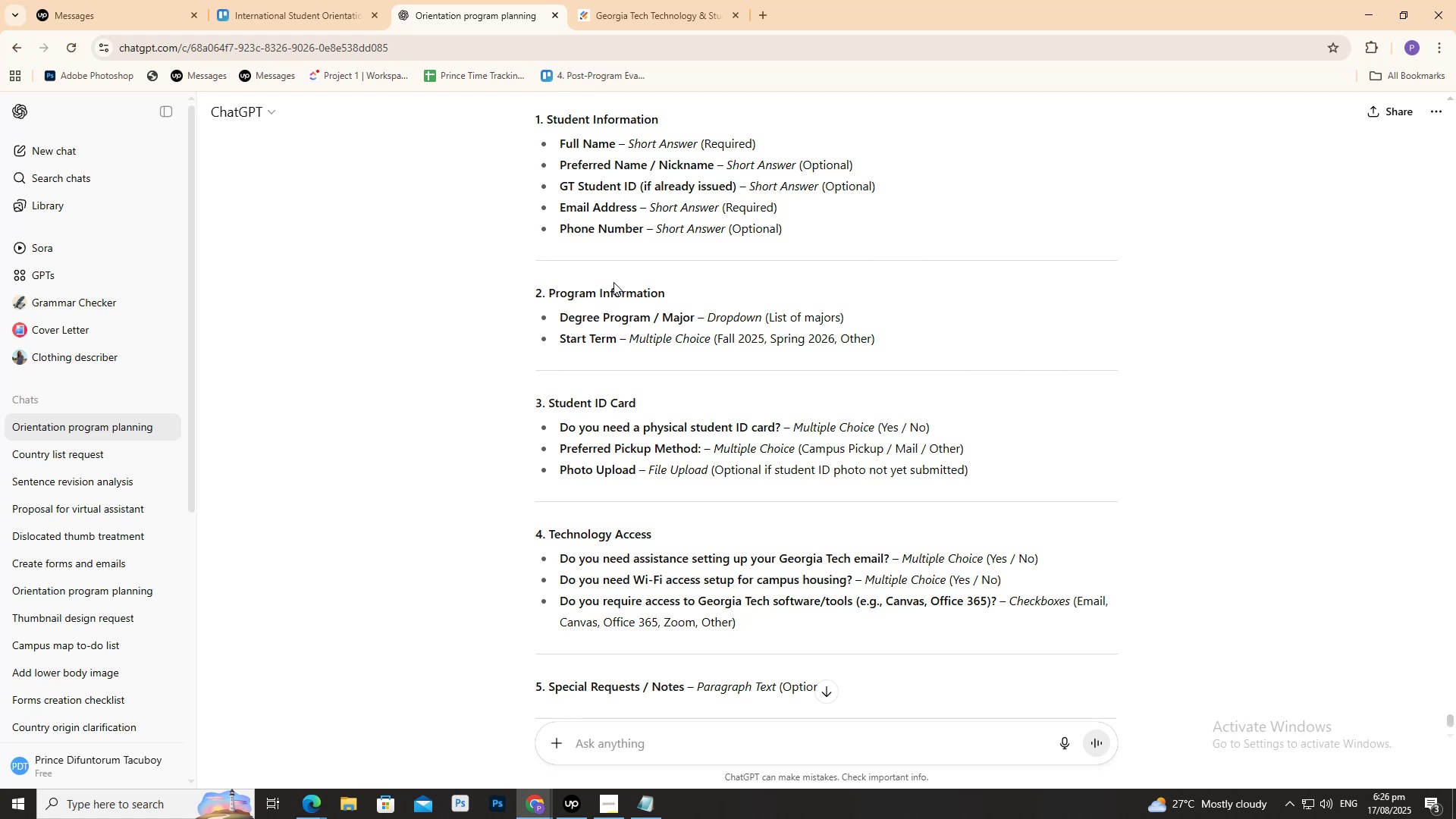 
key(F1)
 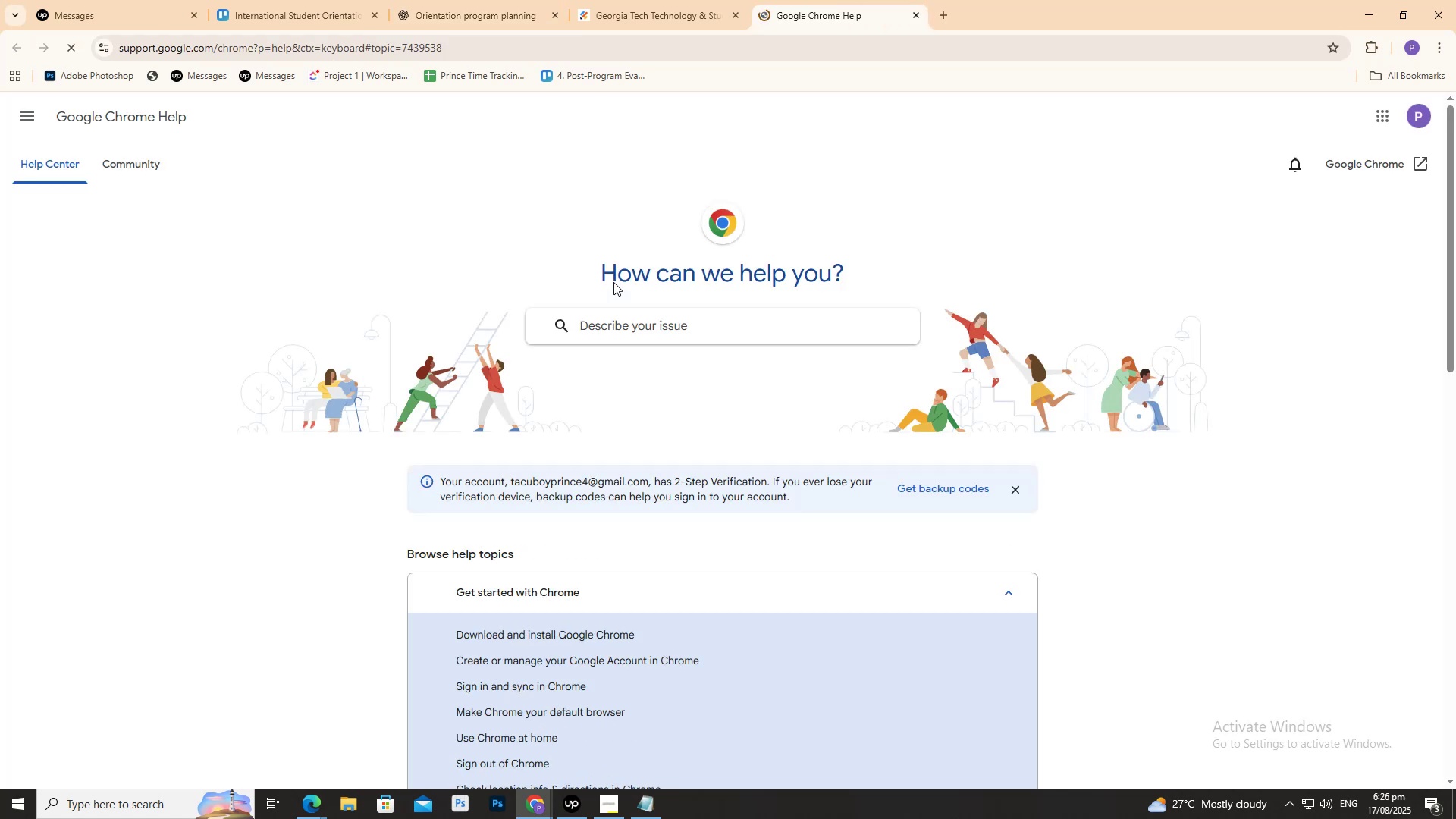 
key(Control+W)
 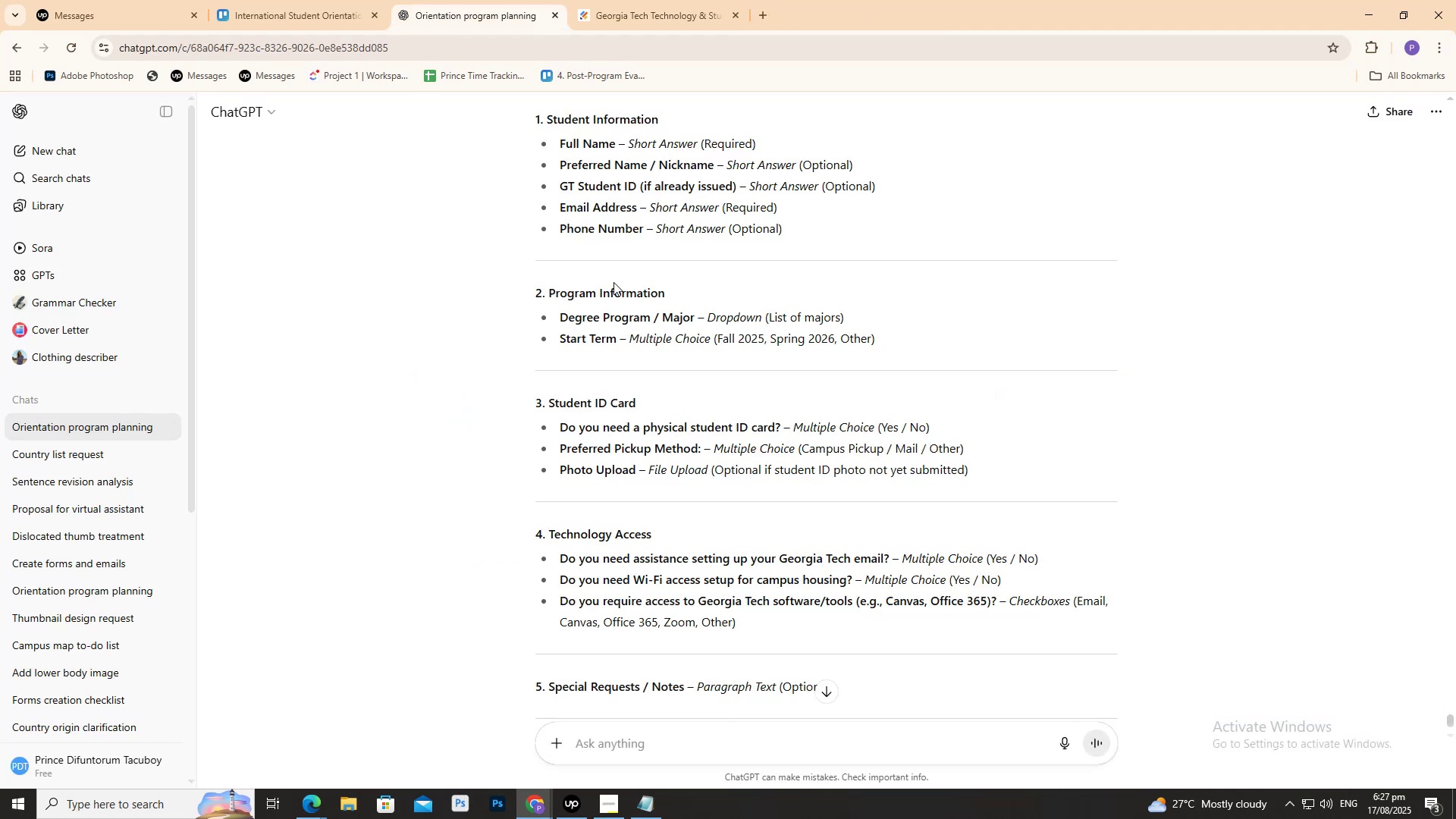 
wait(14.66)
 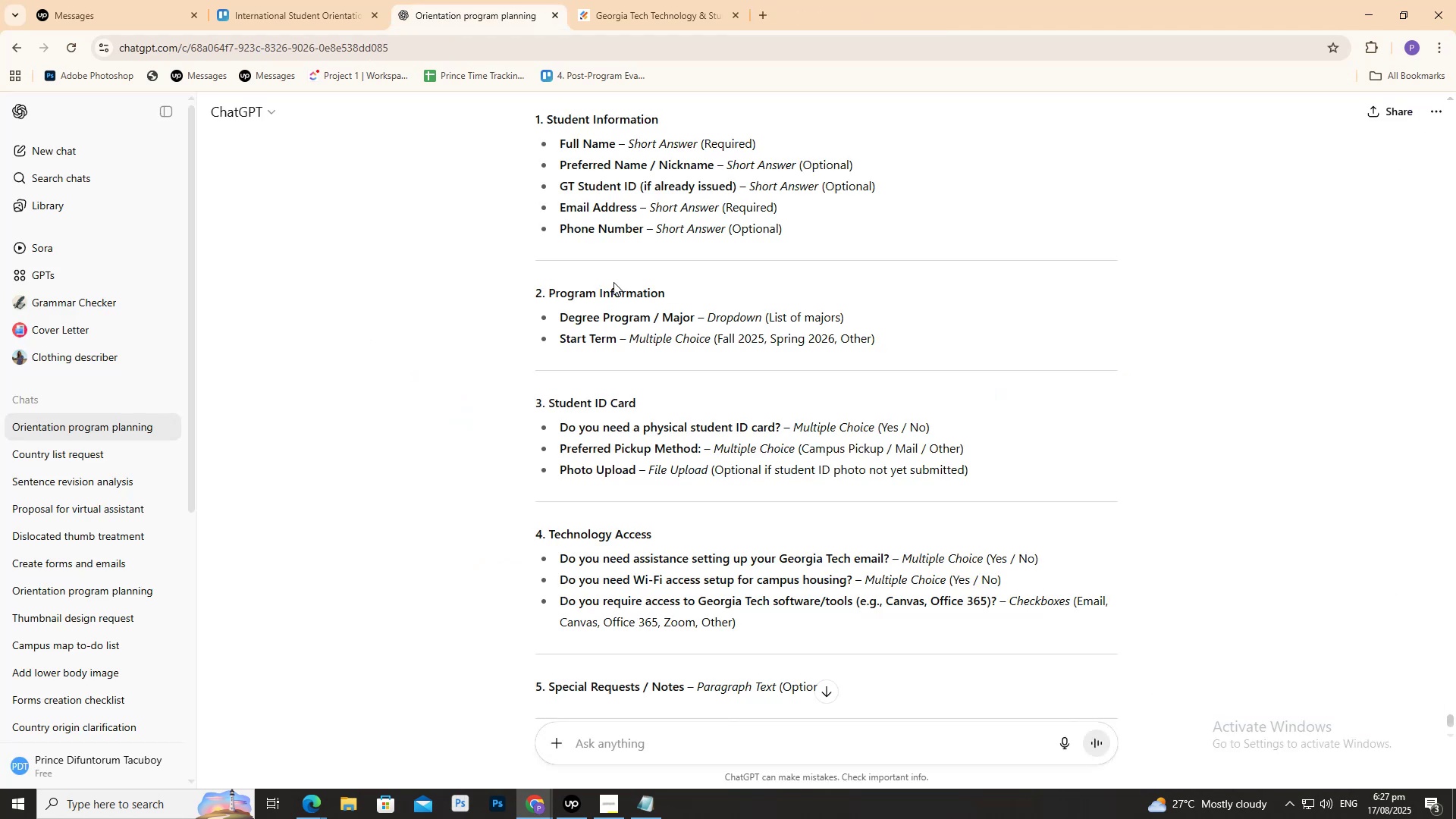 
key(ArrowRight)
 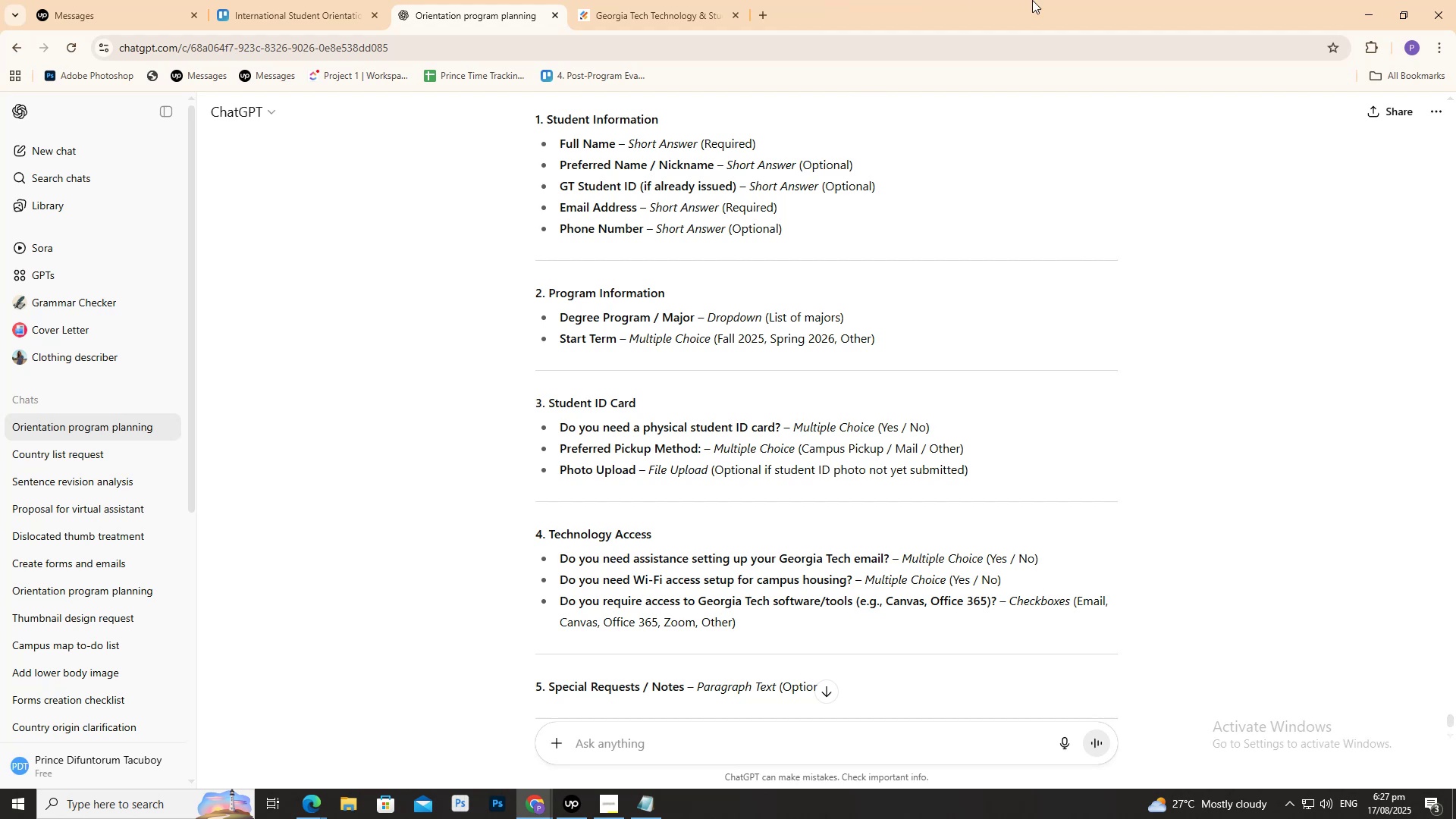 
scroll: coordinate [777, 185], scroll_direction: up, amount: 4.0
 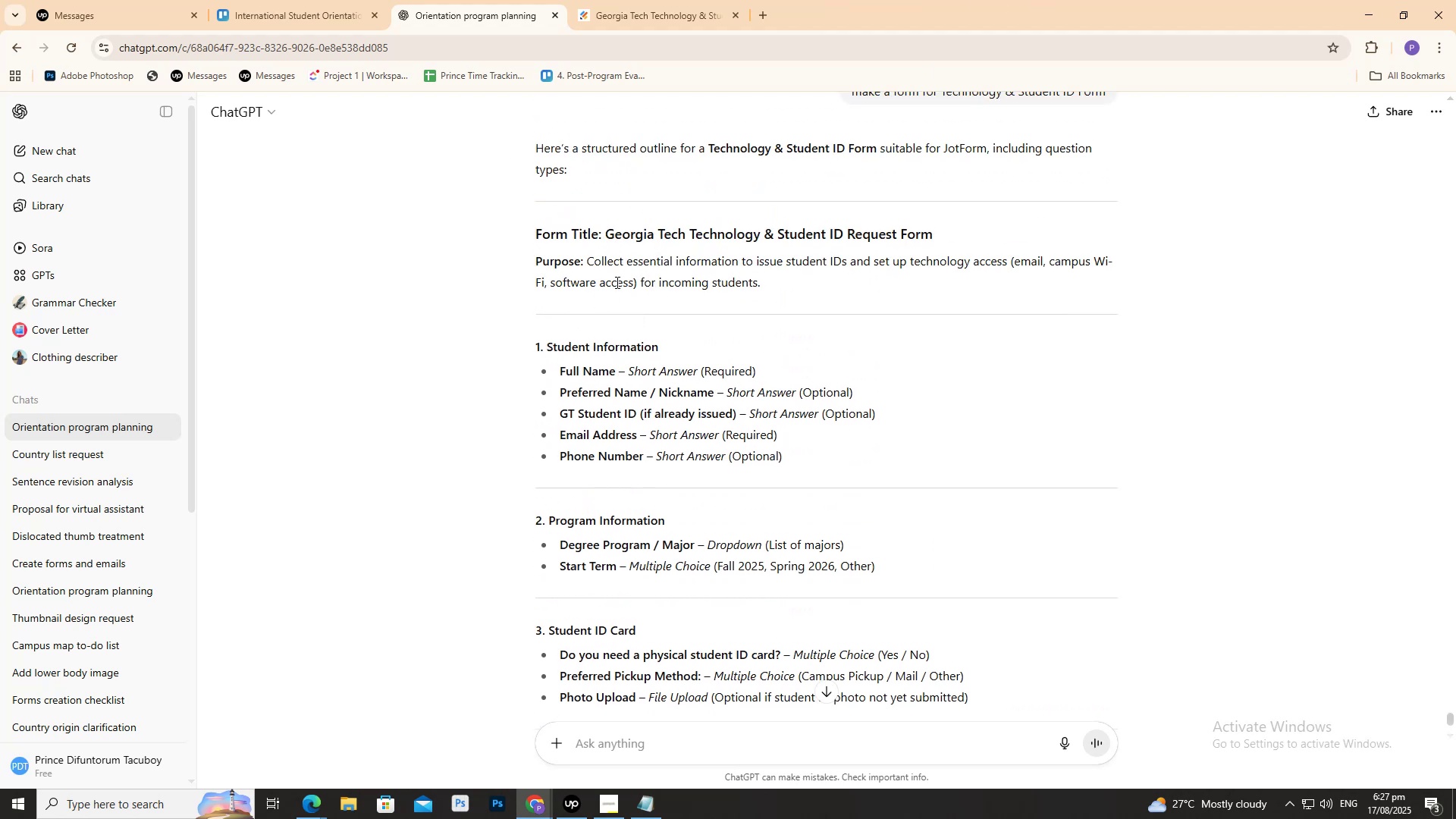 
scroll: coordinate [586, 285], scroll_direction: down, amount: 8.0
 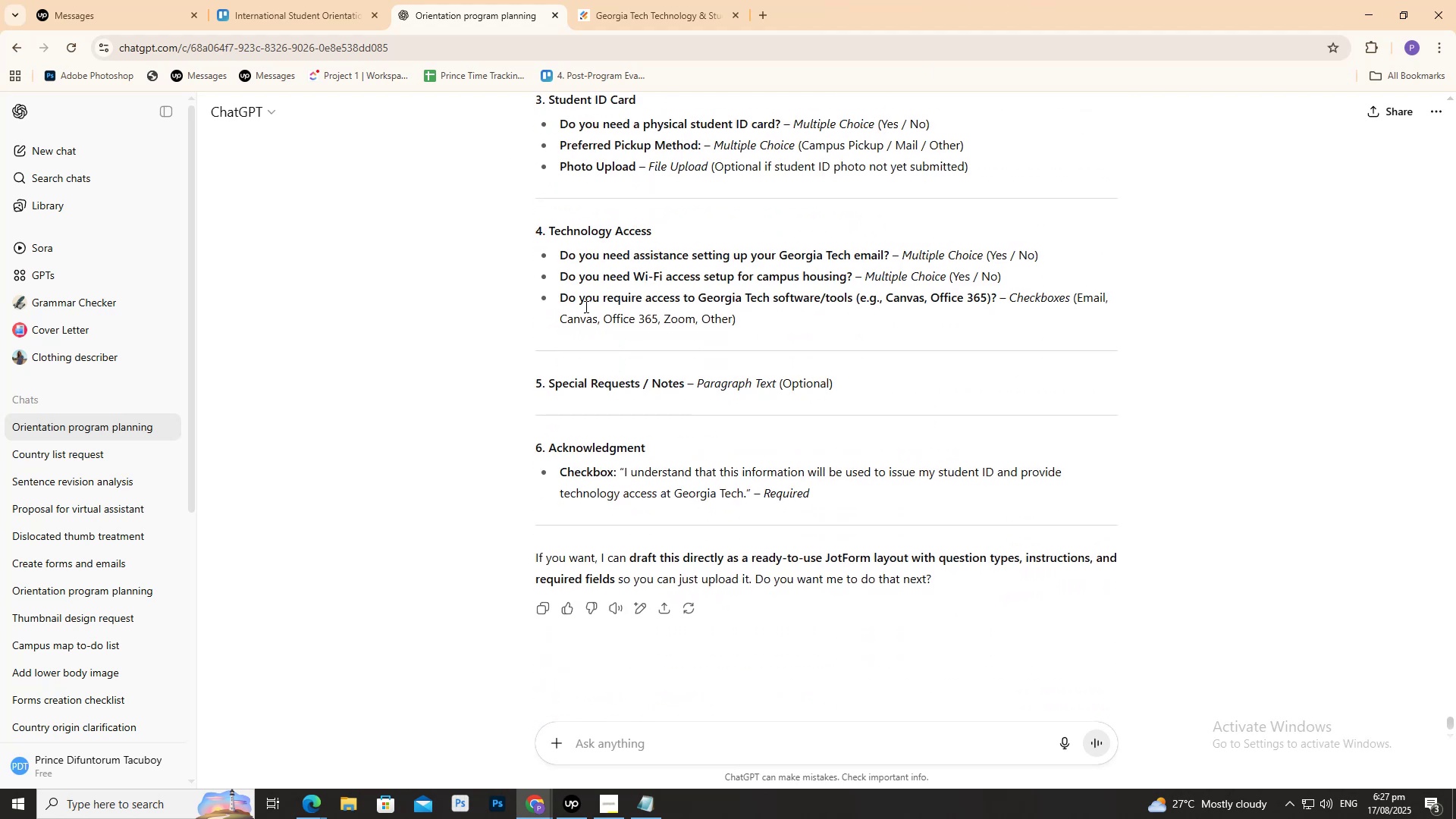 
scroll: coordinate [588, 307], scroll_direction: up, amount: 3.0
 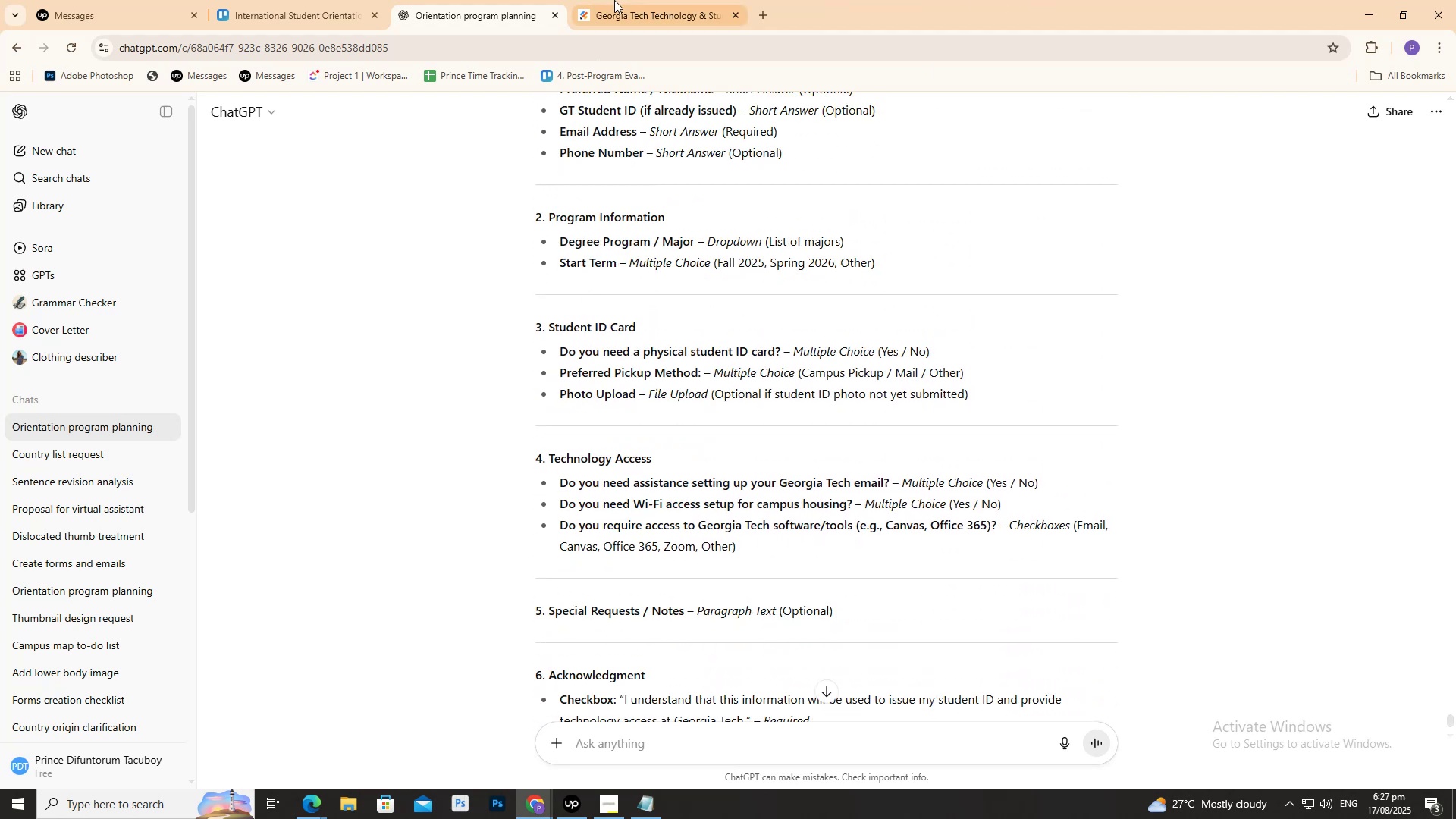 
left_click([613, 0])
 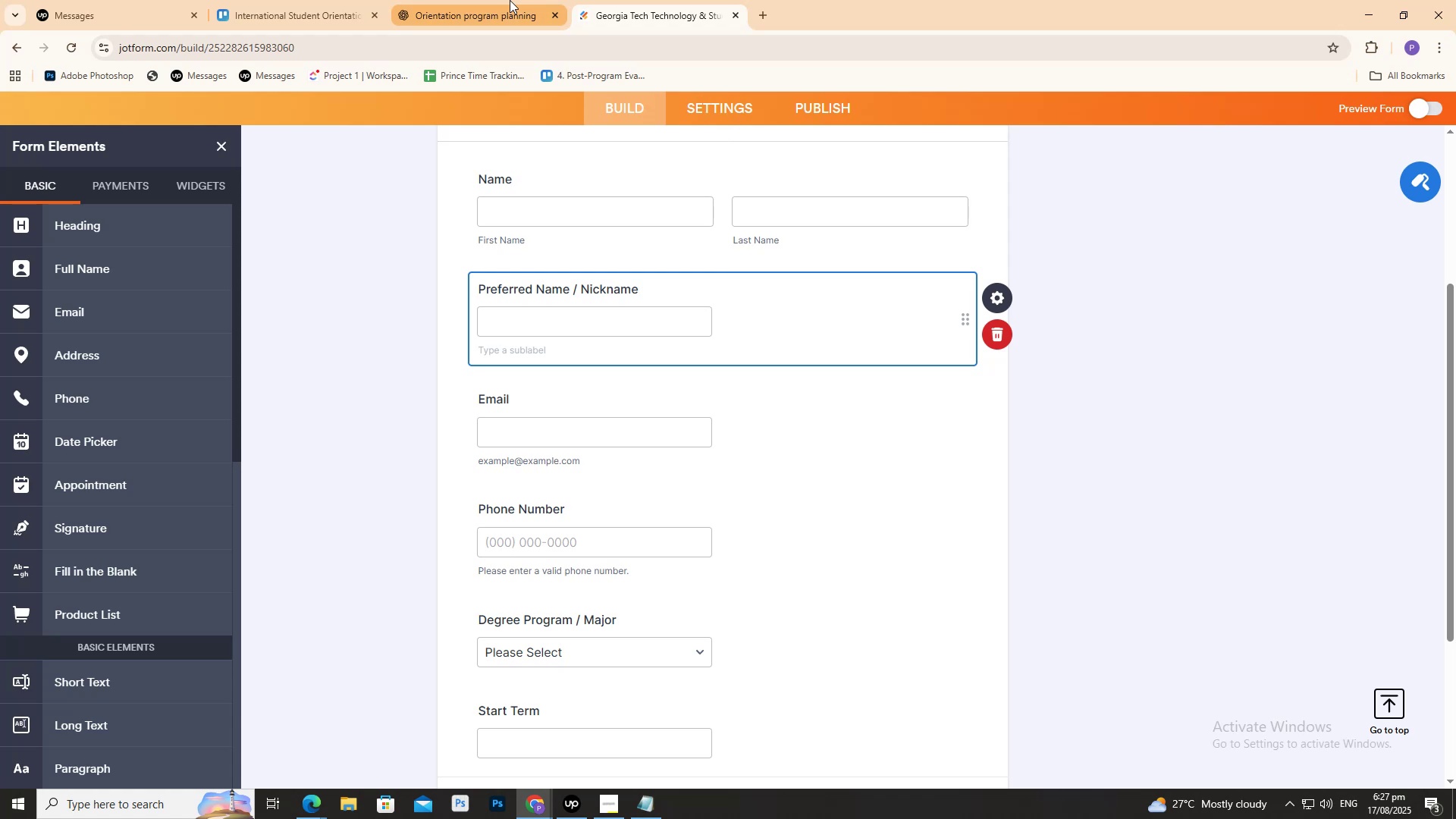 
left_click([510, 0])
 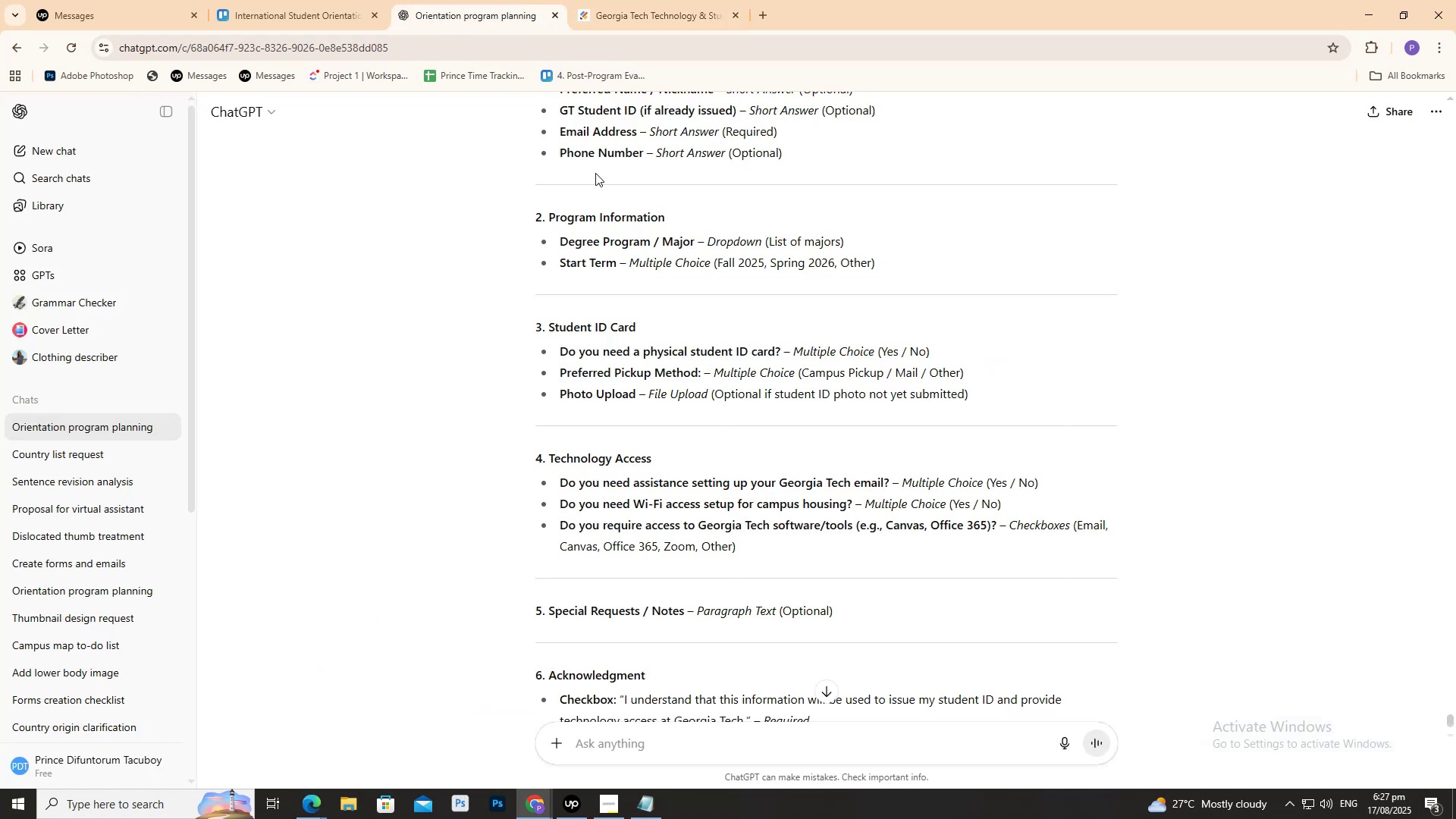 
scroll: coordinate [631, 220], scroll_direction: up, amount: 1.0
 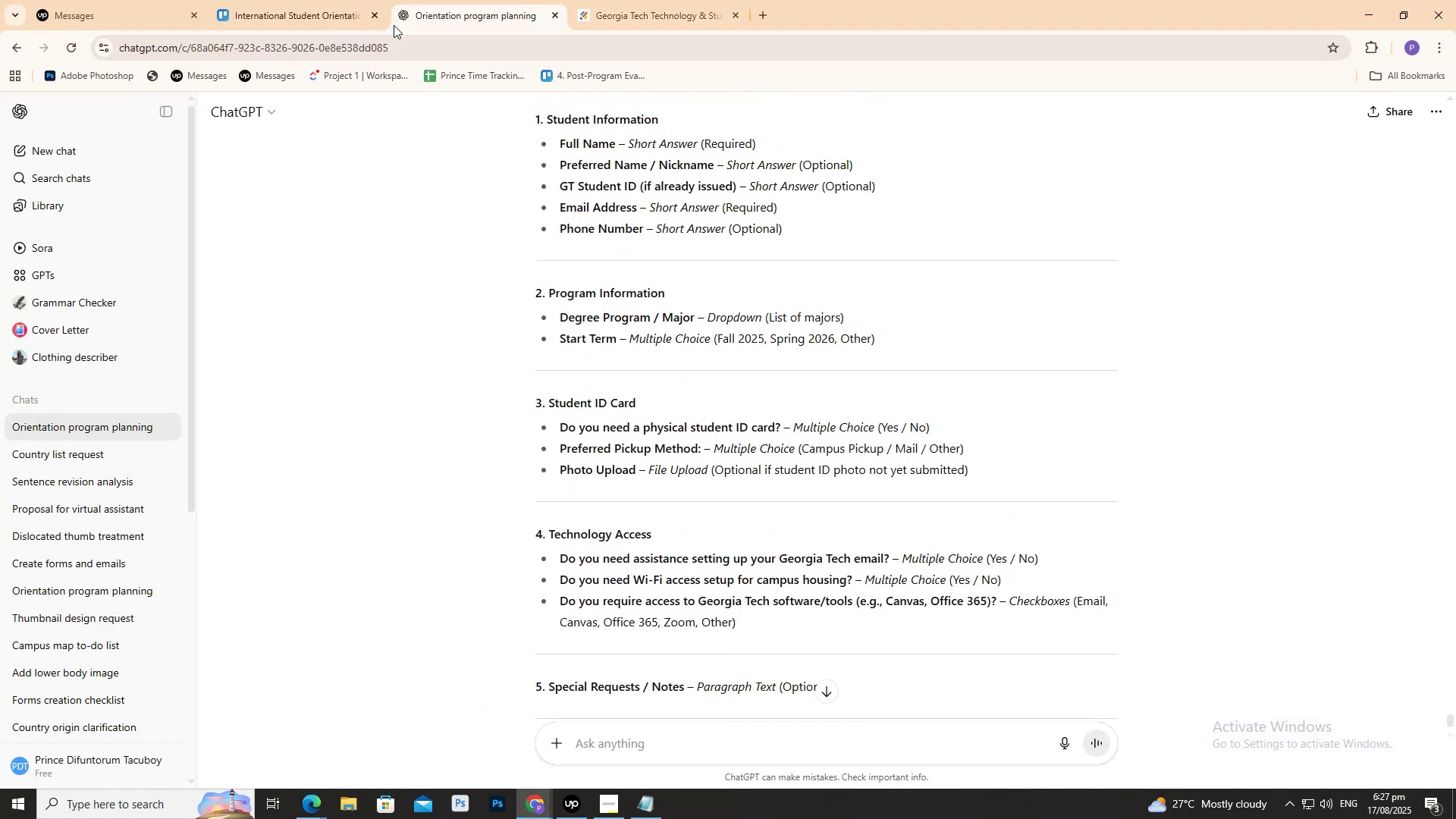 
left_click_drag(start_coordinate=[453, 0], to_coordinate=[0, 311])
 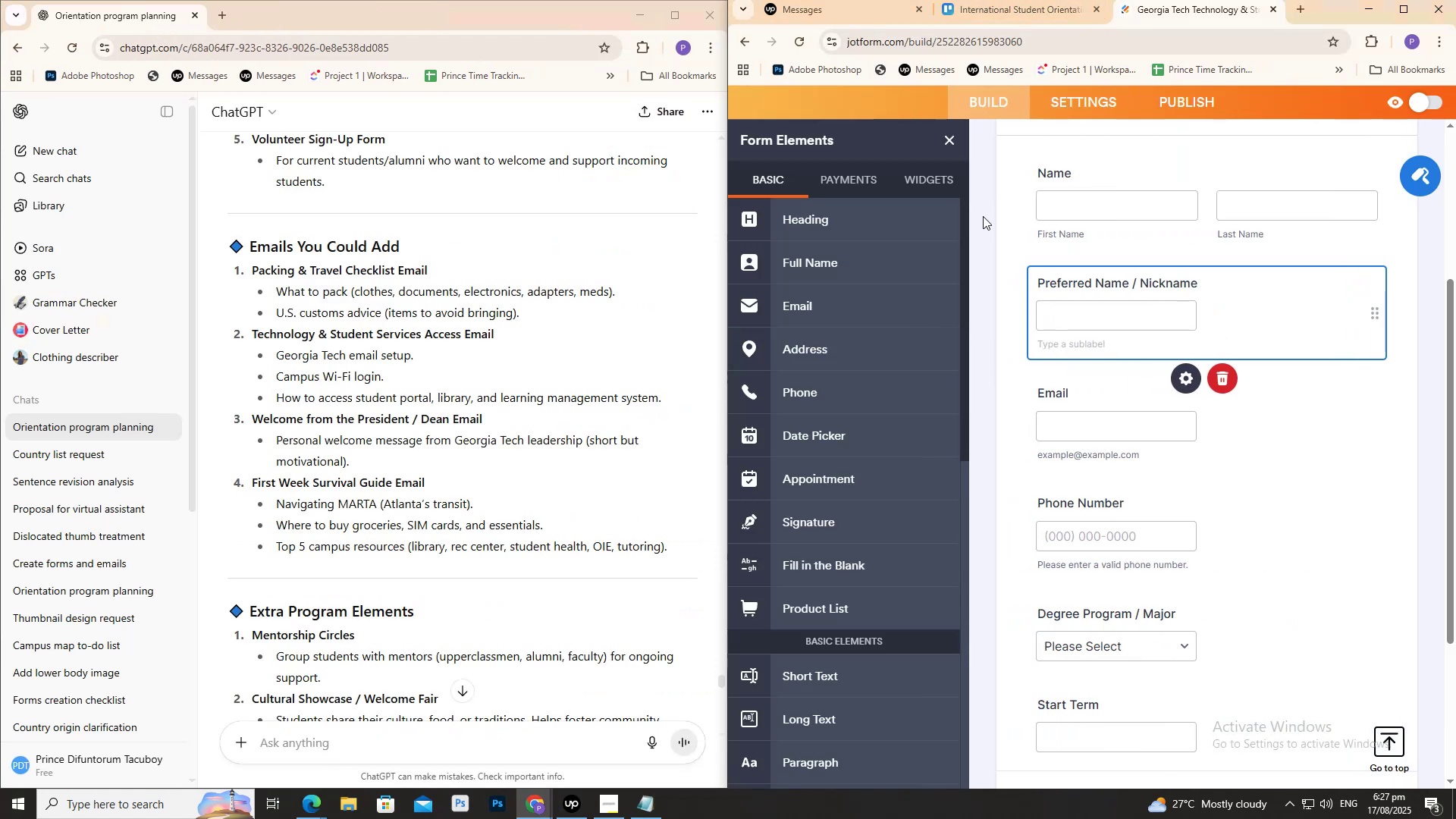 
scroll: coordinate [566, 418], scroll_direction: down, amount: 20.0
 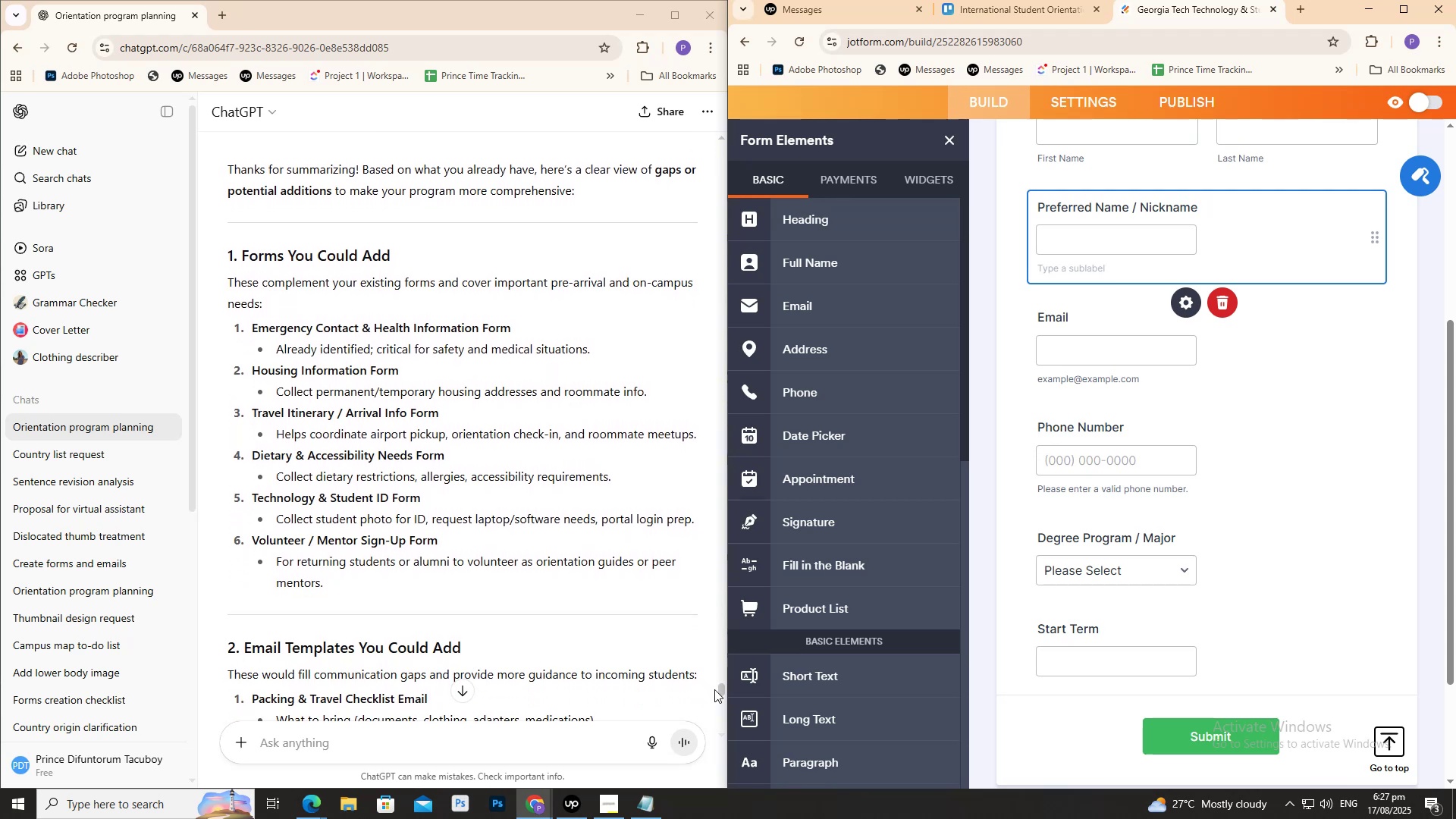 
left_click_drag(start_coordinate=[720, 689], to_coordinate=[708, 758])
 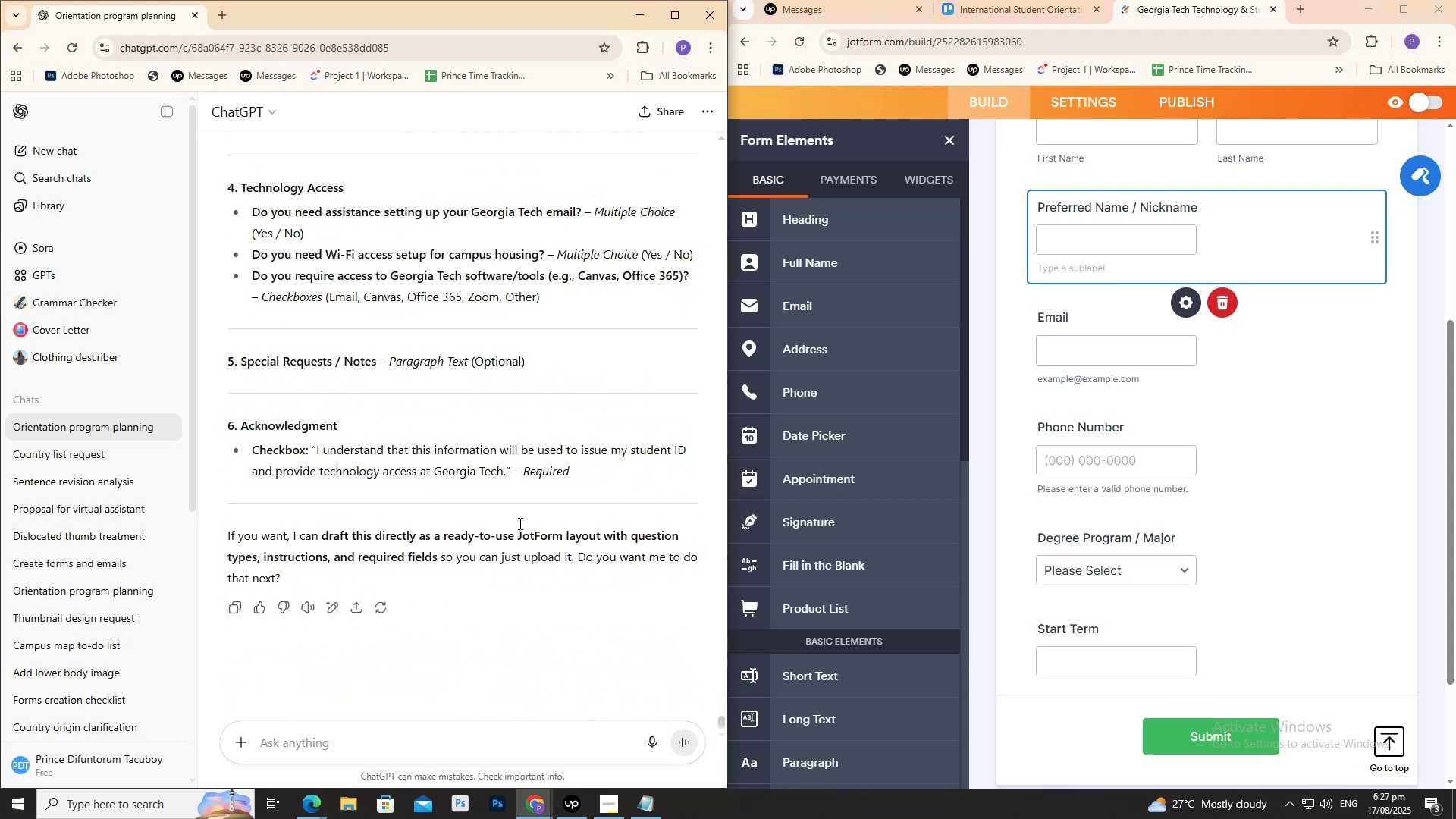 
scroll: coordinate [319, 243], scroll_direction: up, amount: 9.0
 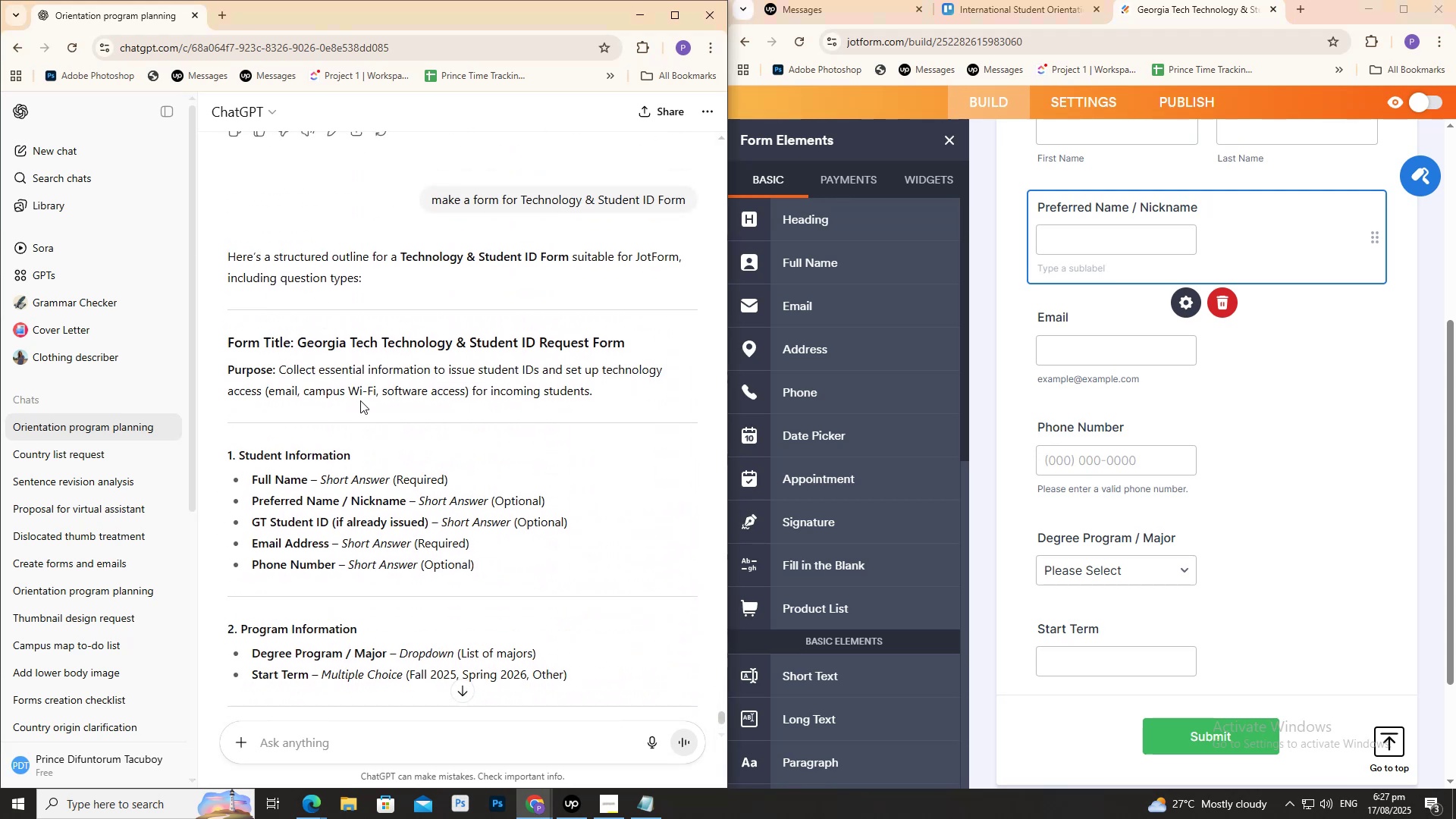 
left_click([368, 401])
 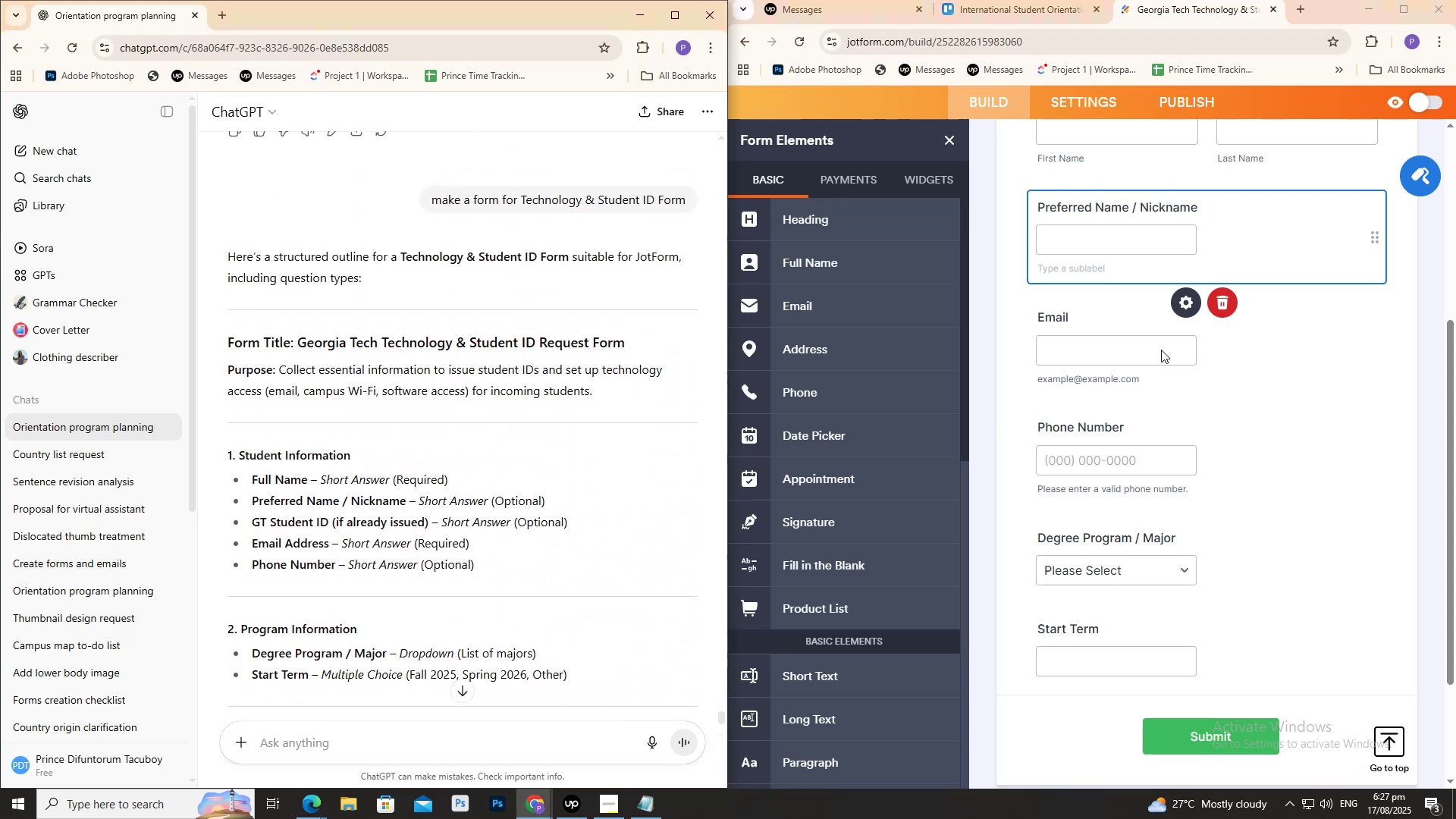 
scroll: coordinate [1162, 350], scroll_direction: down, amount: 1.0
 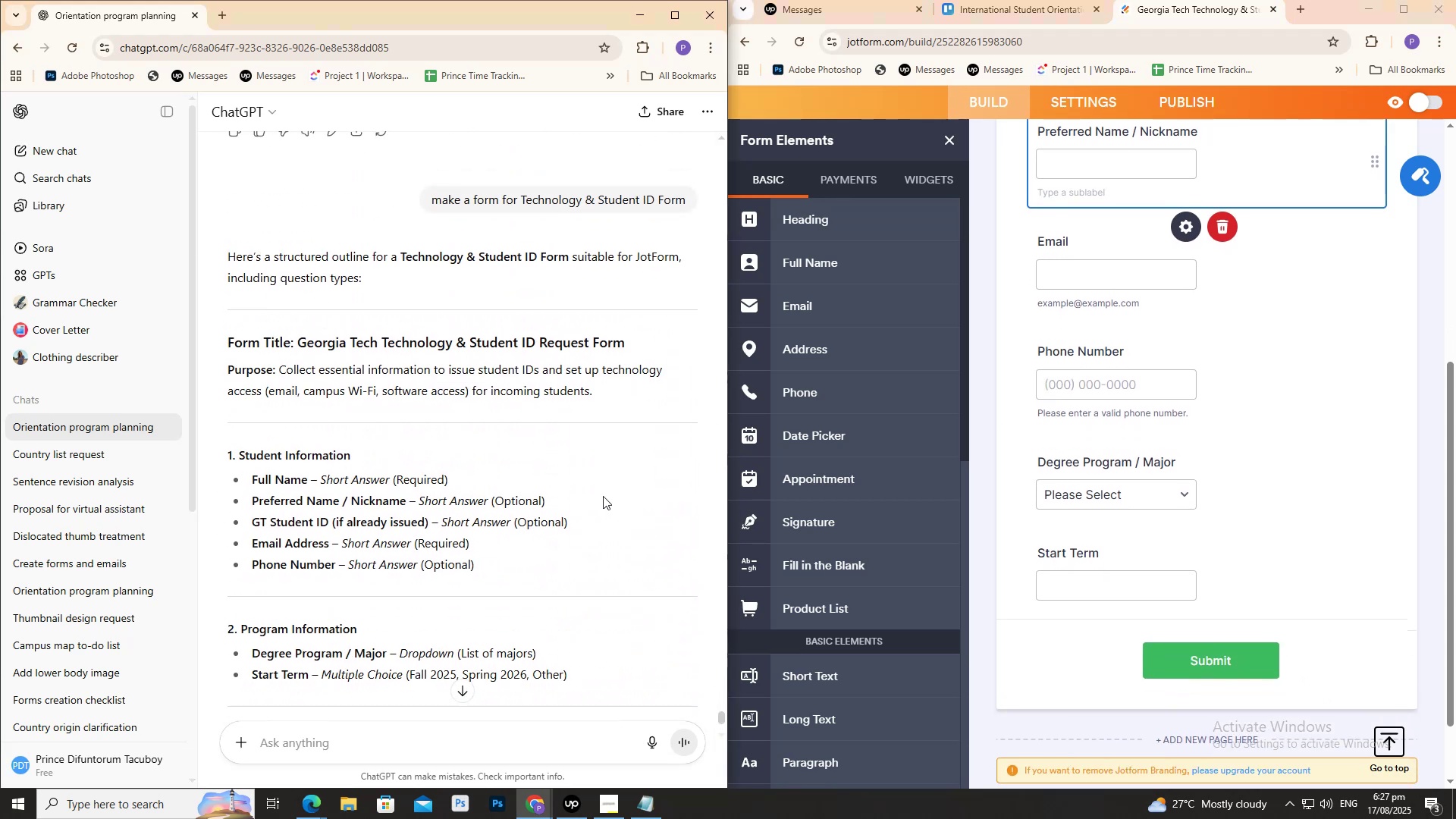 
left_click_drag(start_coordinate=[573, 494], to_coordinate=[582, 504])
 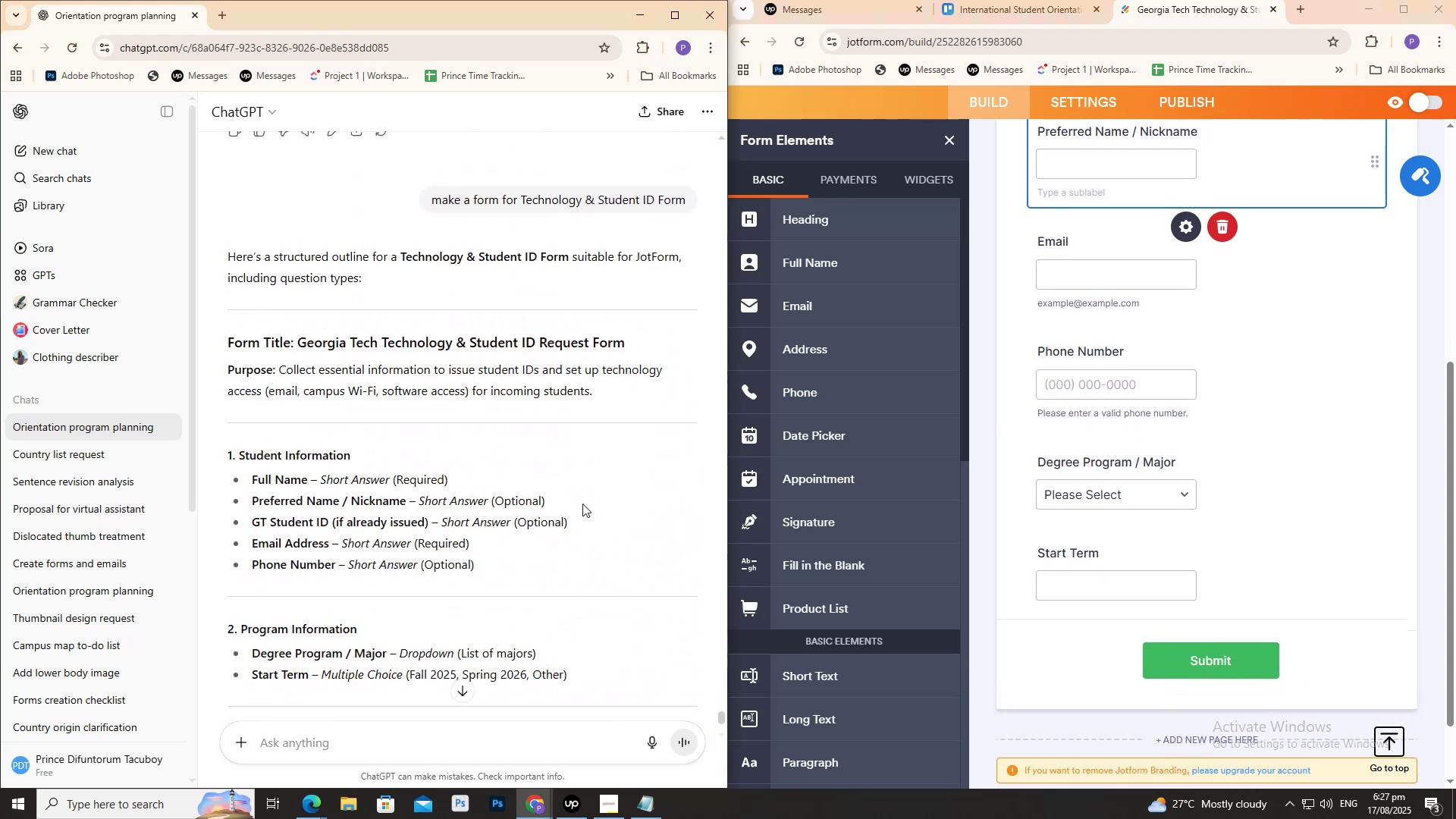 
scroll: coordinate [582, 504], scroll_direction: down, amount: 1.0
 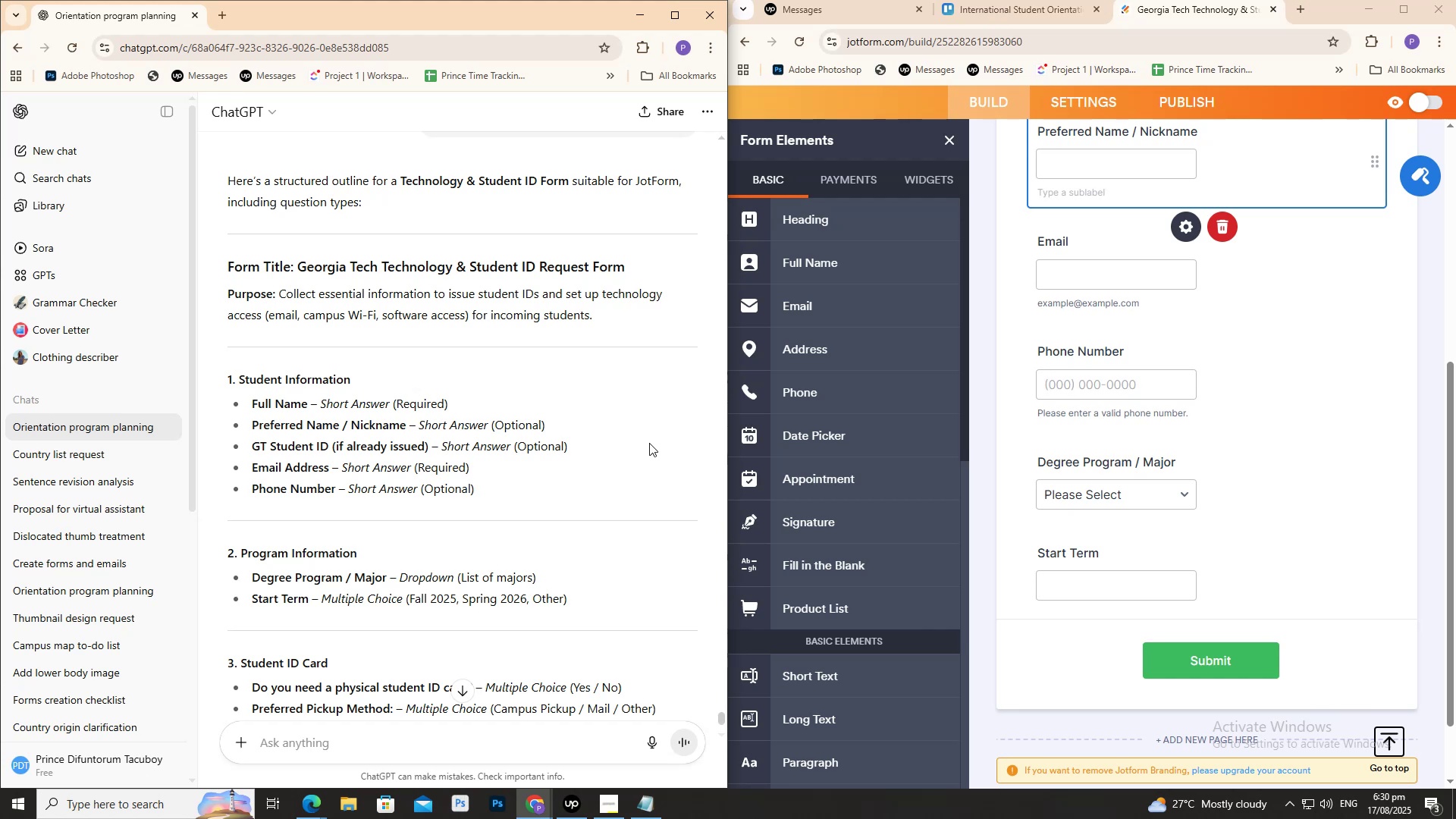 
wait(196.68)
 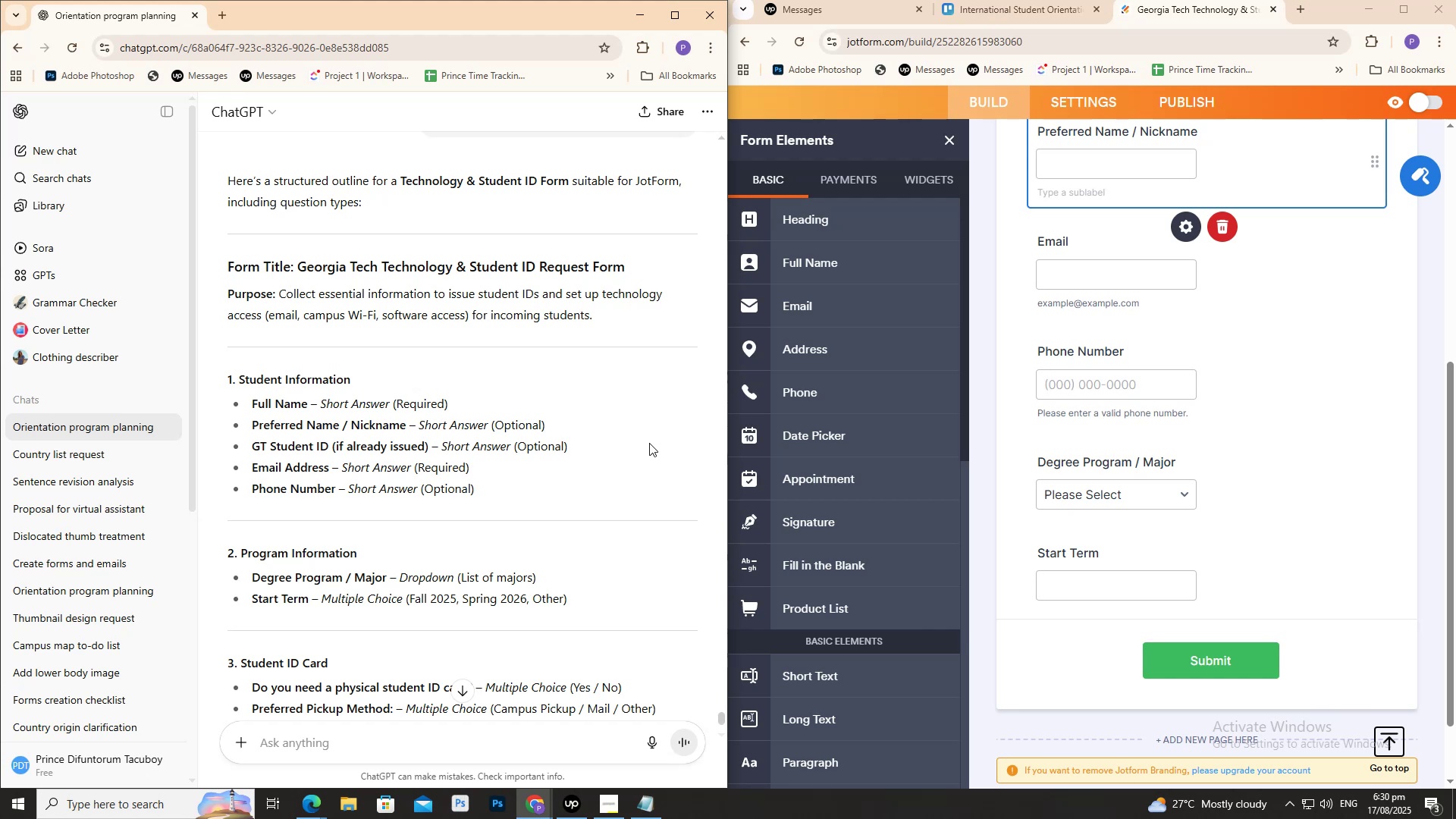 
scroll: coordinate [1065, 366], scroll_direction: down, amount: 2.0
 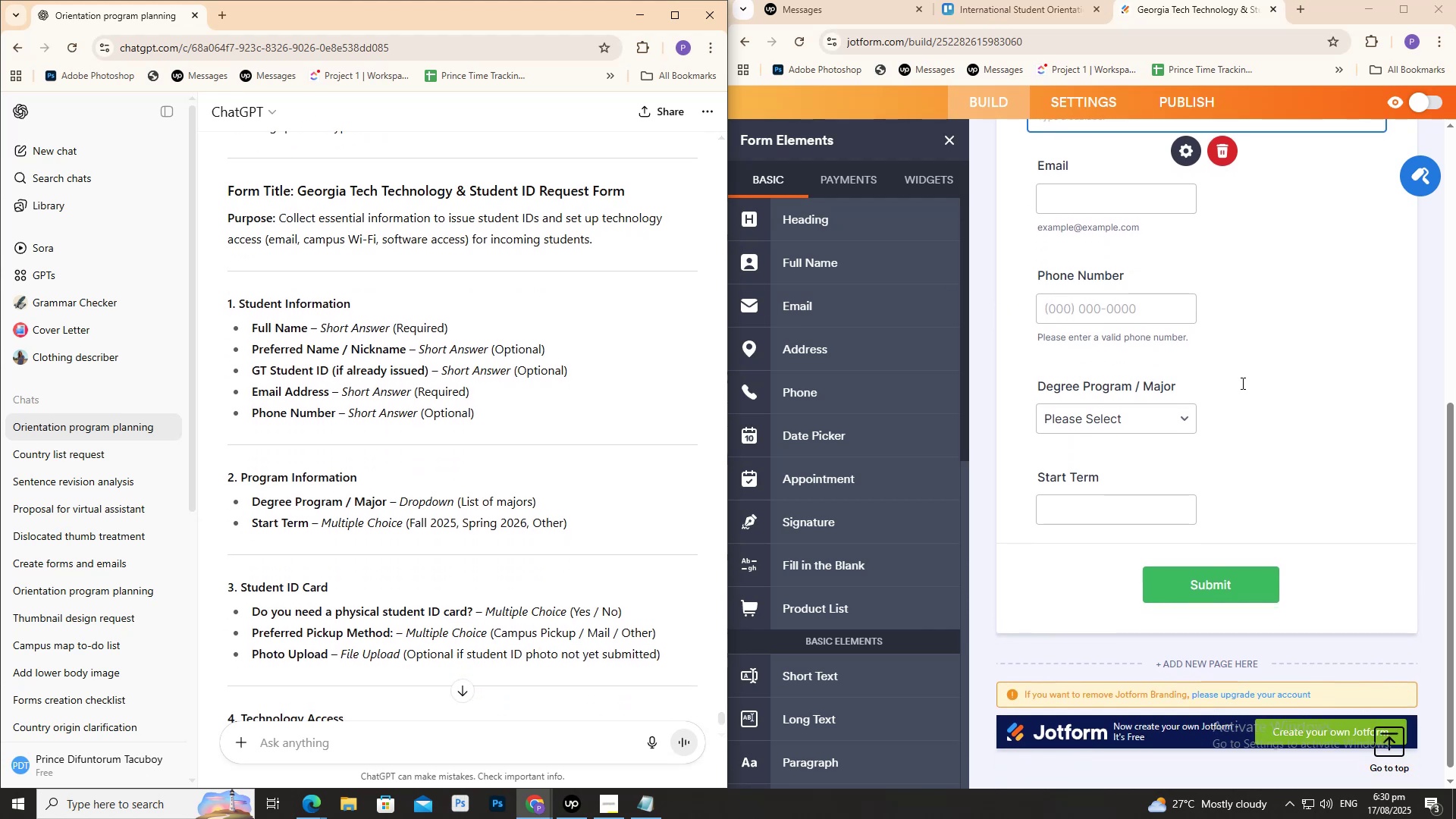 
left_click([1248, 382])
 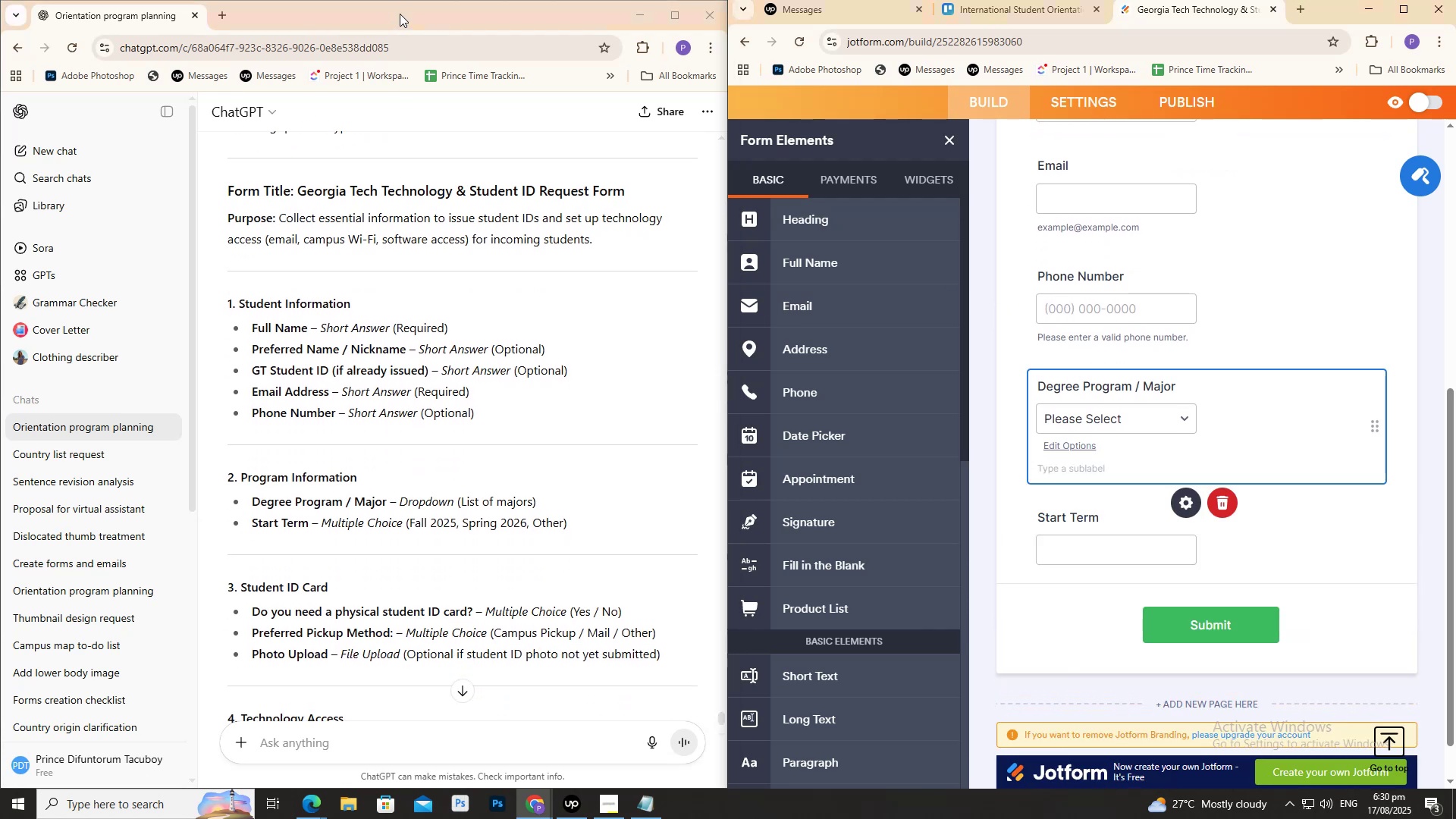 
left_click([217, 11])
 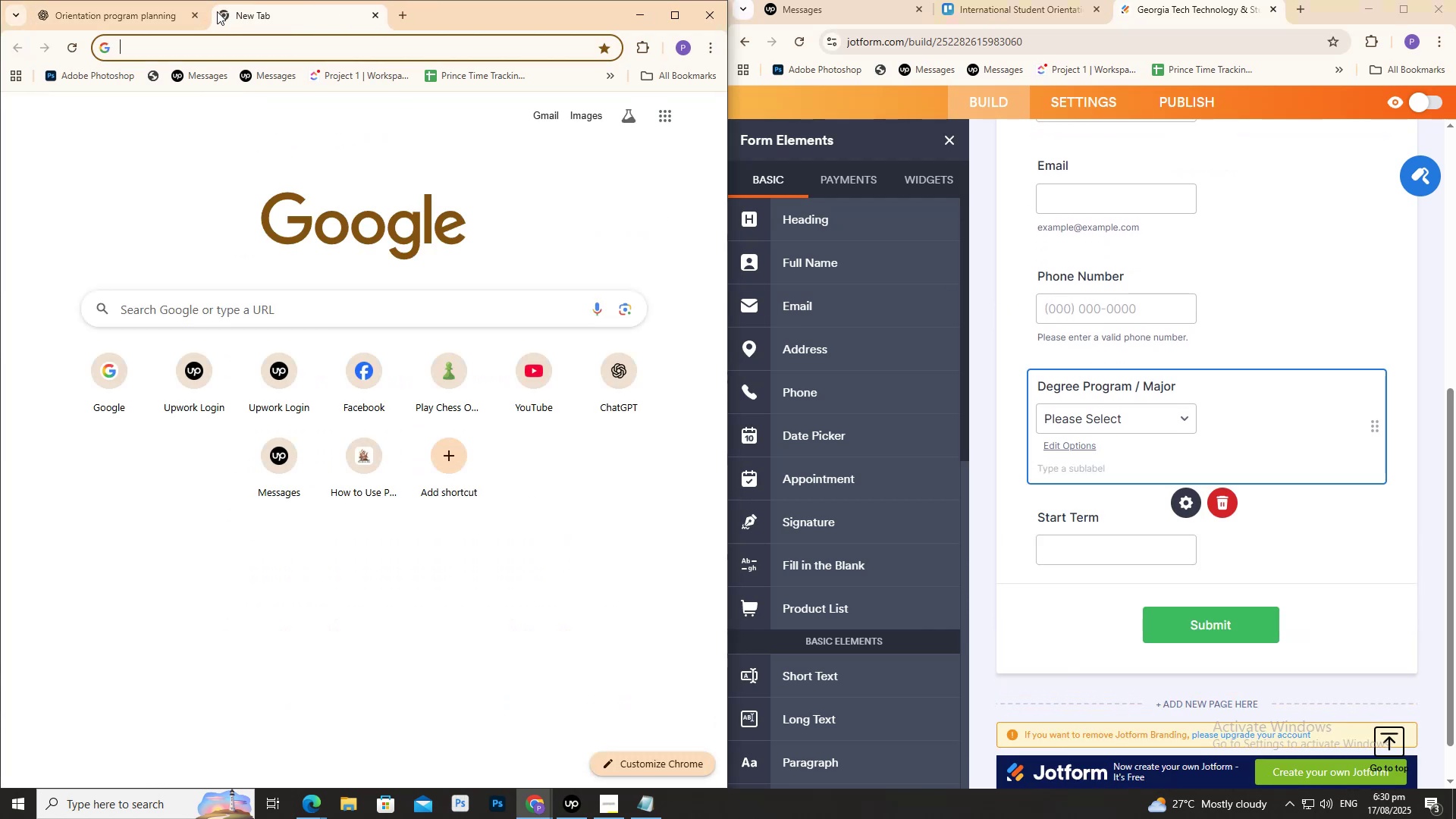 
type(go)
 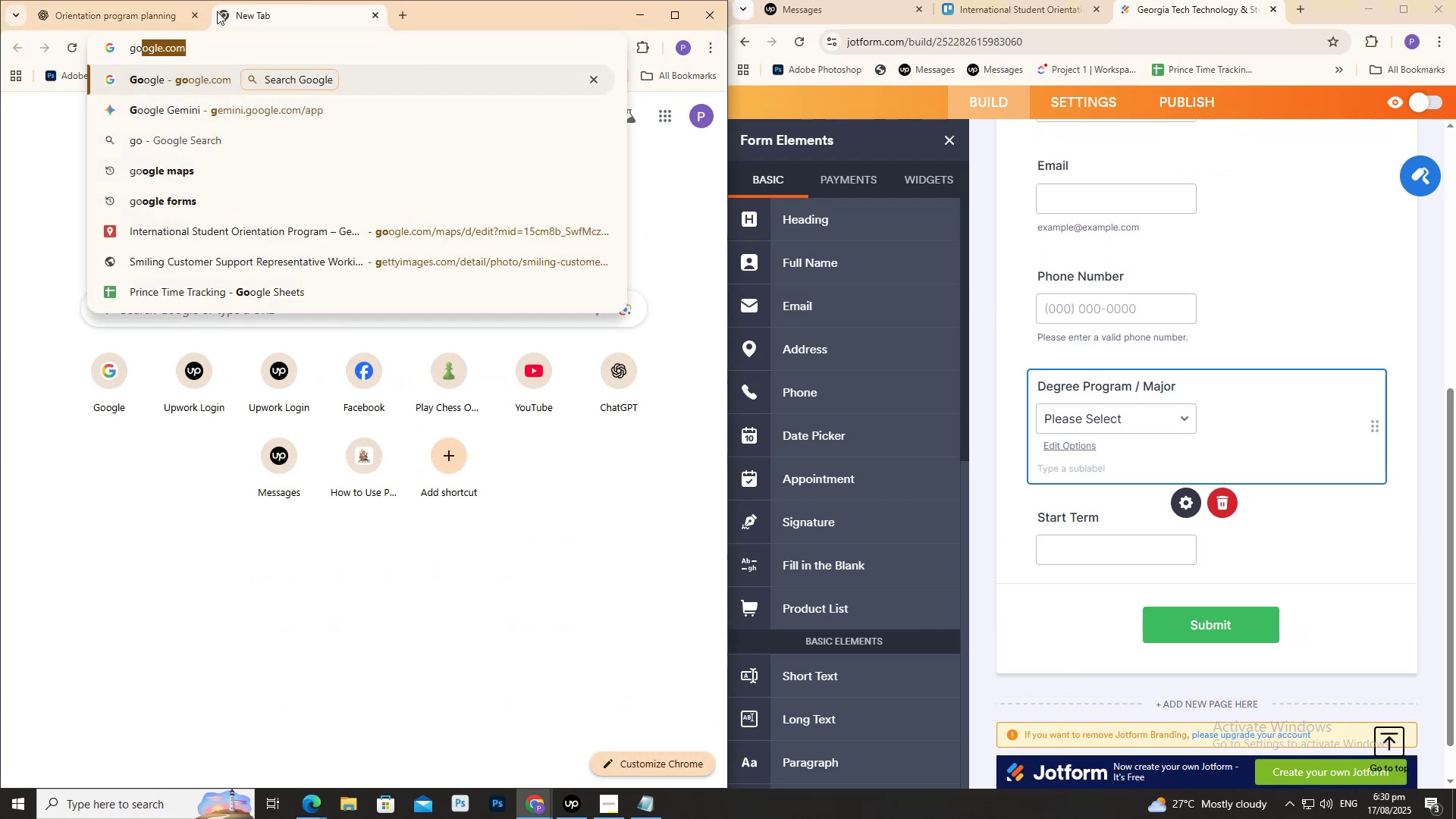 
key(Enter)
 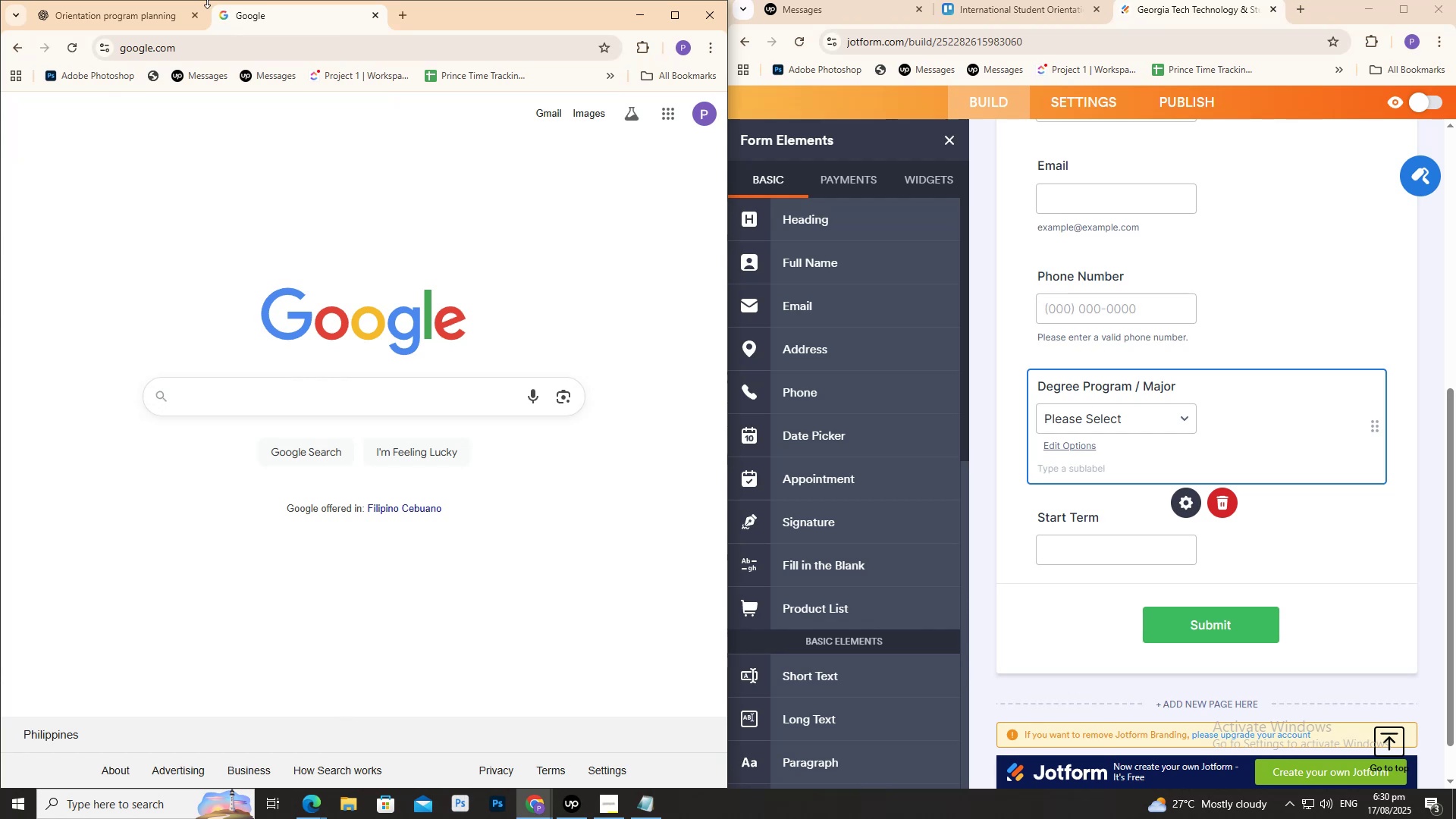 
left_click([160, 17])
 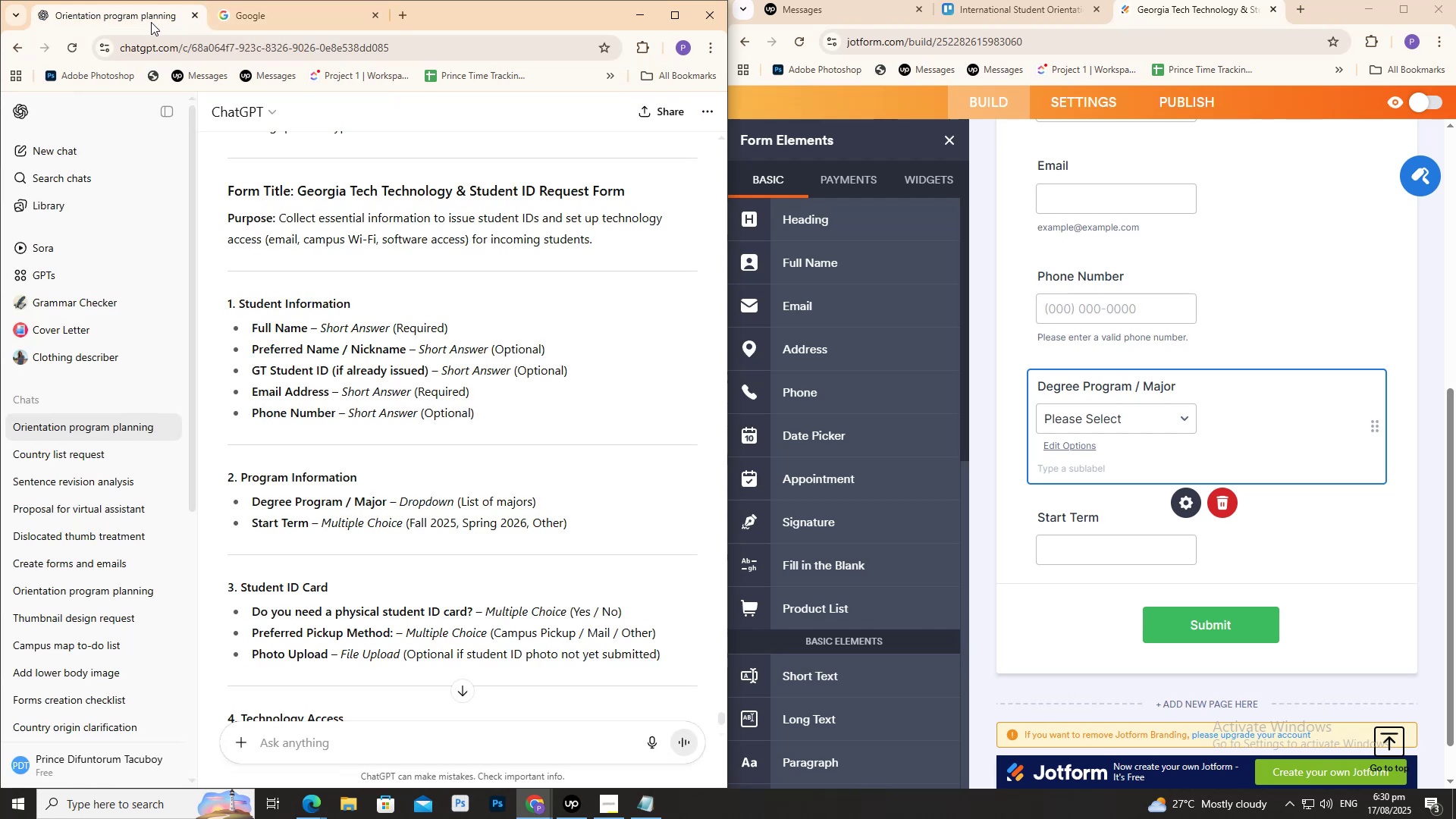 
scroll: coordinate [71, 455], scroll_direction: none, amount: 0.0
 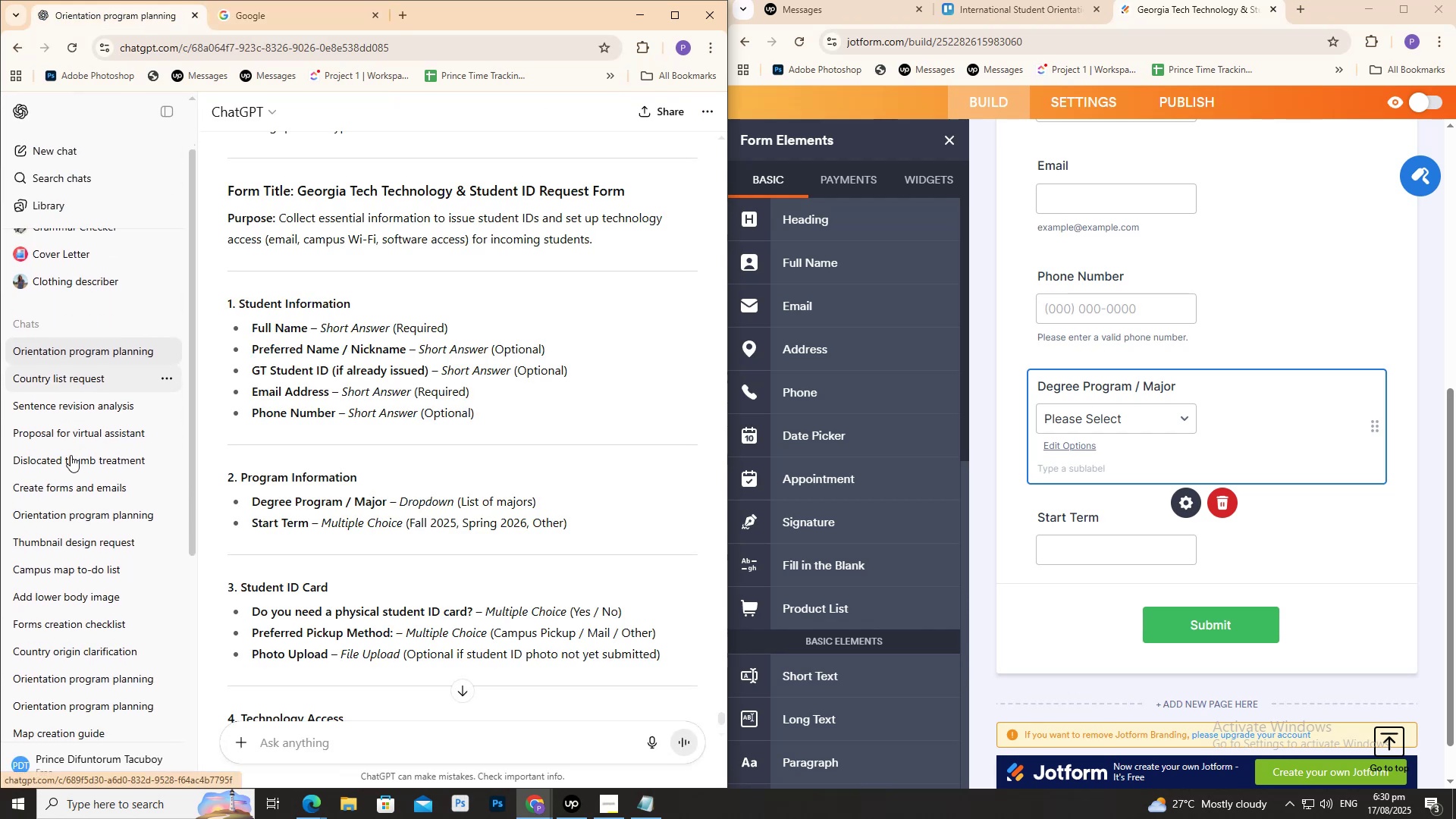 
scroll: coordinate [67, 444], scroll_direction: down, amount: 3.0
 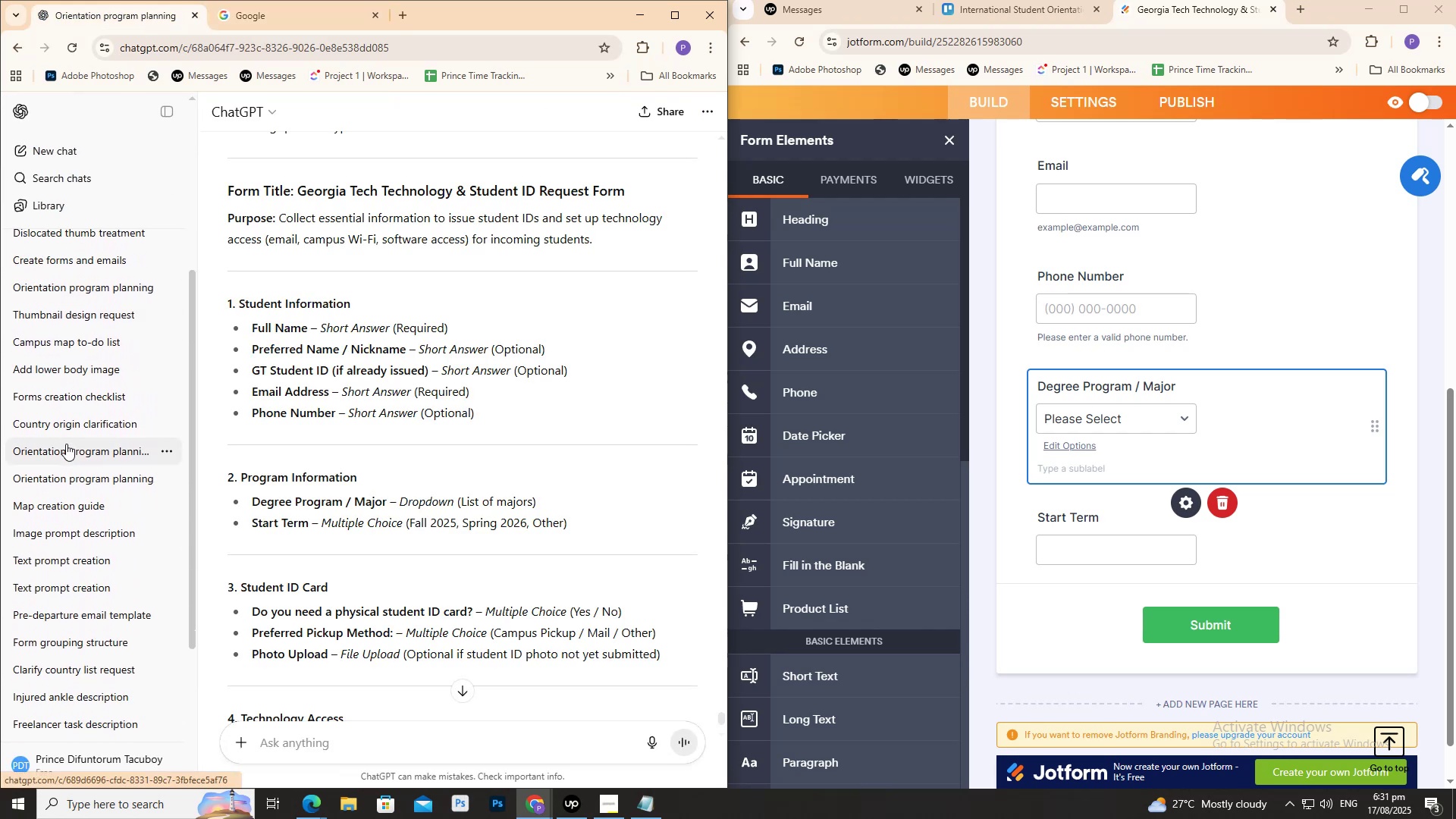 
scroll: coordinate [66, 444], scroll_direction: none, amount: 0.0
 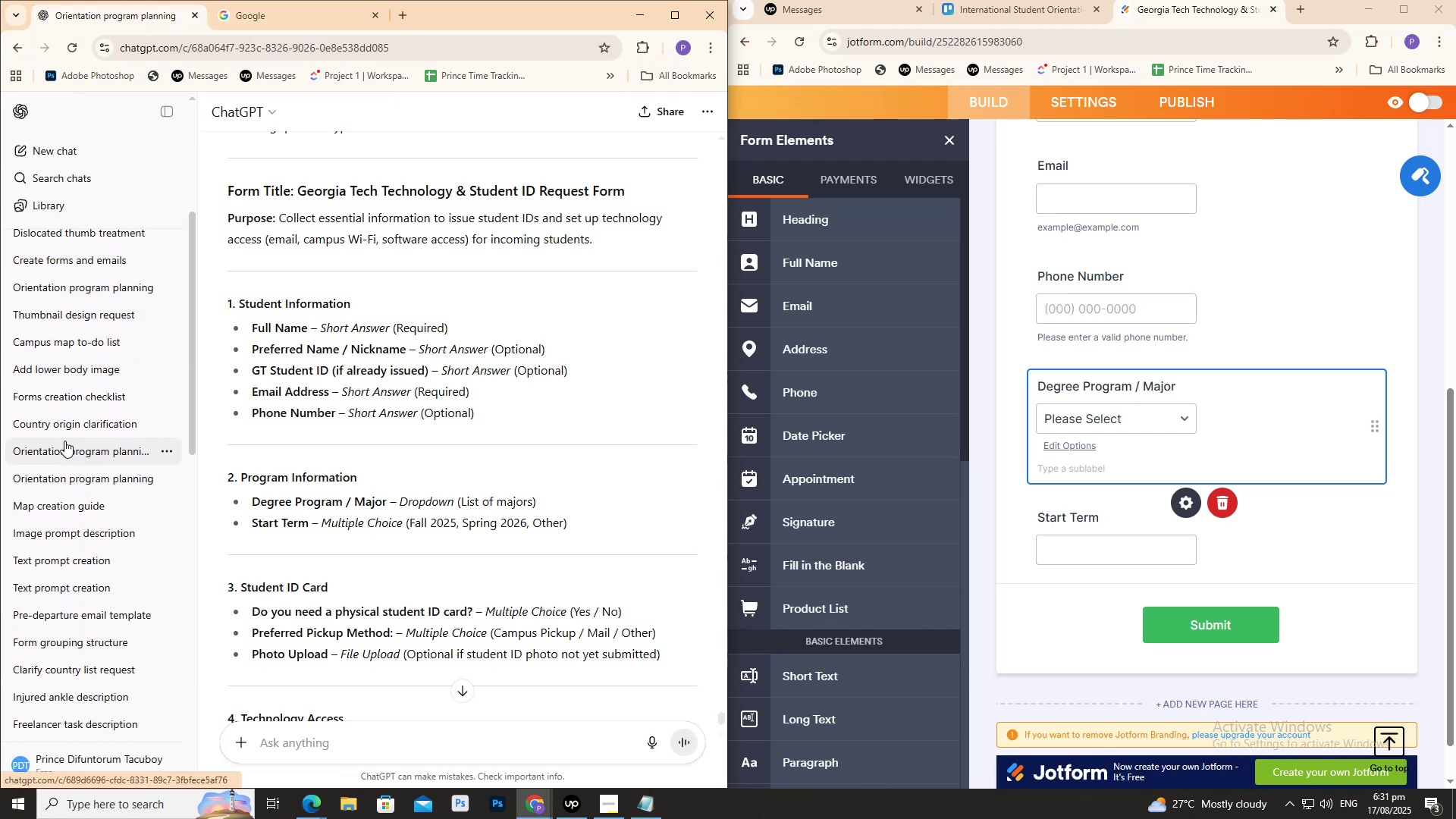 
scroll: coordinate [64, 439], scroll_direction: up, amount: 3.0
 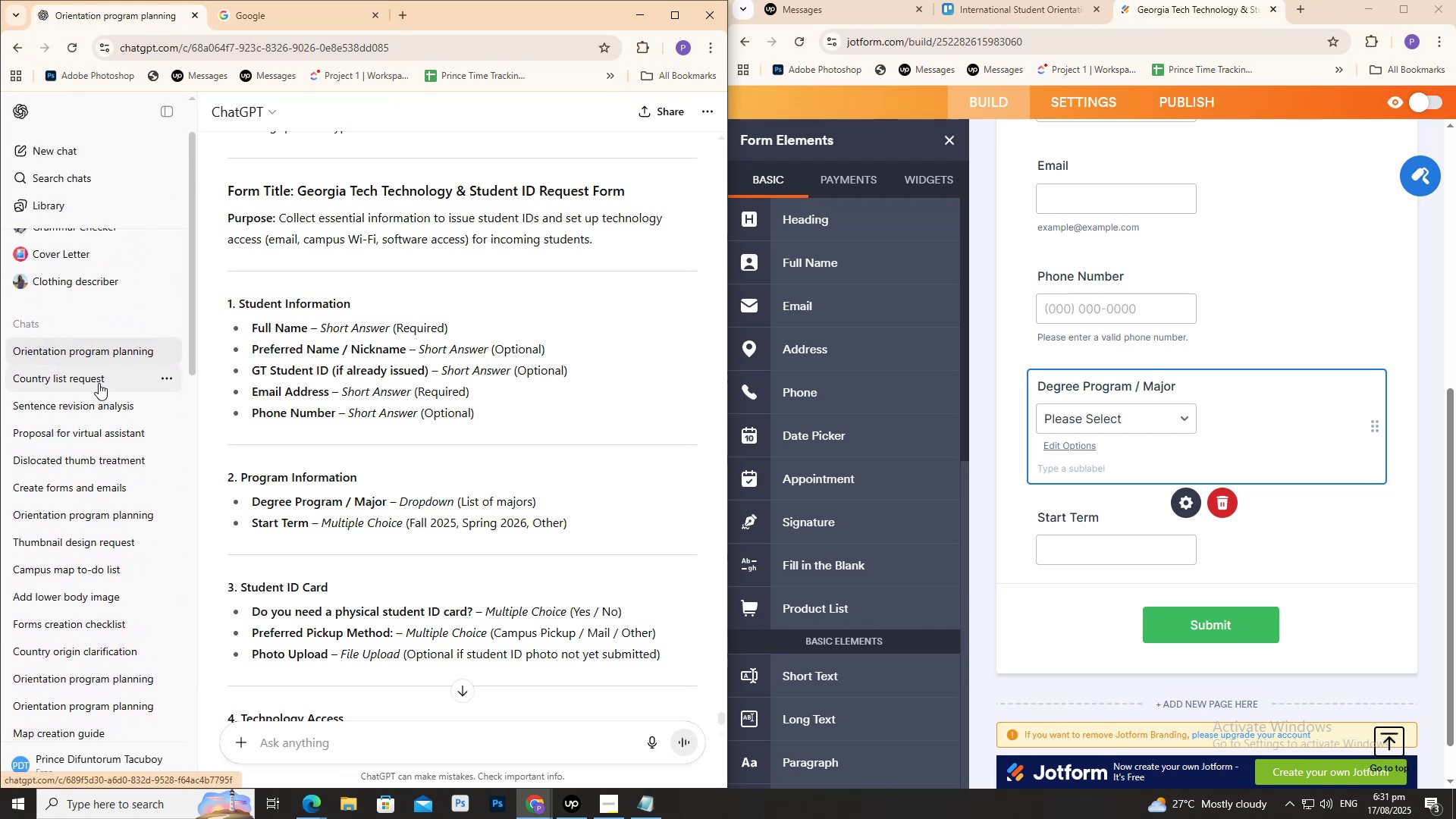 
middle_click([99, 383])
 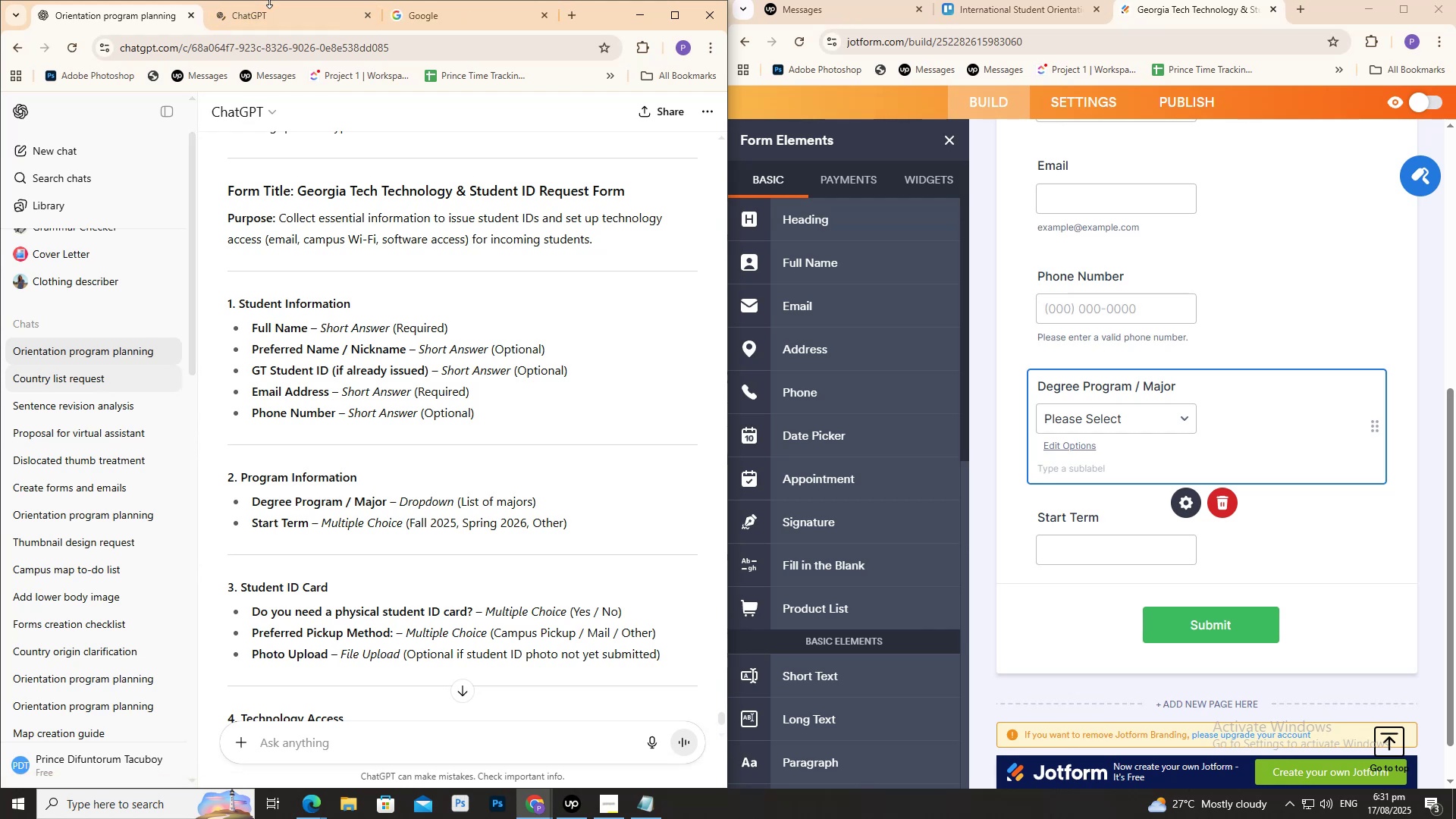 
left_click([269, 0])
 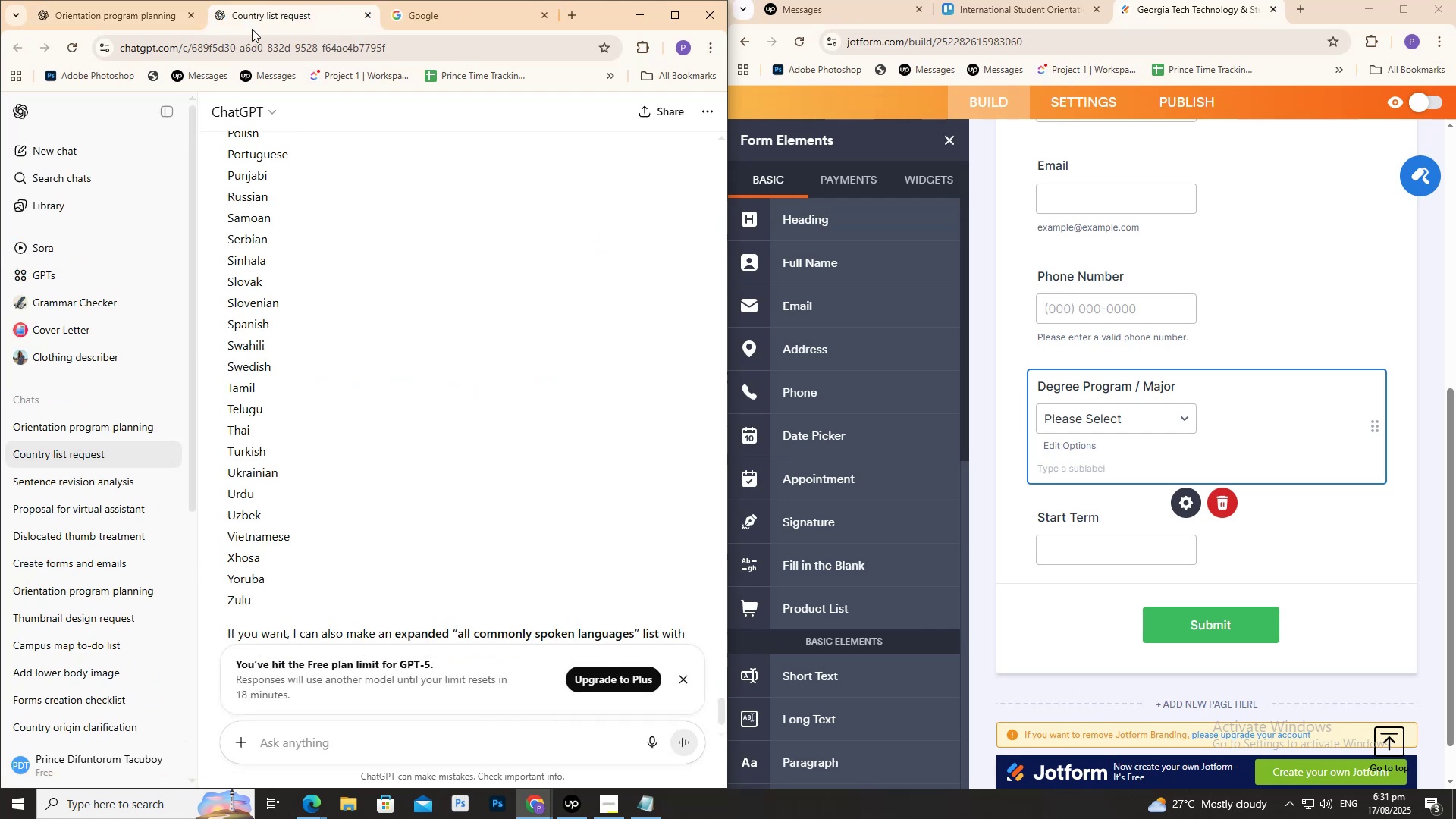 
type(list of majors degree program)
 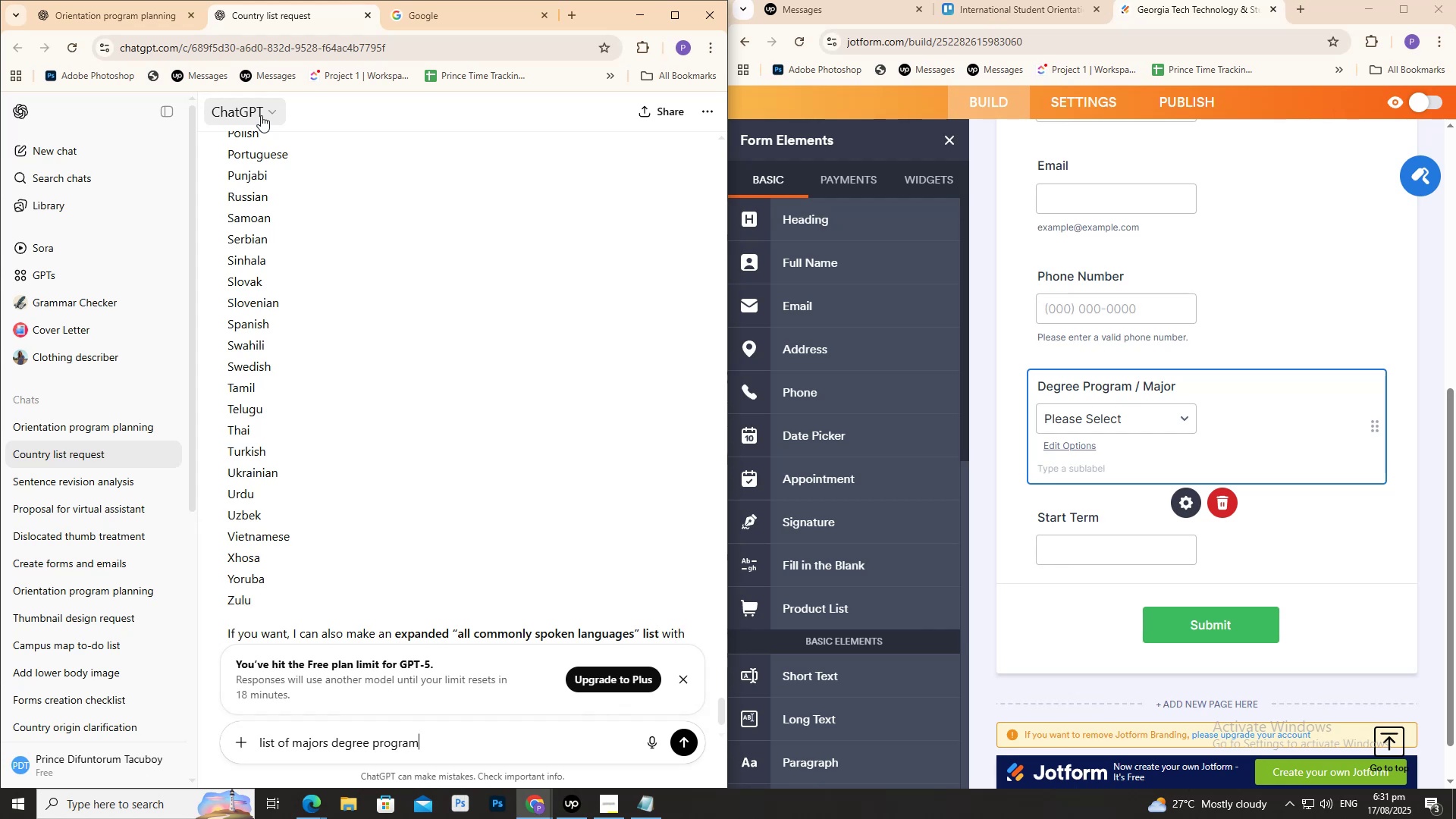 
key(Enter)
 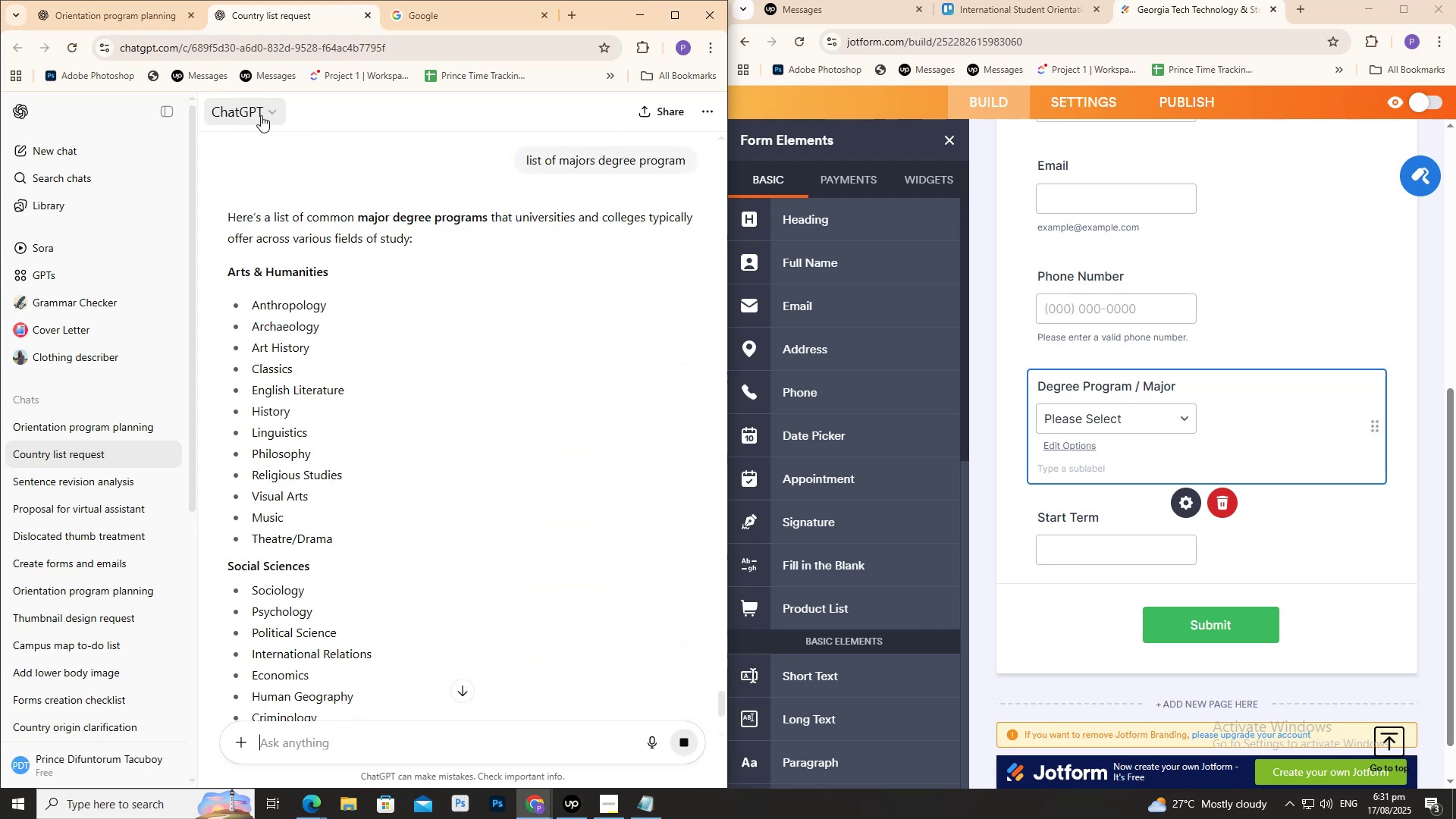 
type(remove the tt)
key(Backspace)
type(itles)
 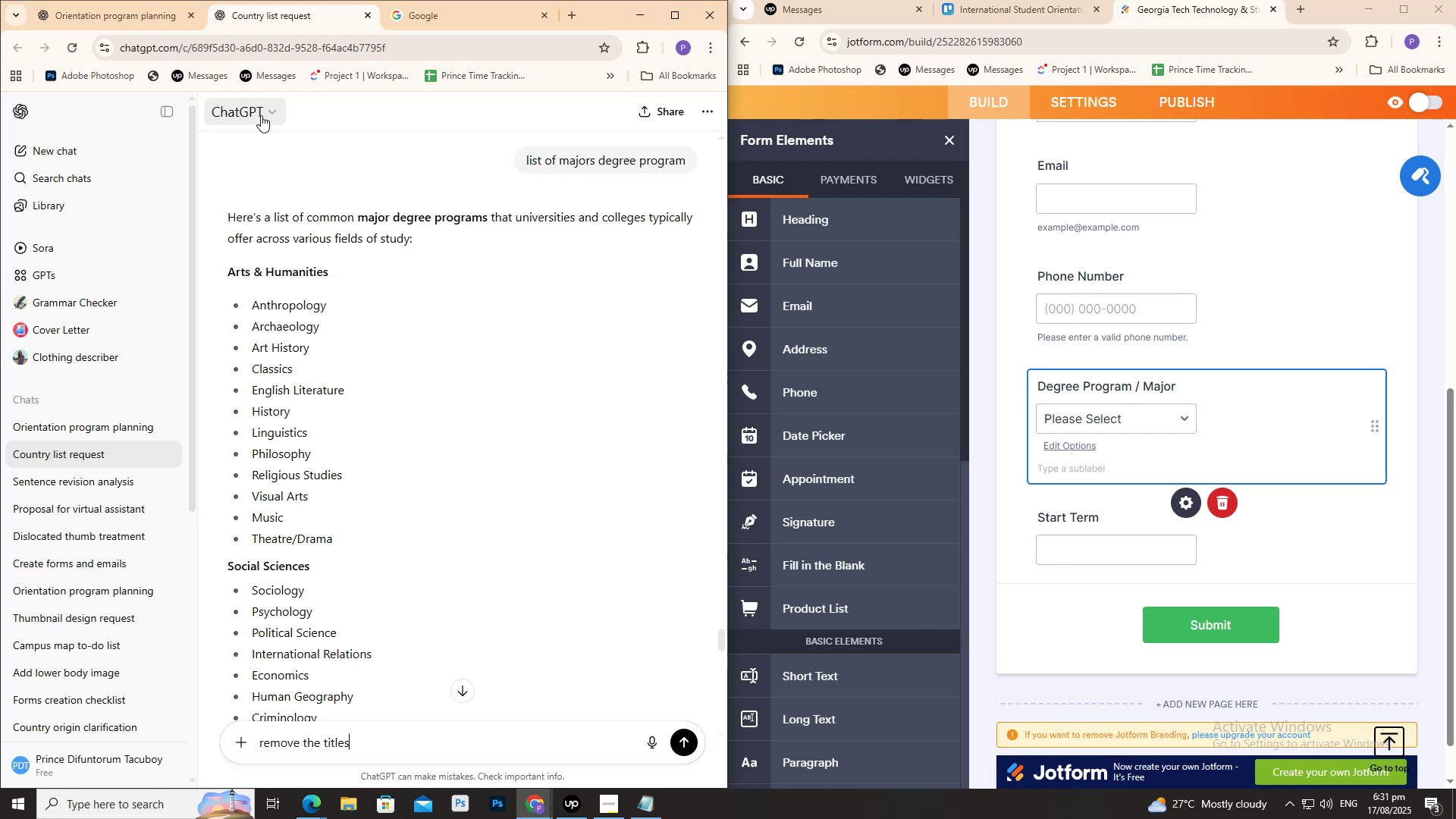 
key(Enter)
 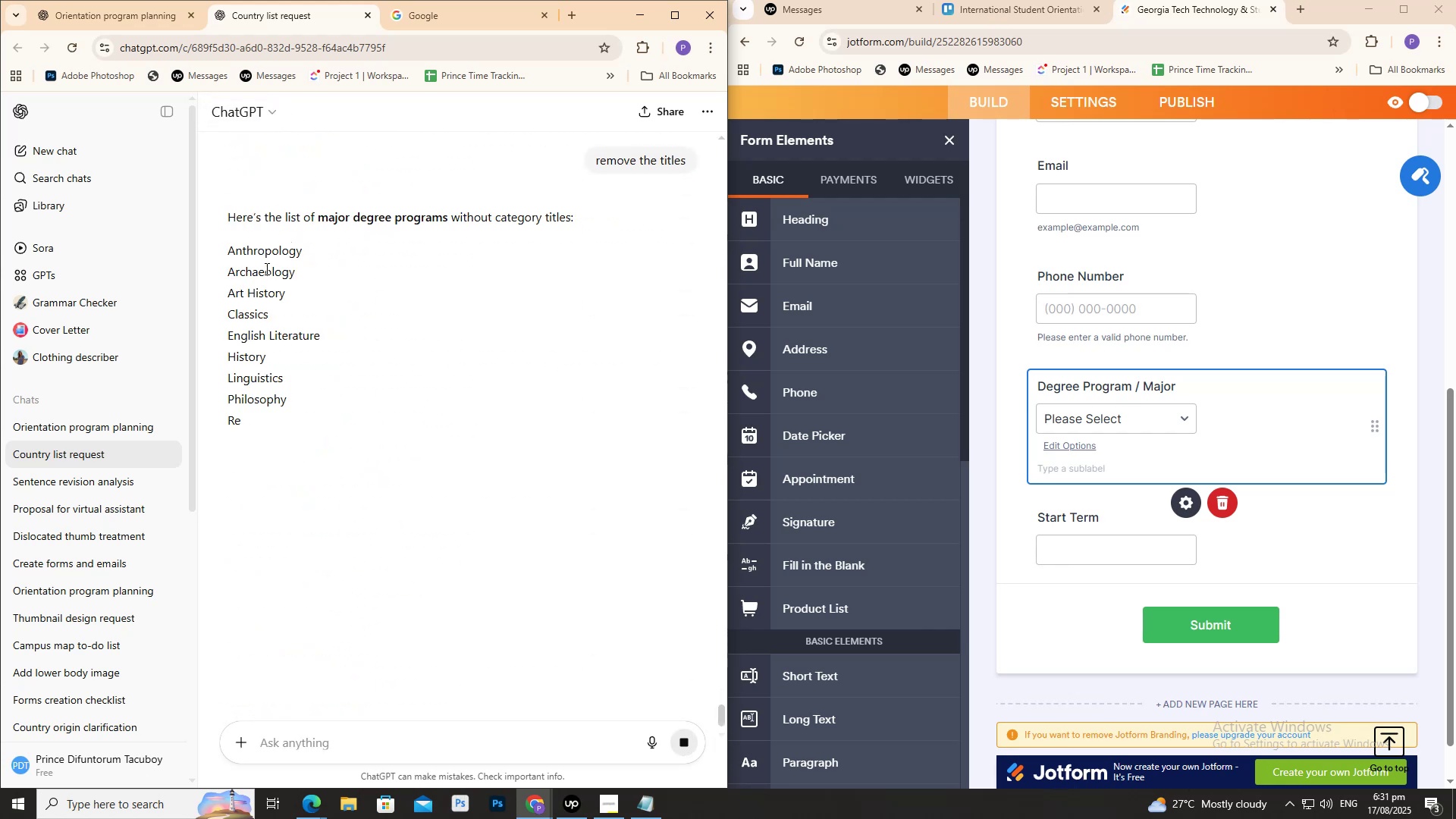 
left_click_drag(start_coordinate=[227, 253], to_coordinate=[438, 552])
 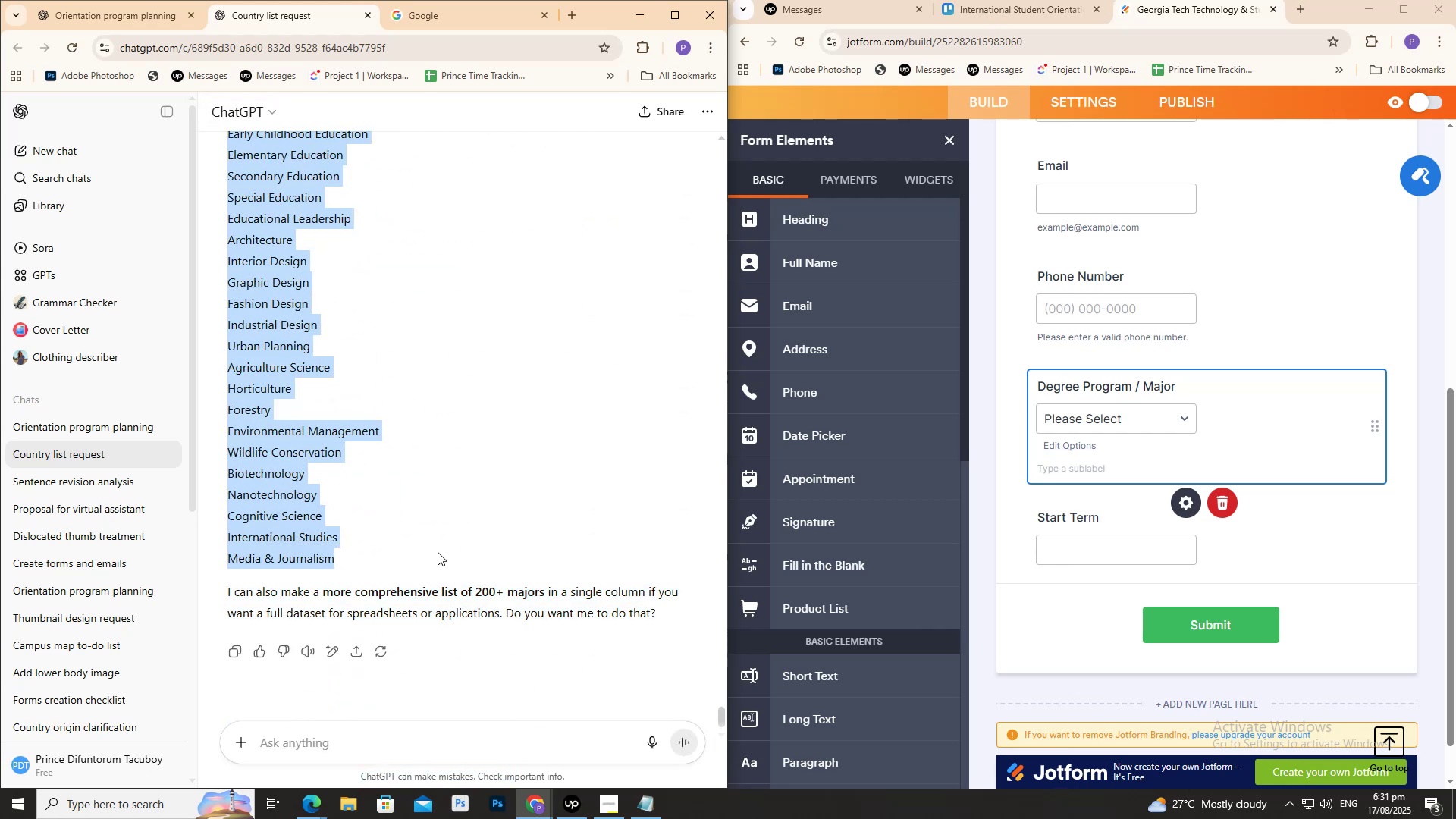 
key(Control+C)
 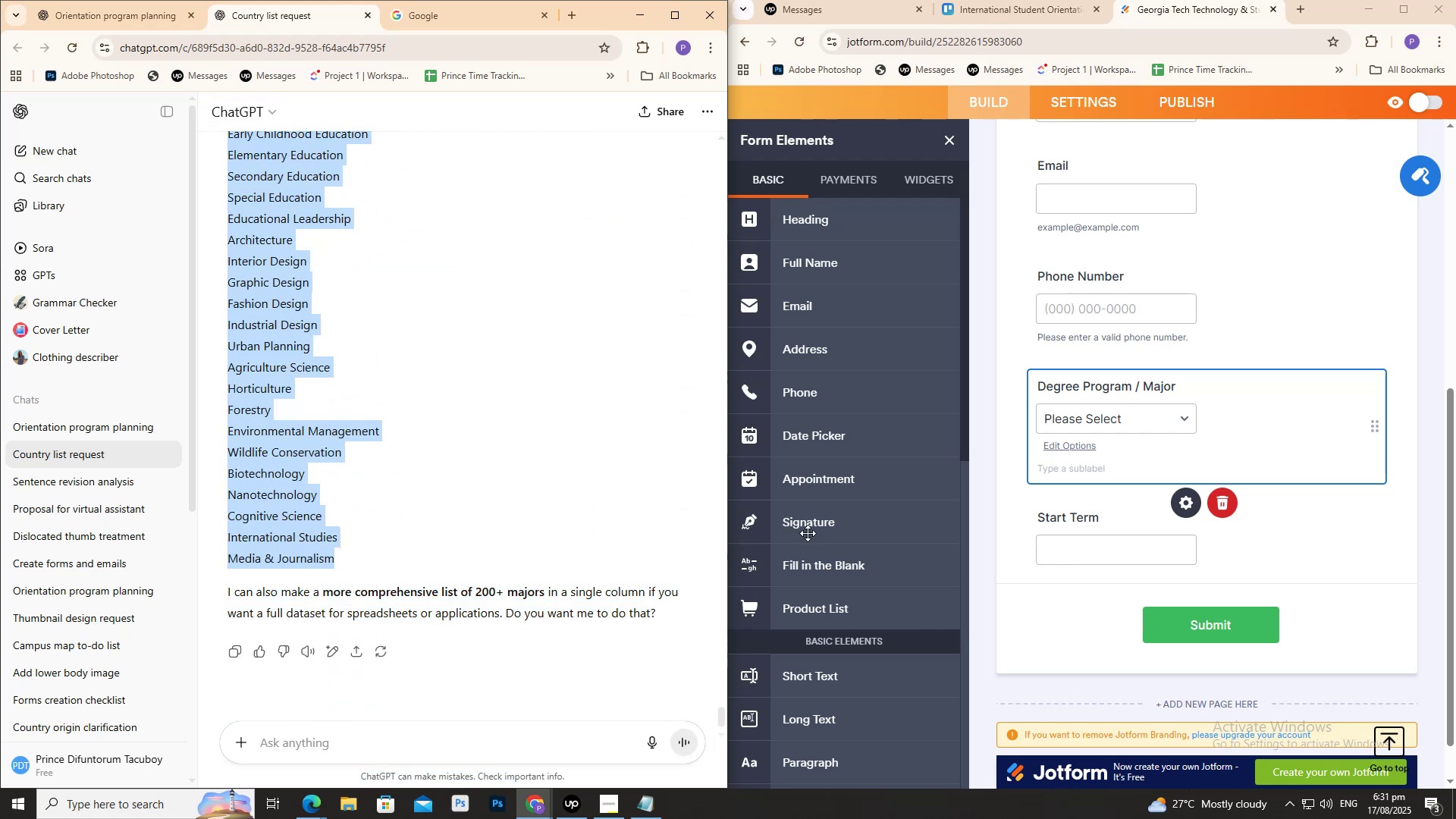 
key(Control+C)
 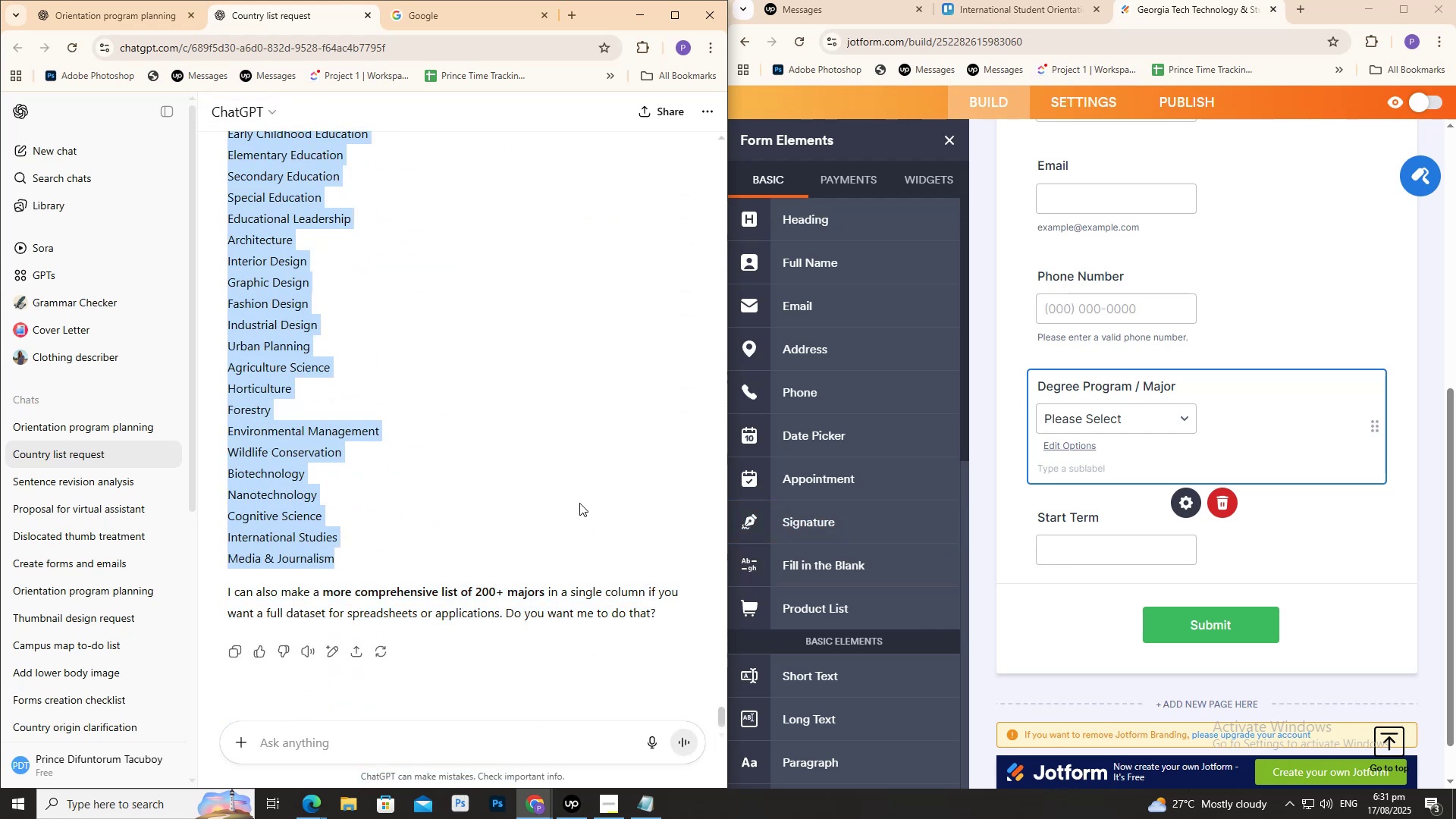 
scroll: coordinate [374, 425], scroll_direction: up, amount: 22.0
 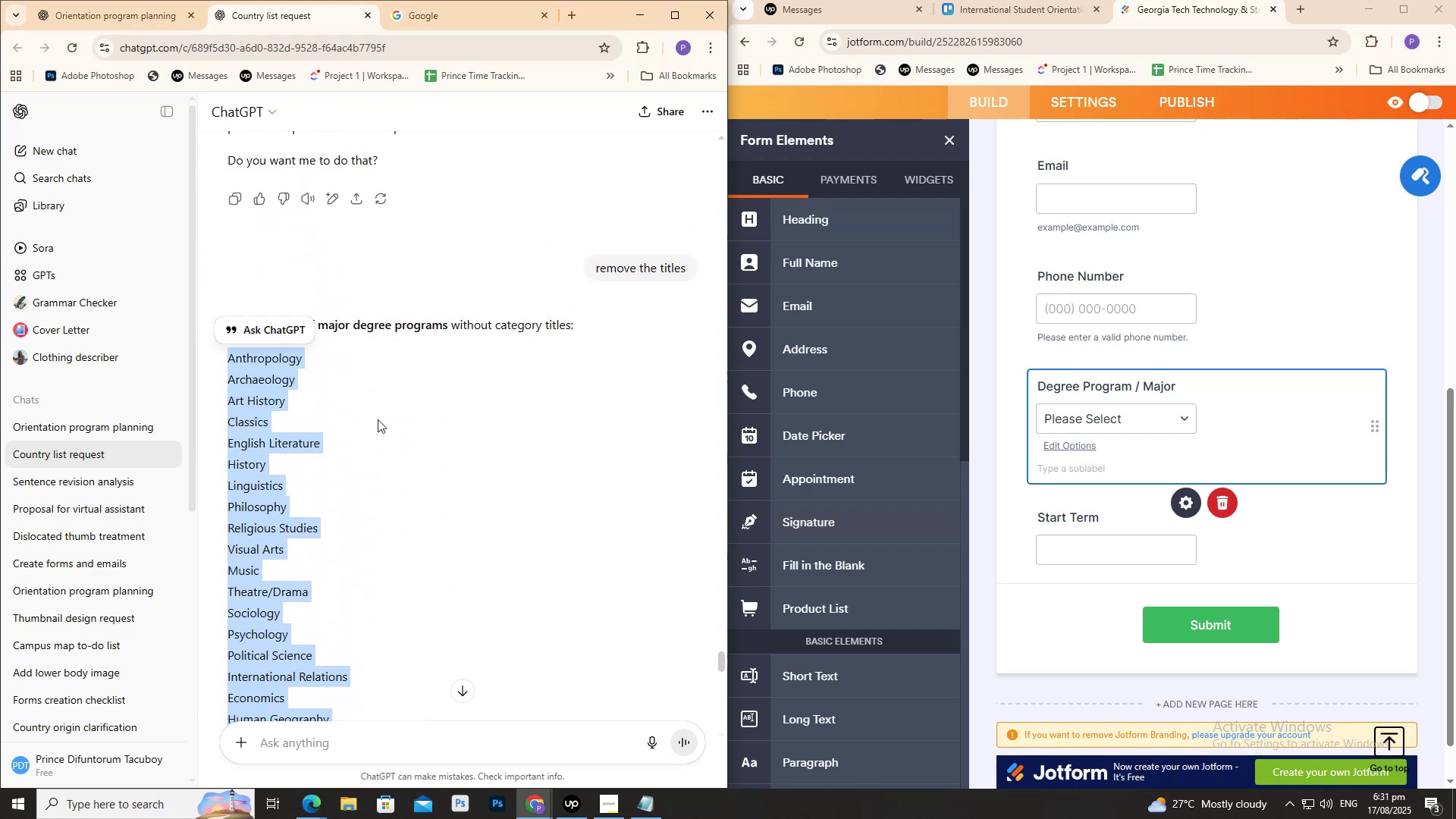 
scroll: coordinate [381, 414], scroll_direction: down, amount: 21.0
 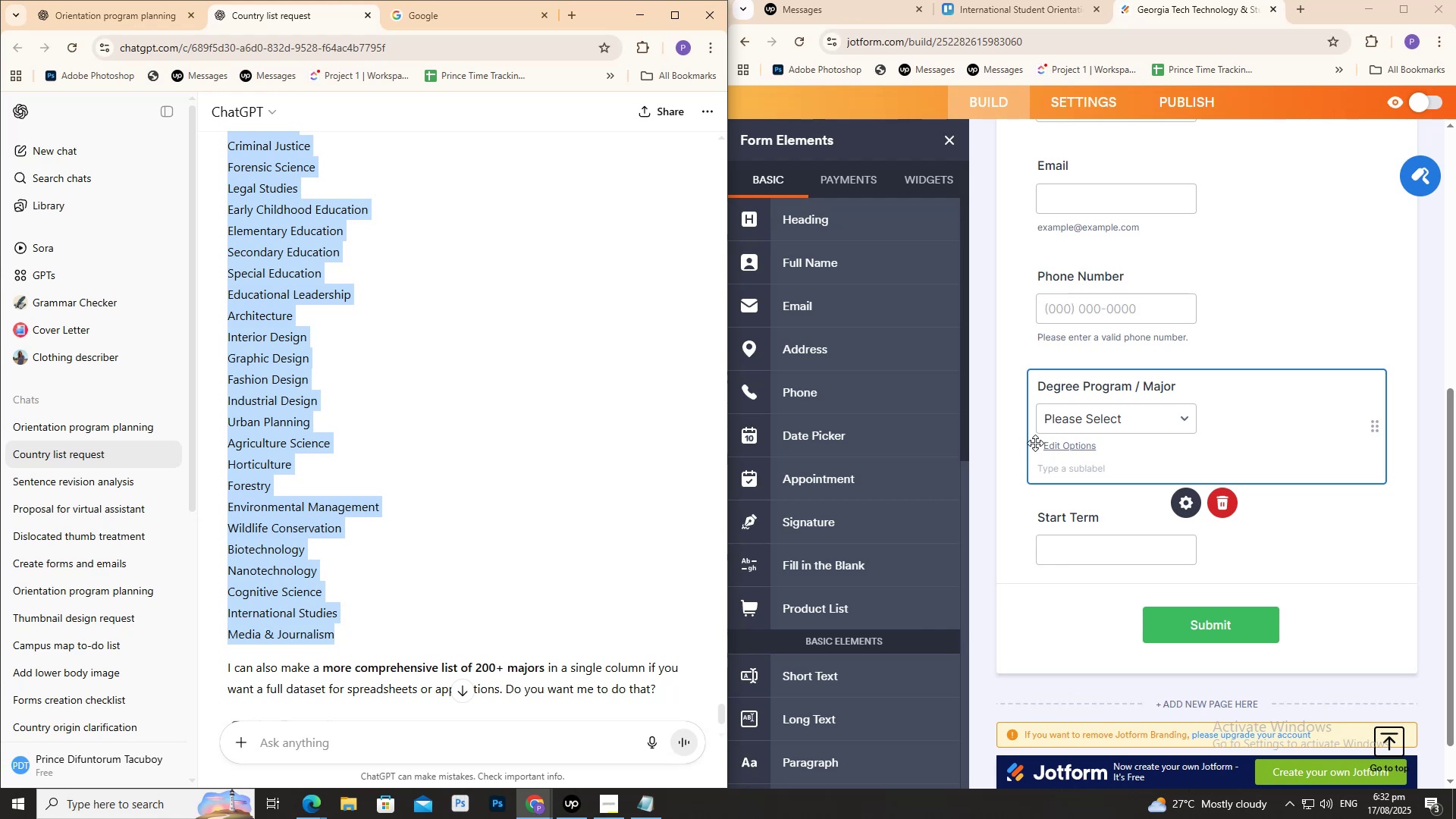 
wait(23.6)
 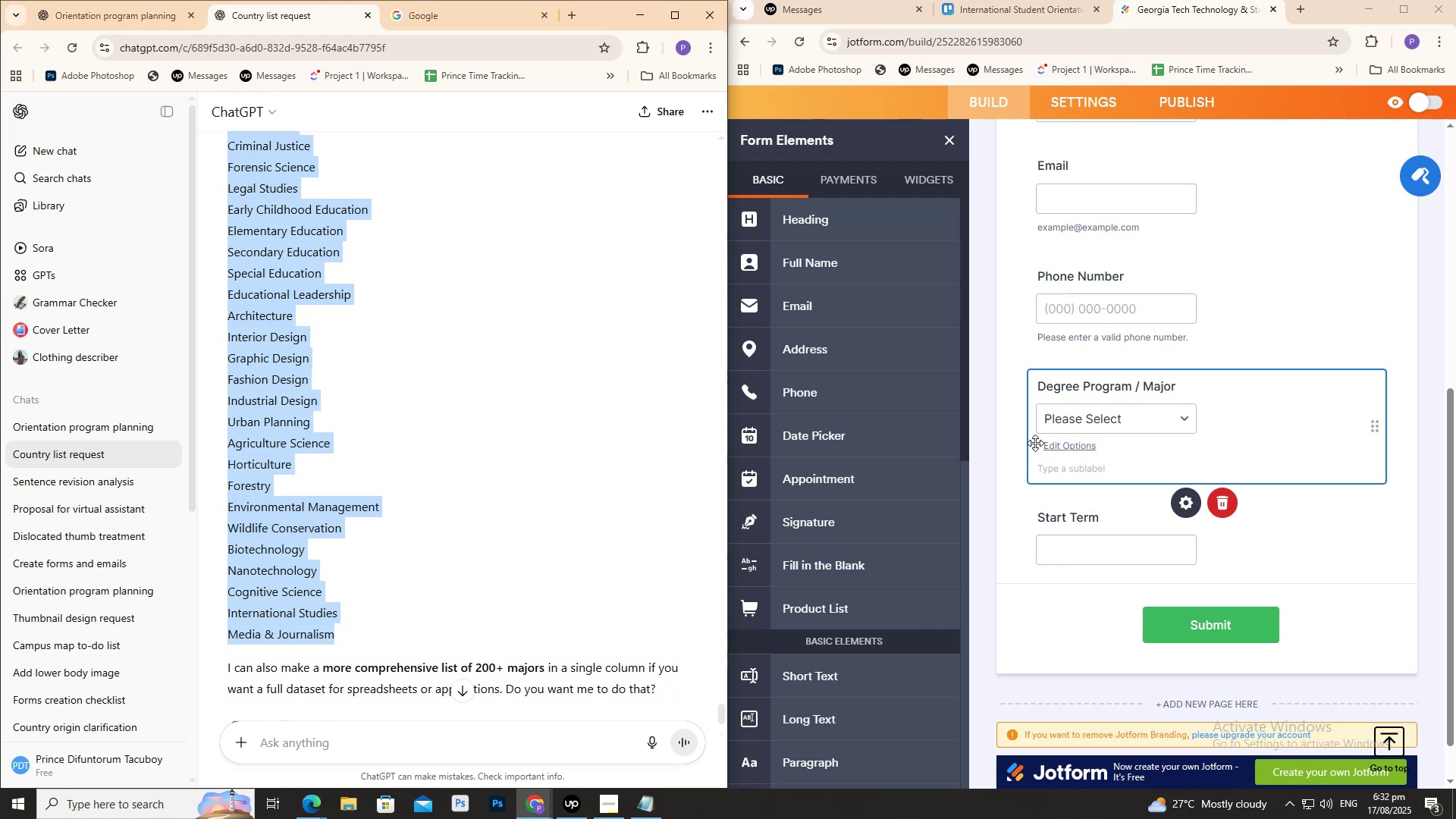 
scroll: coordinate [1202, 437], scroll_direction: up, amount: 2.0
 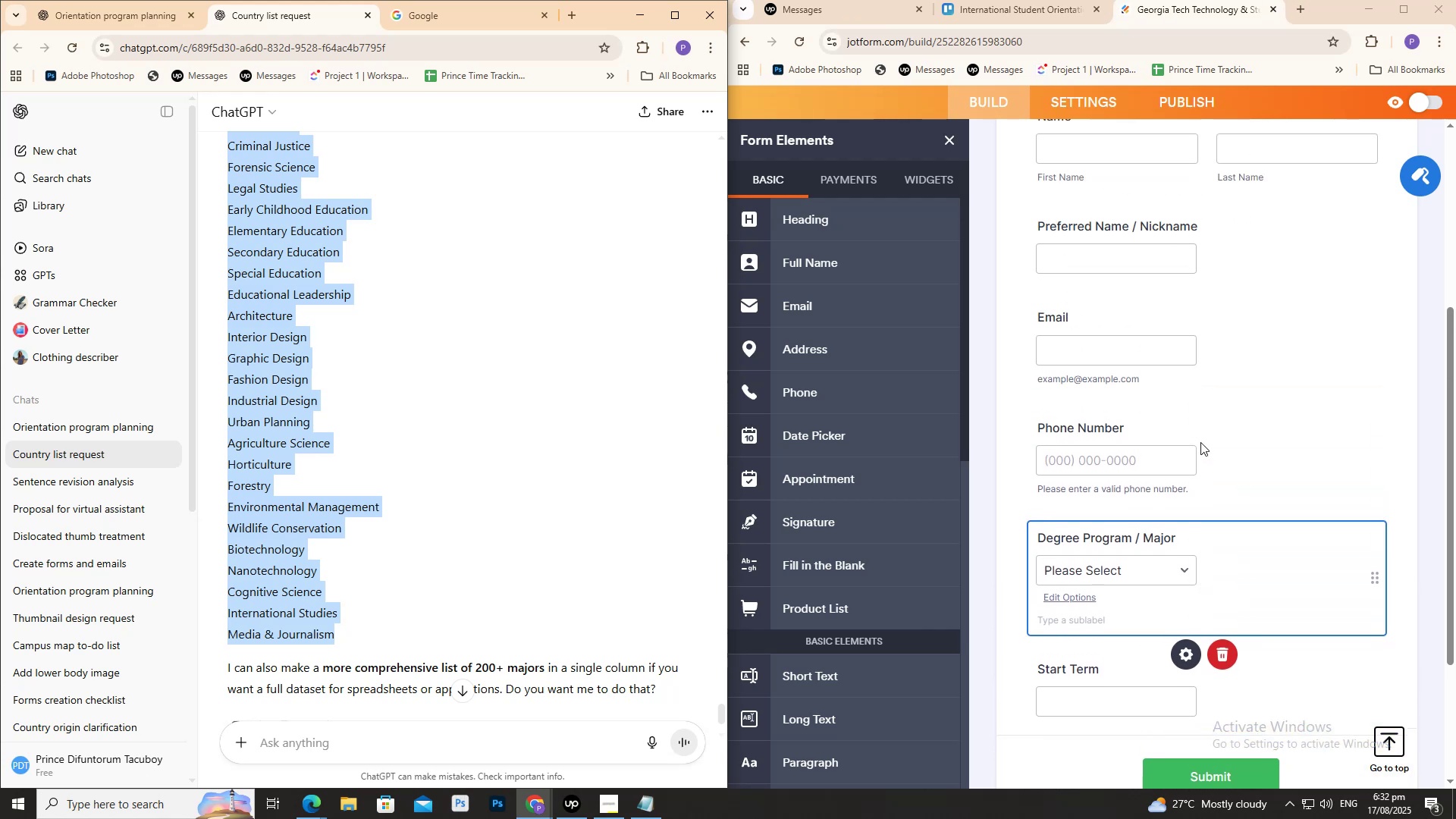 
scroll: coordinate [1202, 444], scroll_direction: down, amount: 2.0
 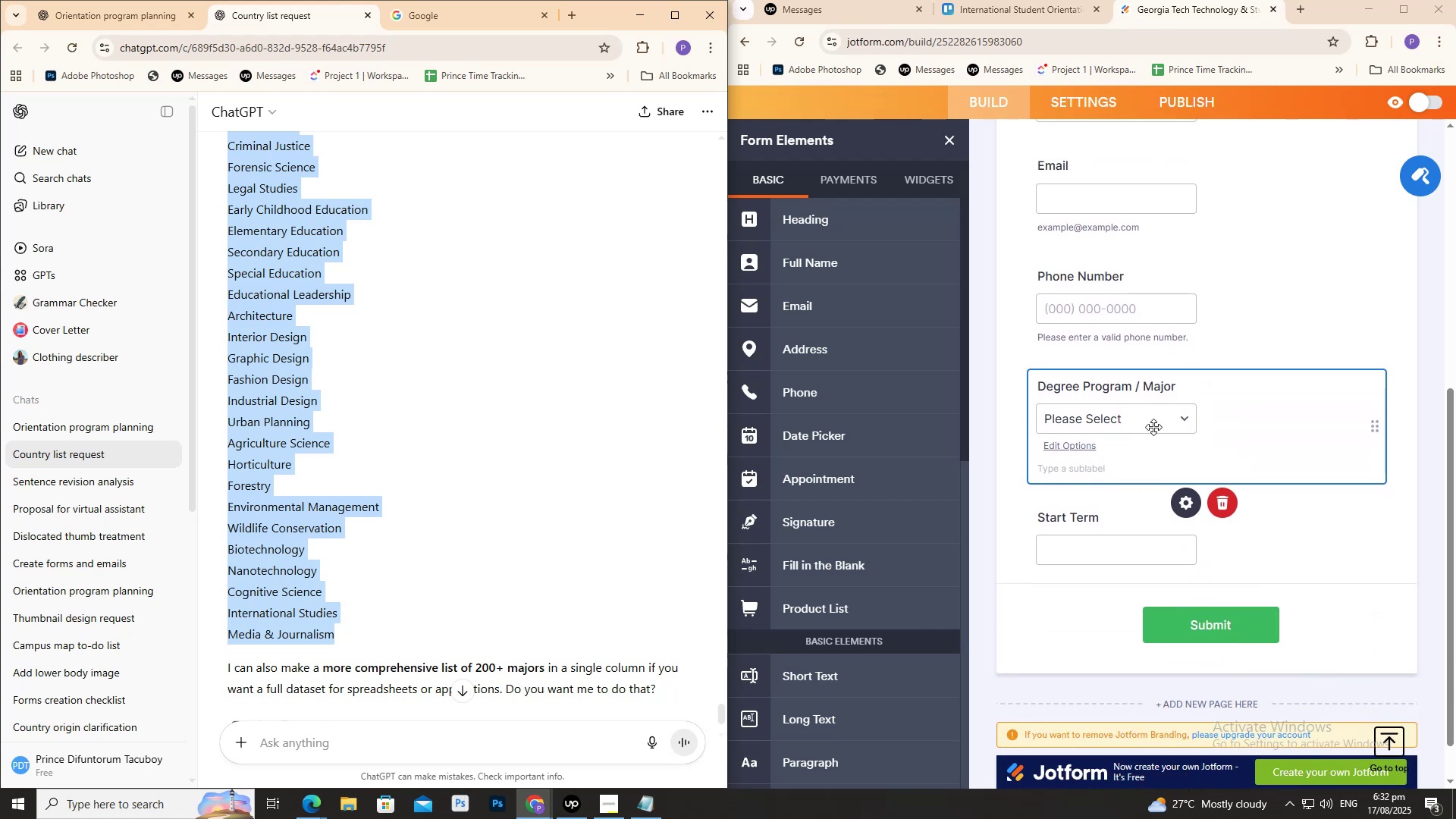 
left_click([1150, 421])
 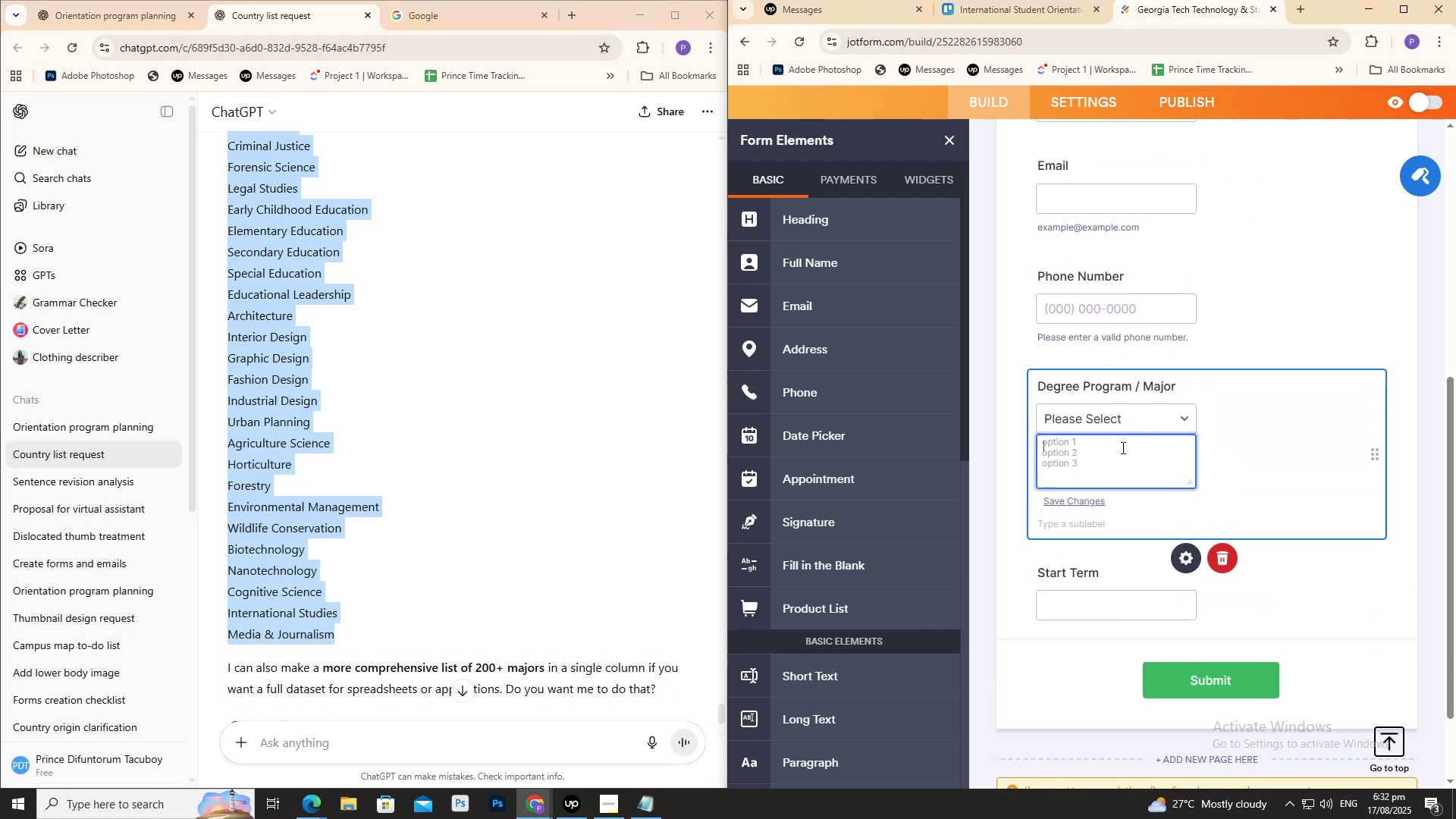 
key(Control+V)
 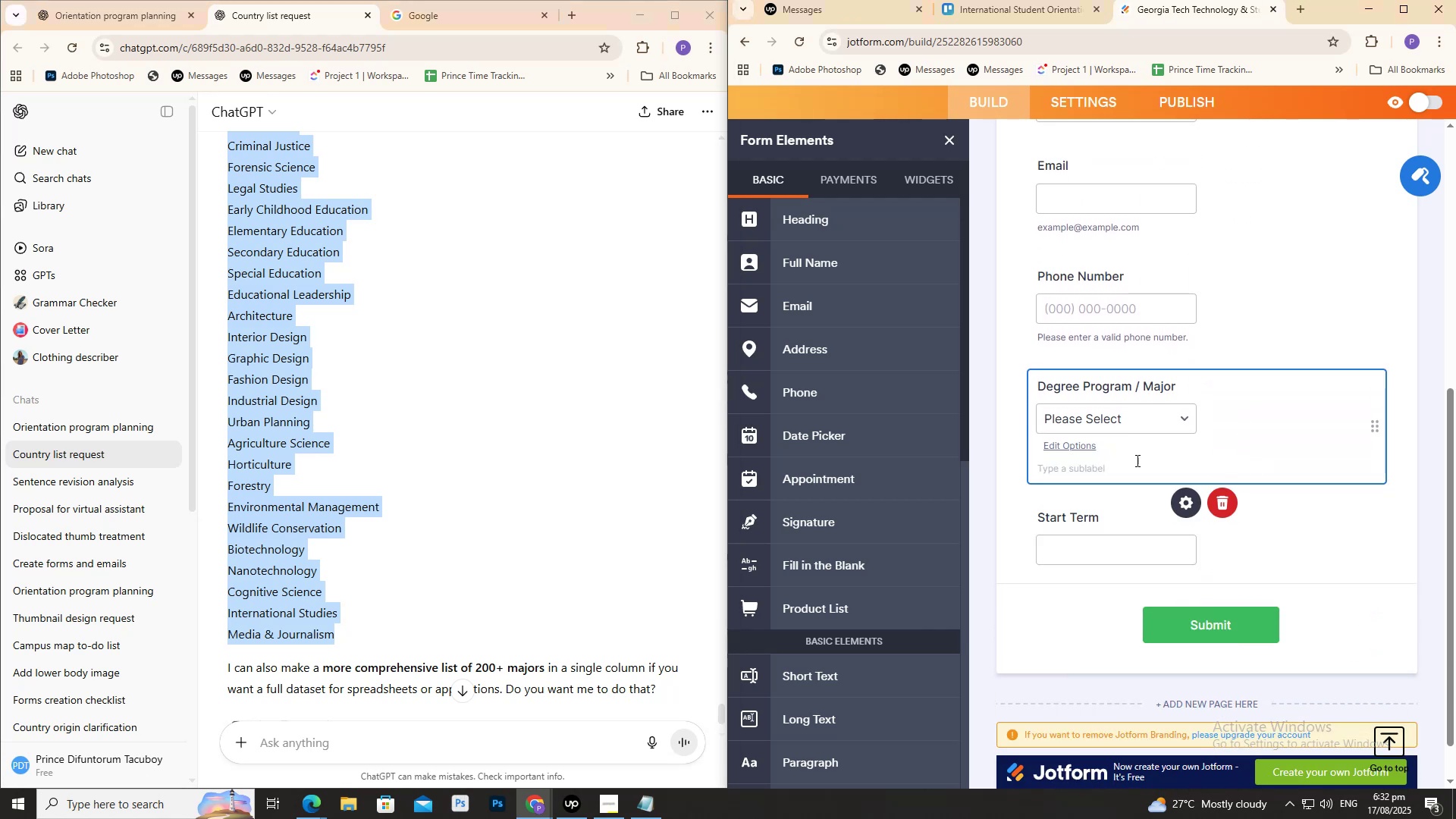 
left_click([1058, 447])
 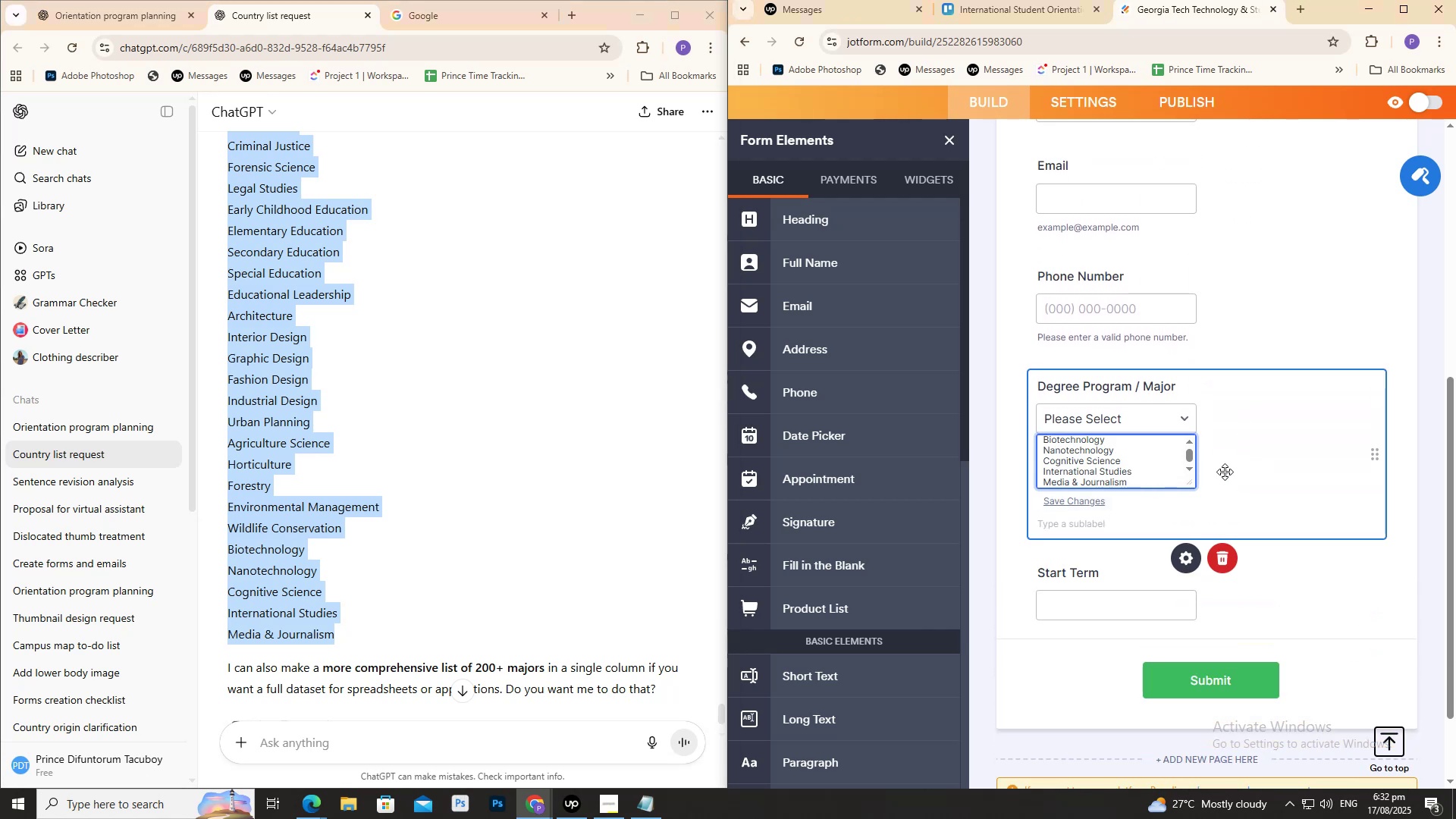 
left_click([1257, 466])
 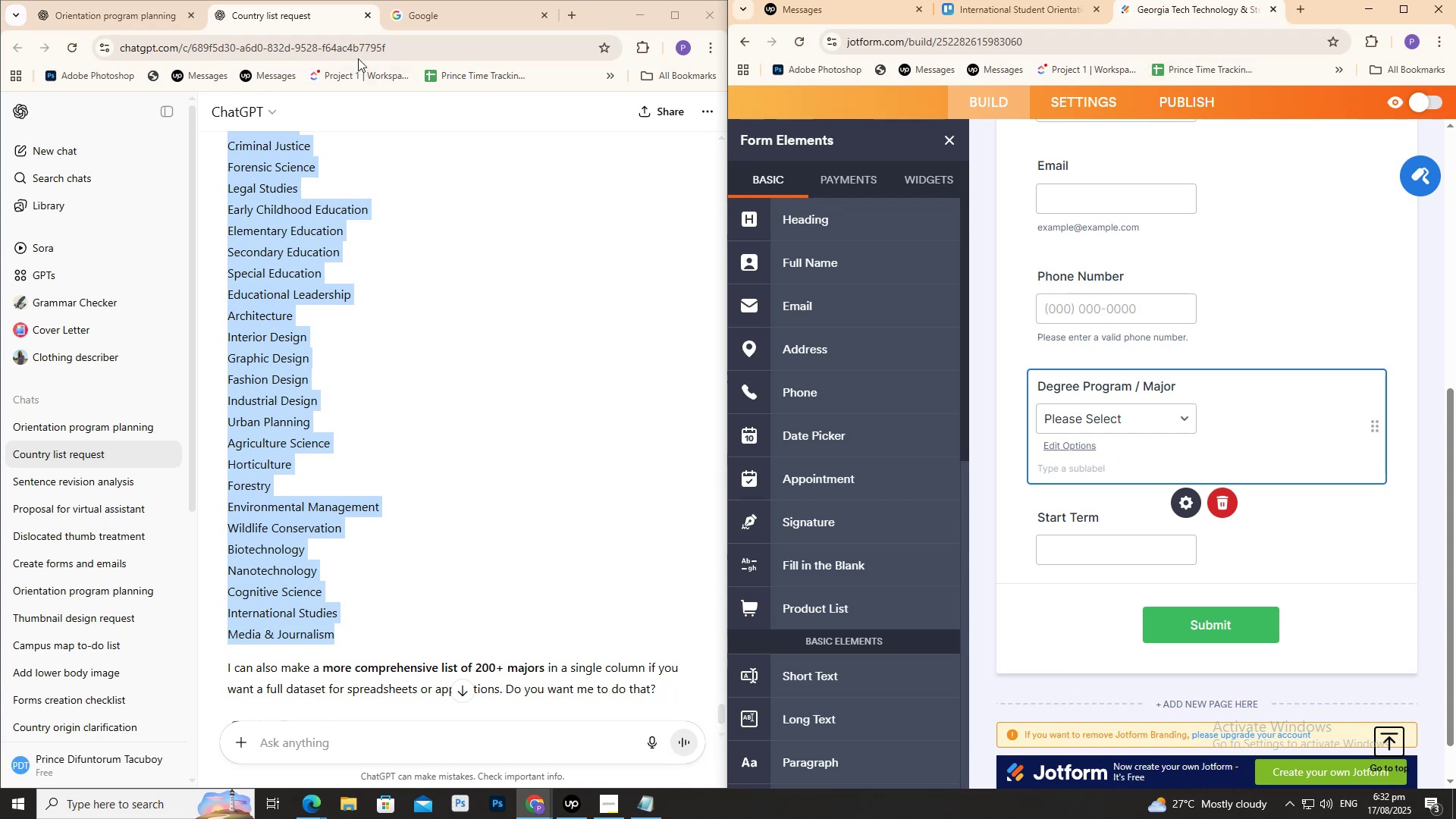 
left_click([369, 19])
 